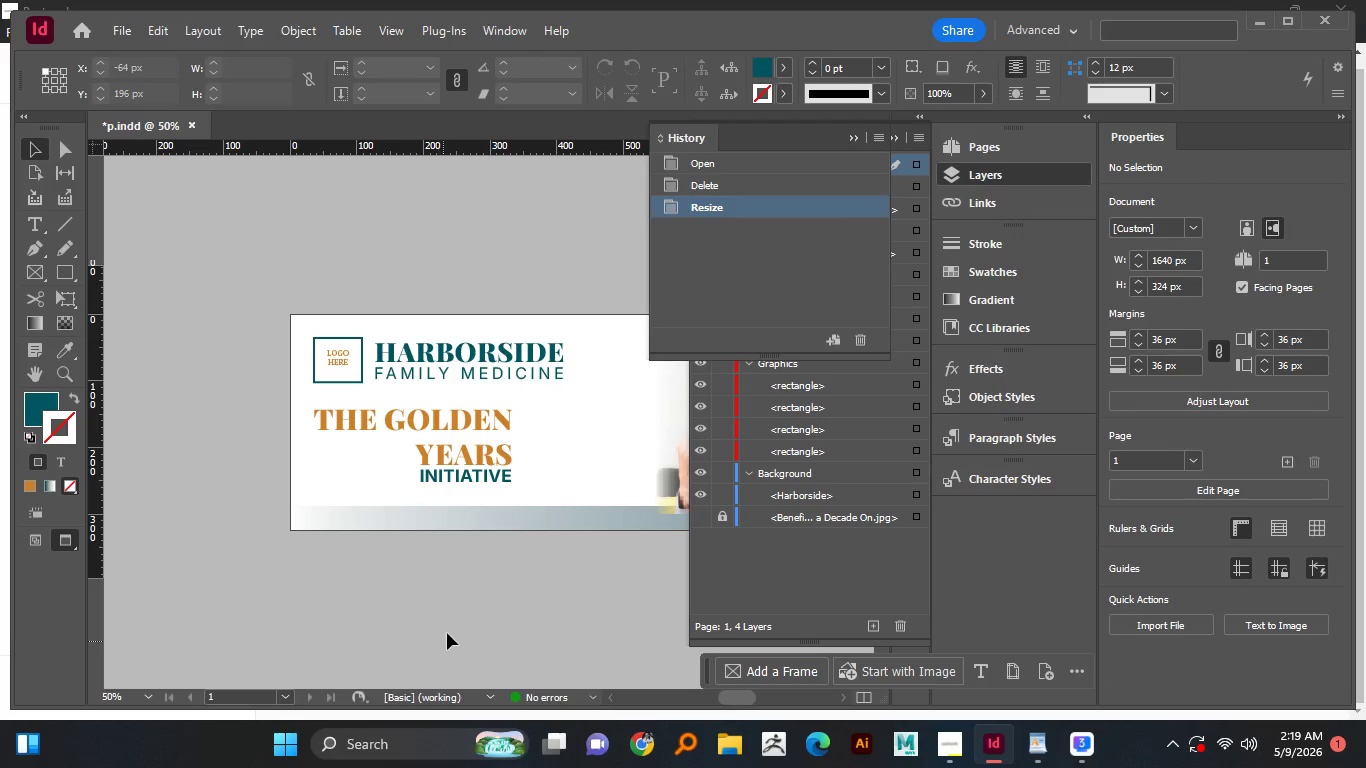 
hold_key(key=Space, duration=1.44)
 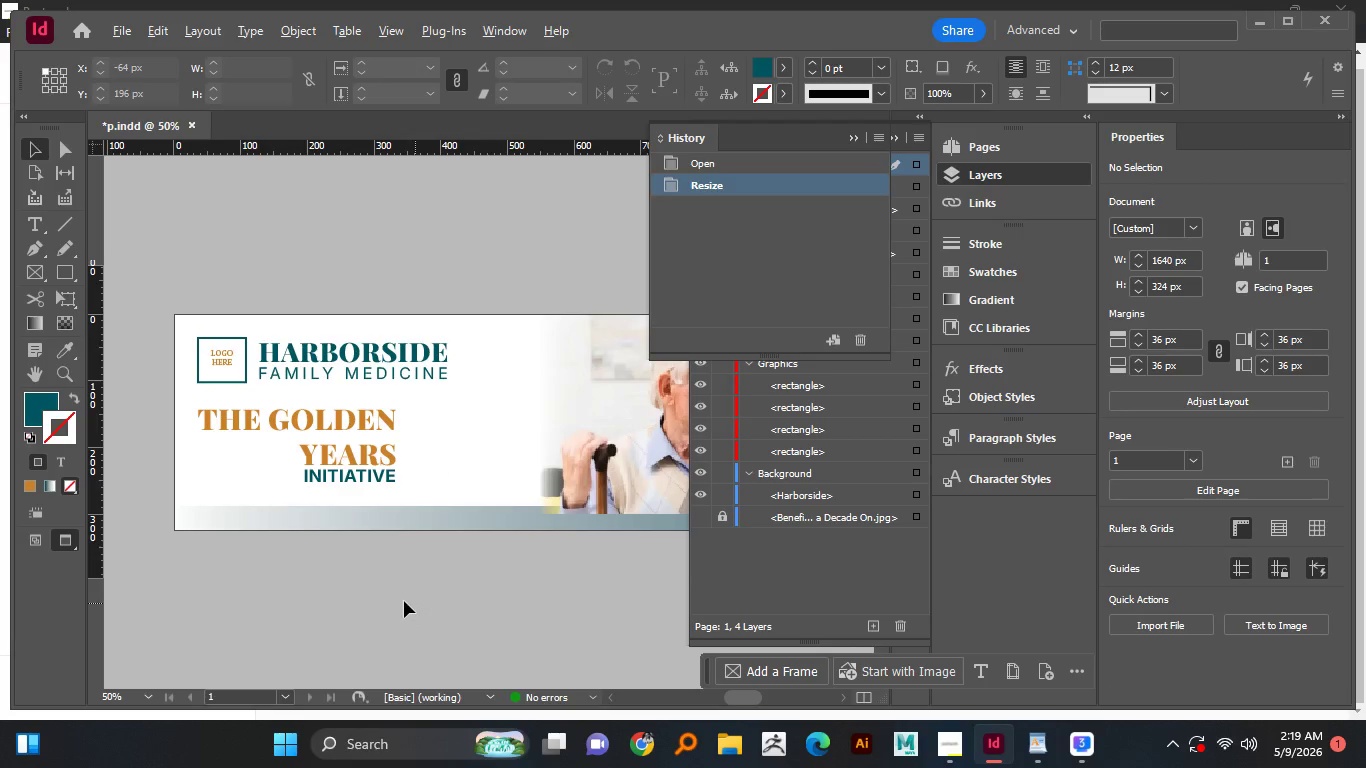 
left_click_drag(start_coordinate=[450, 593], to_coordinate=[419, 596])
 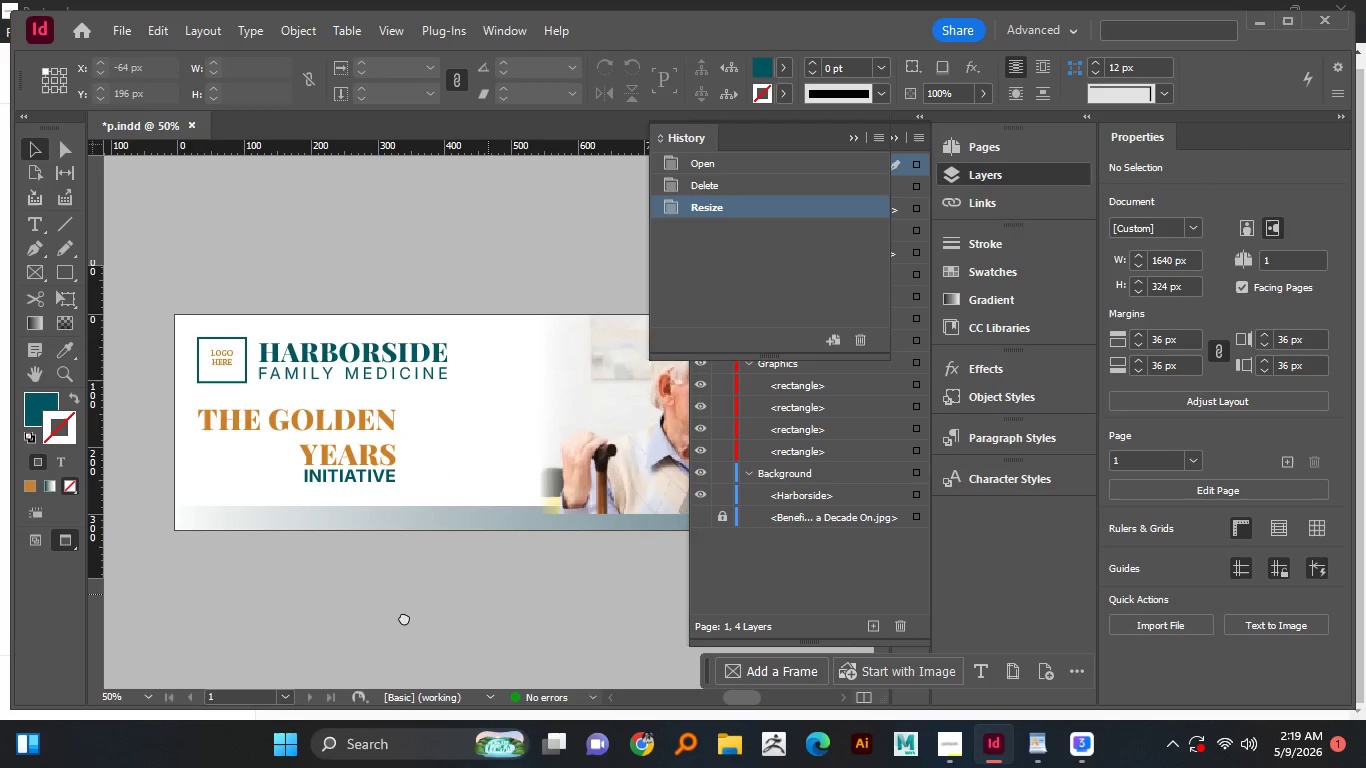 
left_click_drag(start_coordinate=[488, 594], to_coordinate=[404, 617])
 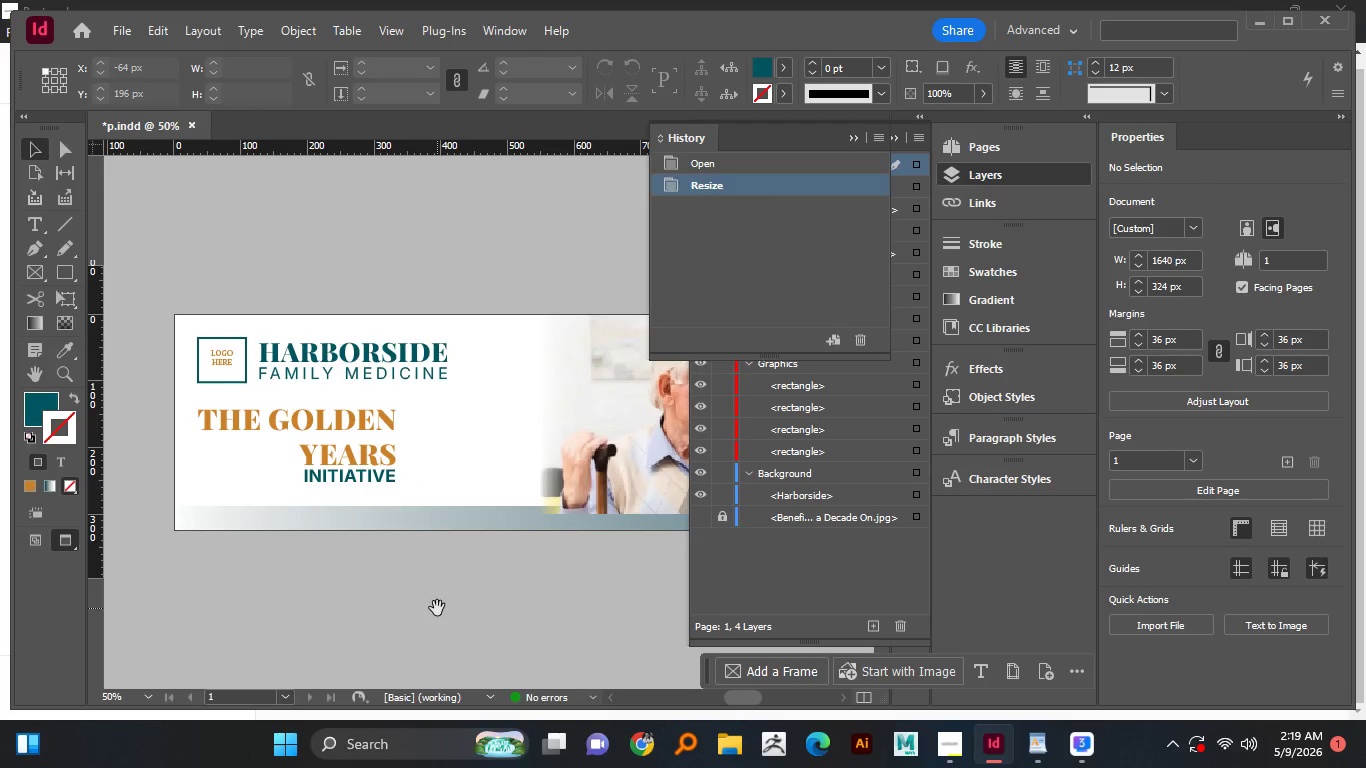 
hold_key(key=AltLeft, duration=1.14)
scroll: coordinate [402, 601], scroll_direction: up, amount: 1.0
 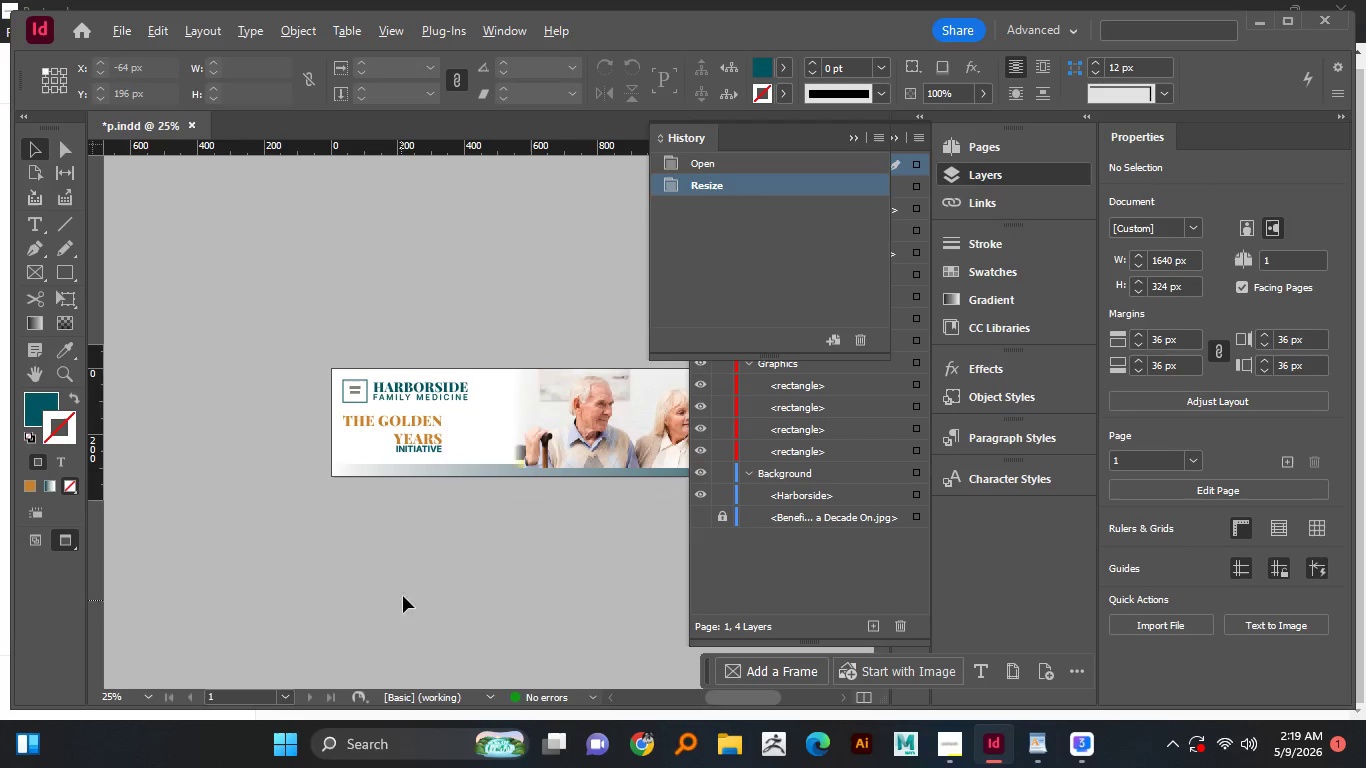 
hold_key(key=AltLeft, duration=3.11)
 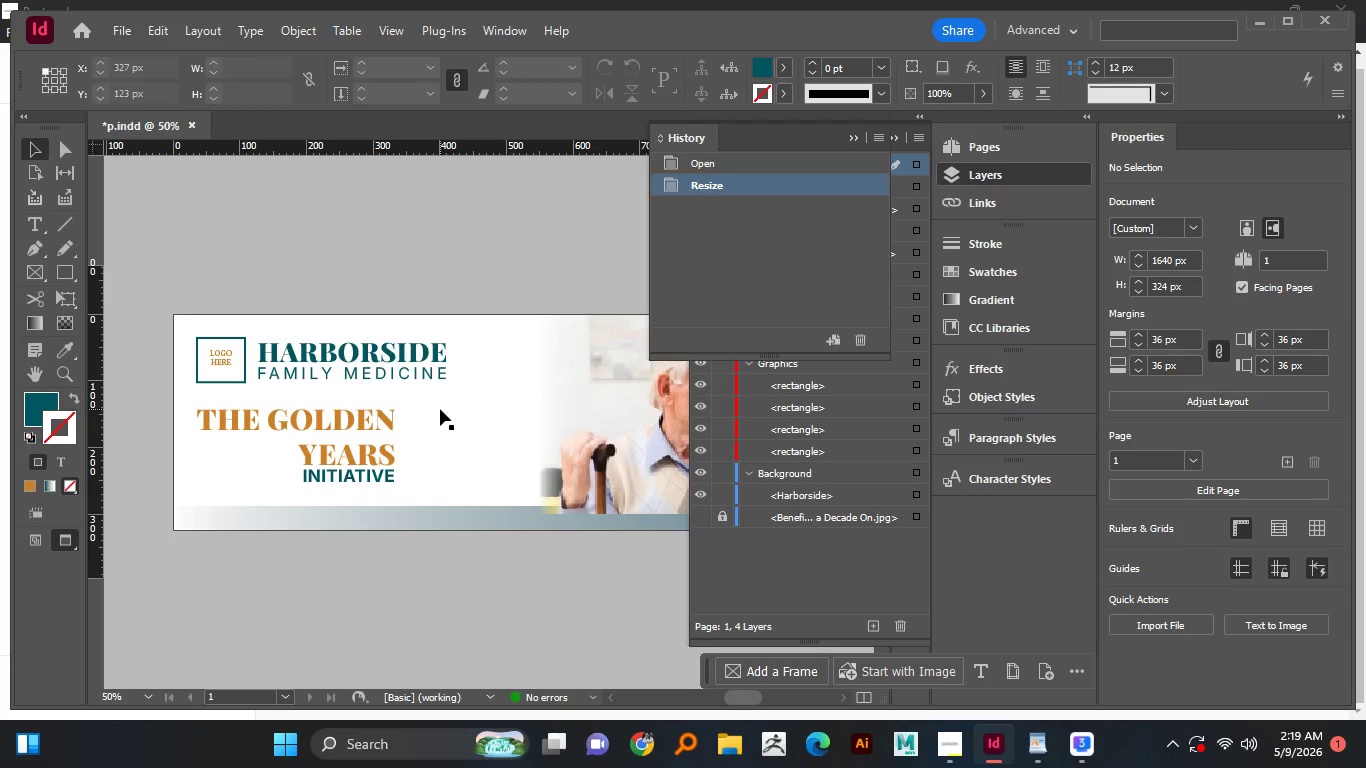 
hold_key(key=AltLeft, duration=0.77)
scroll: coordinate [440, 409], scroll_direction: up, amount: 1.0
 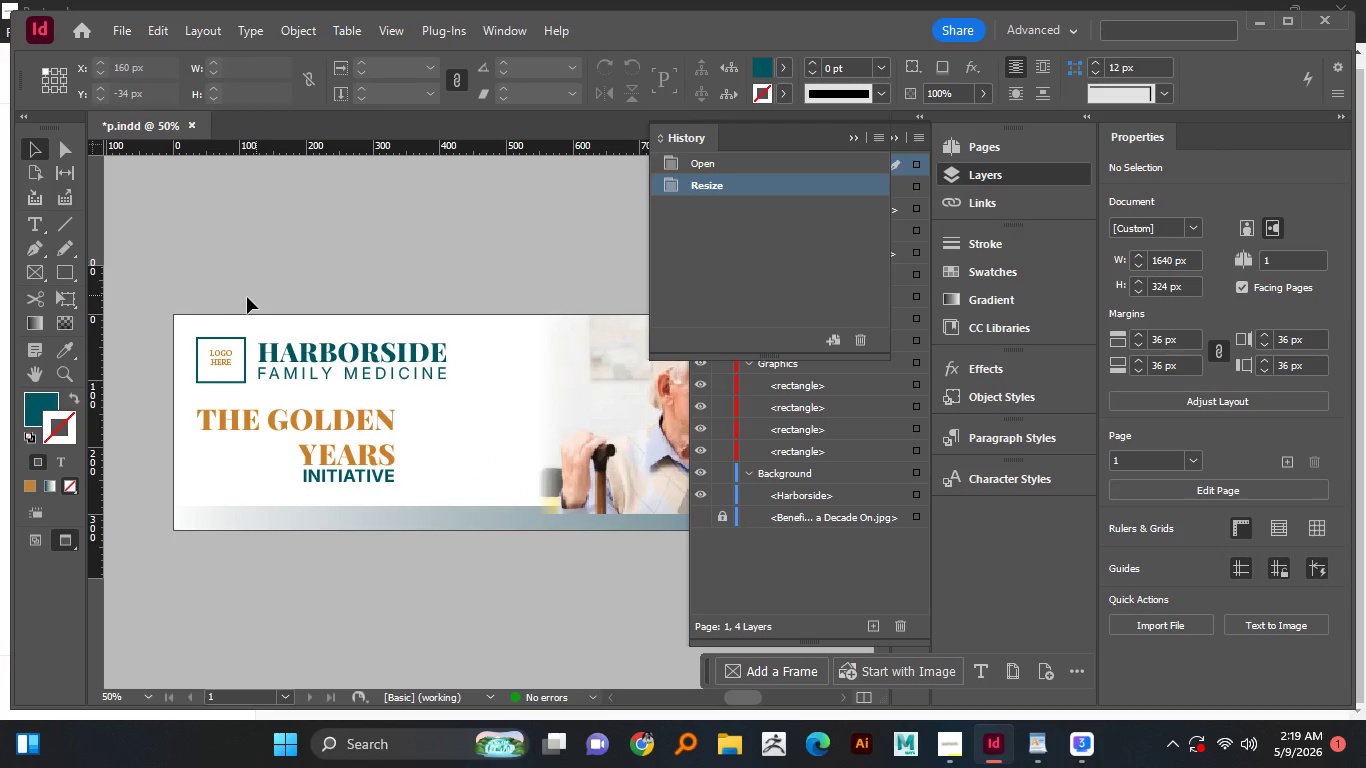 
left_click_drag(start_coordinate=[235, 299], to_coordinate=[285, 395])
 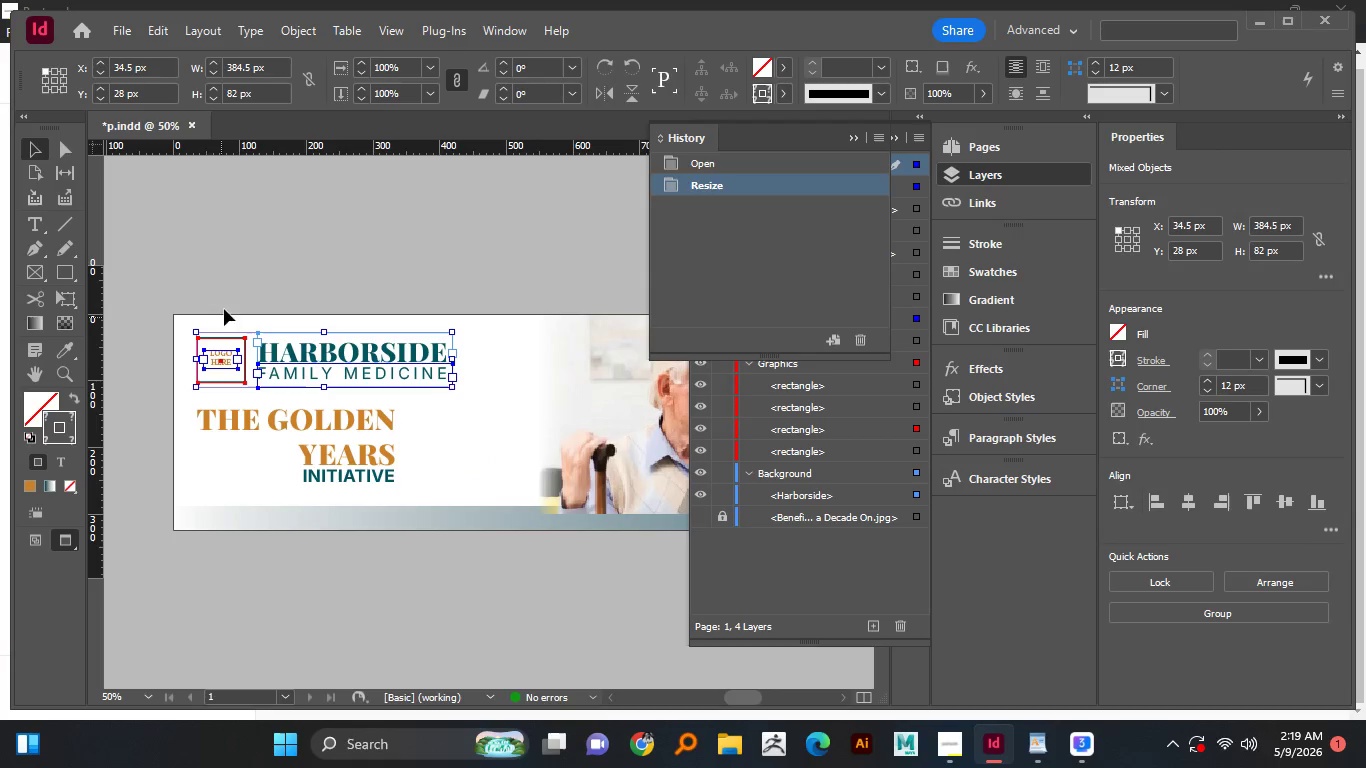 
left_click_drag(start_coordinate=[226, 304], to_coordinate=[360, 481])
 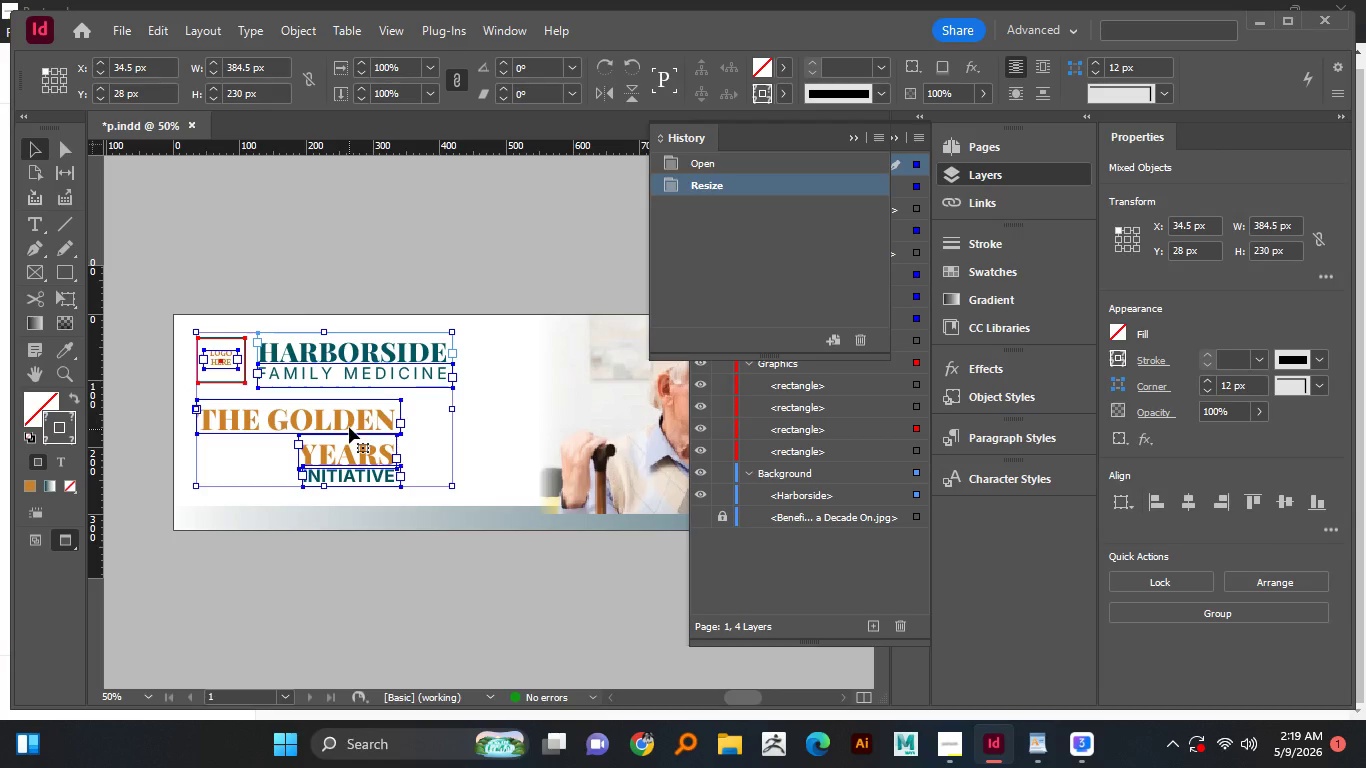 
left_click_drag(start_coordinate=[351, 426], to_coordinate=[385, 424])
 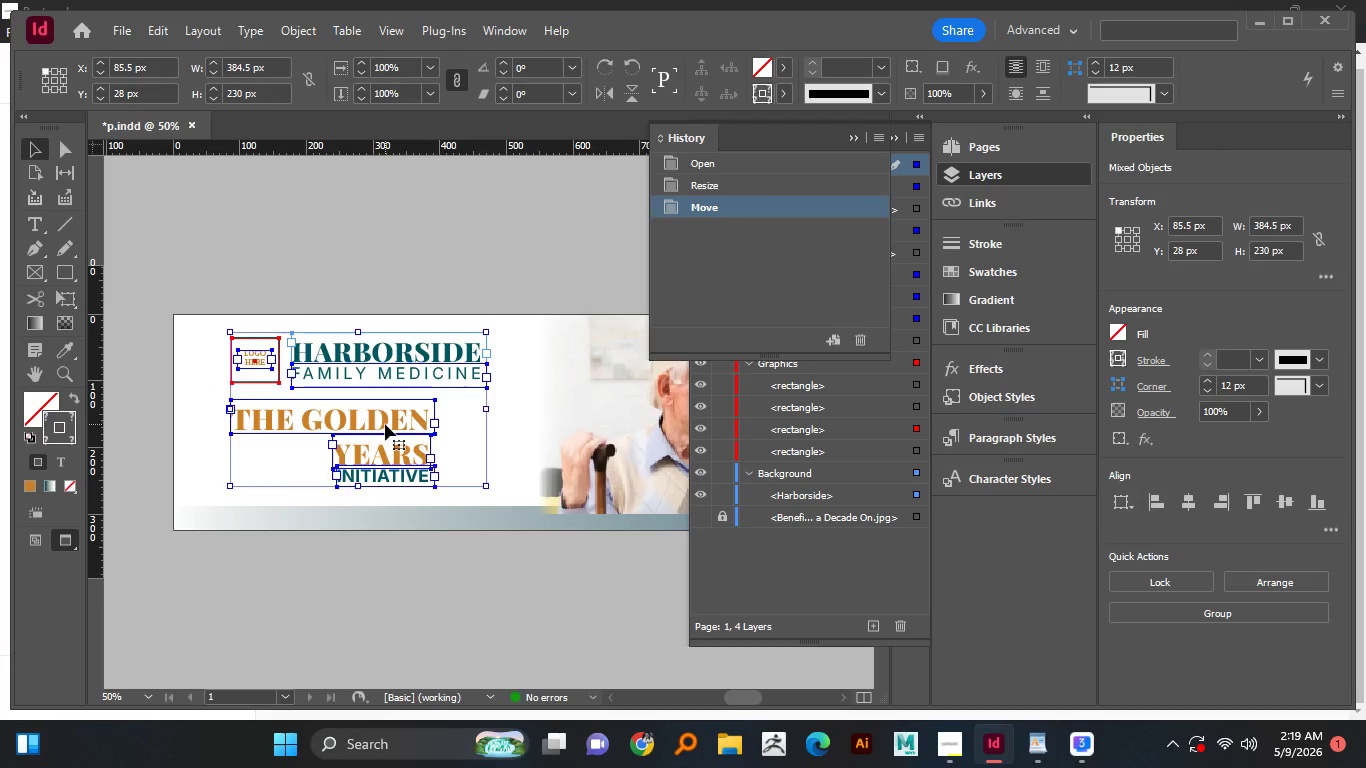 
hold_key(key=ShiftLeft, duration=1.38)
 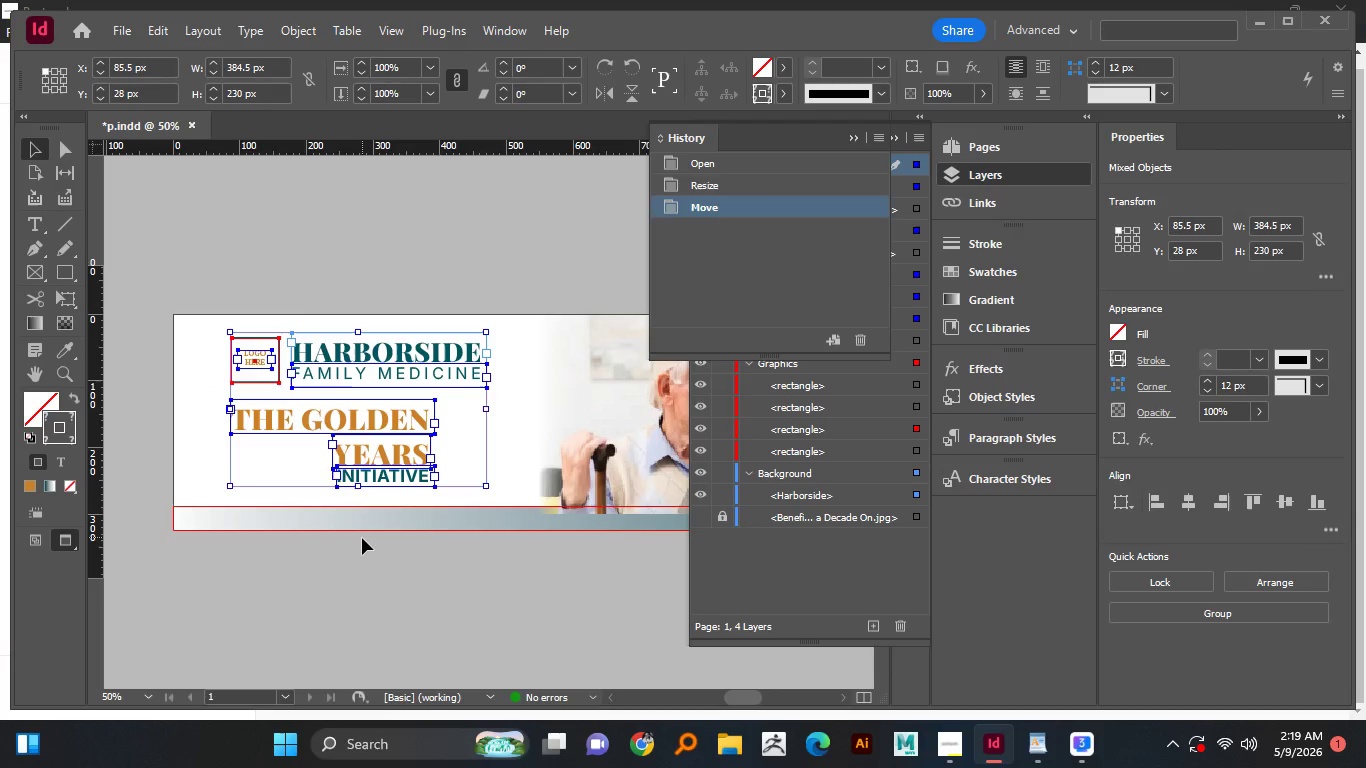 
left_click([362, 538])
 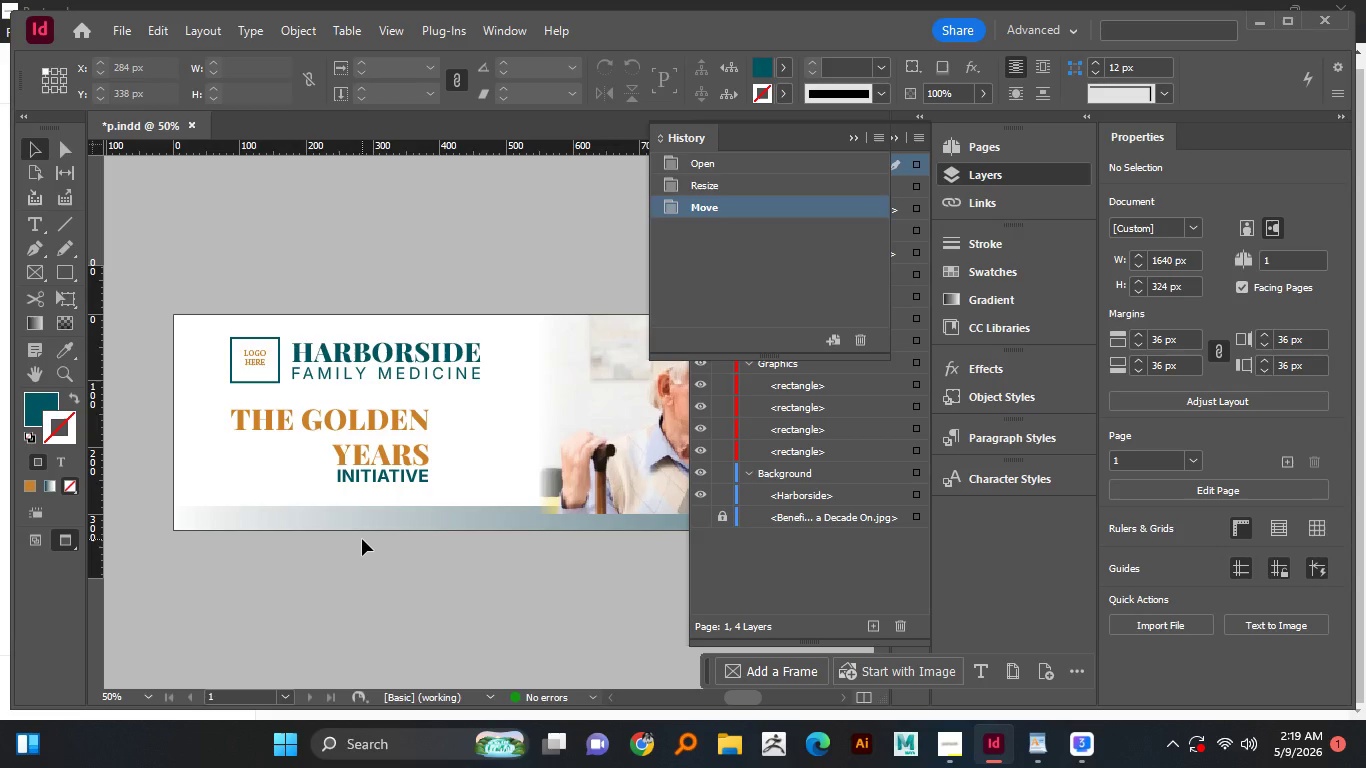 
key(Control+Z)
 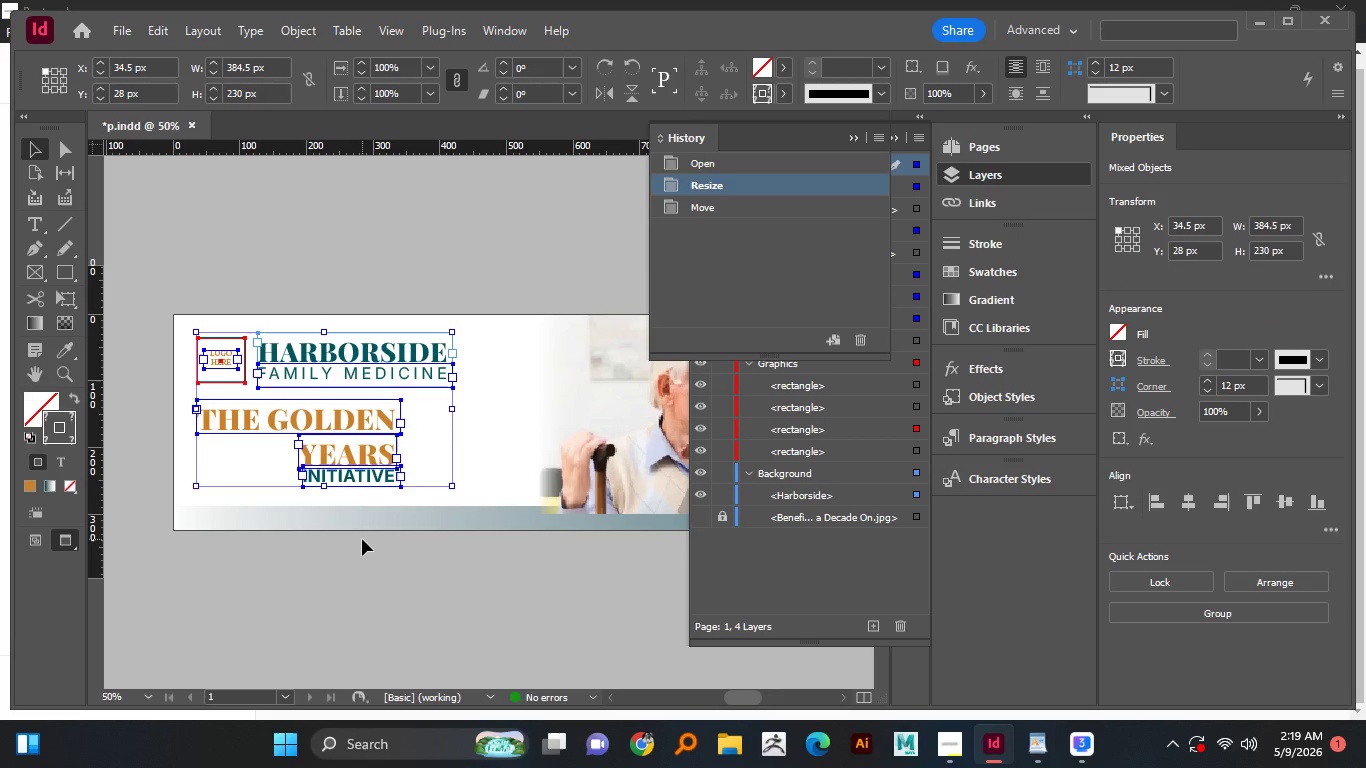 
key(W)
 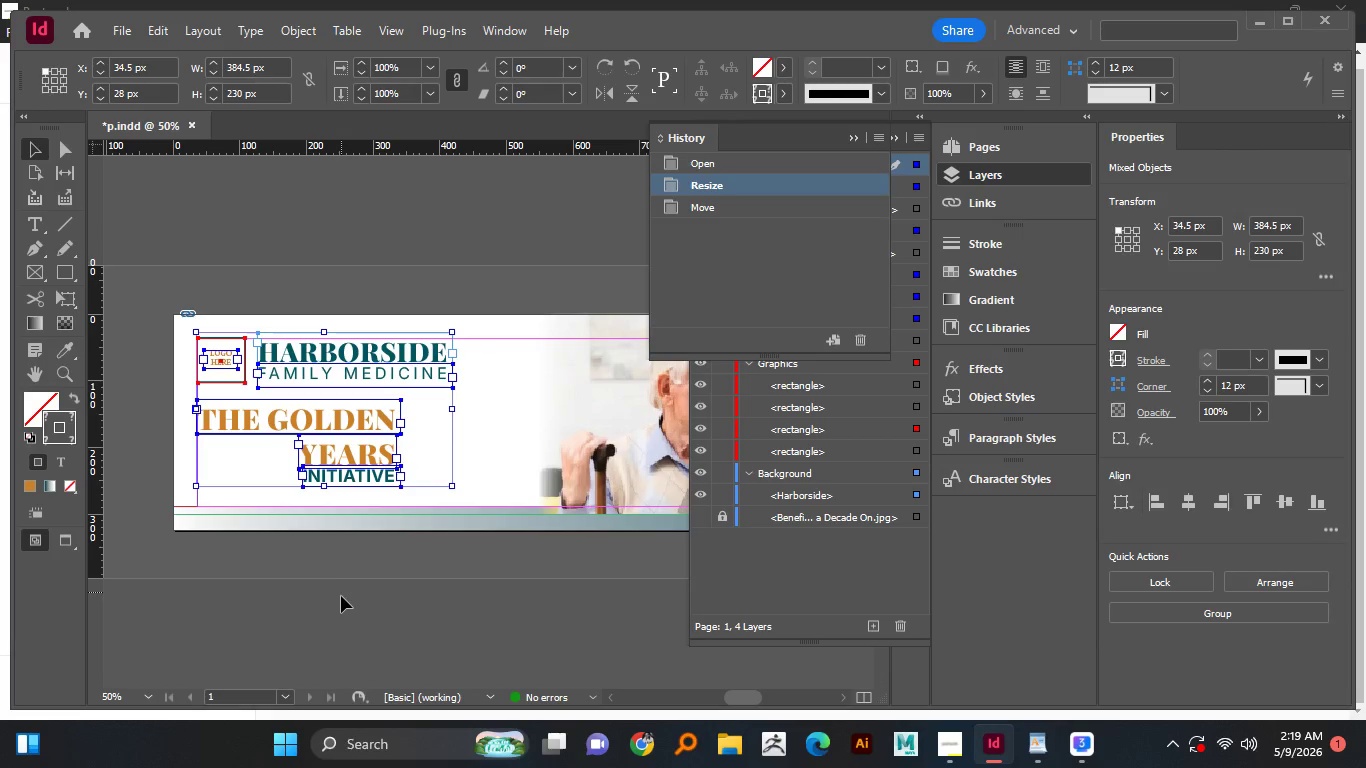 
left_click([341, 599])
 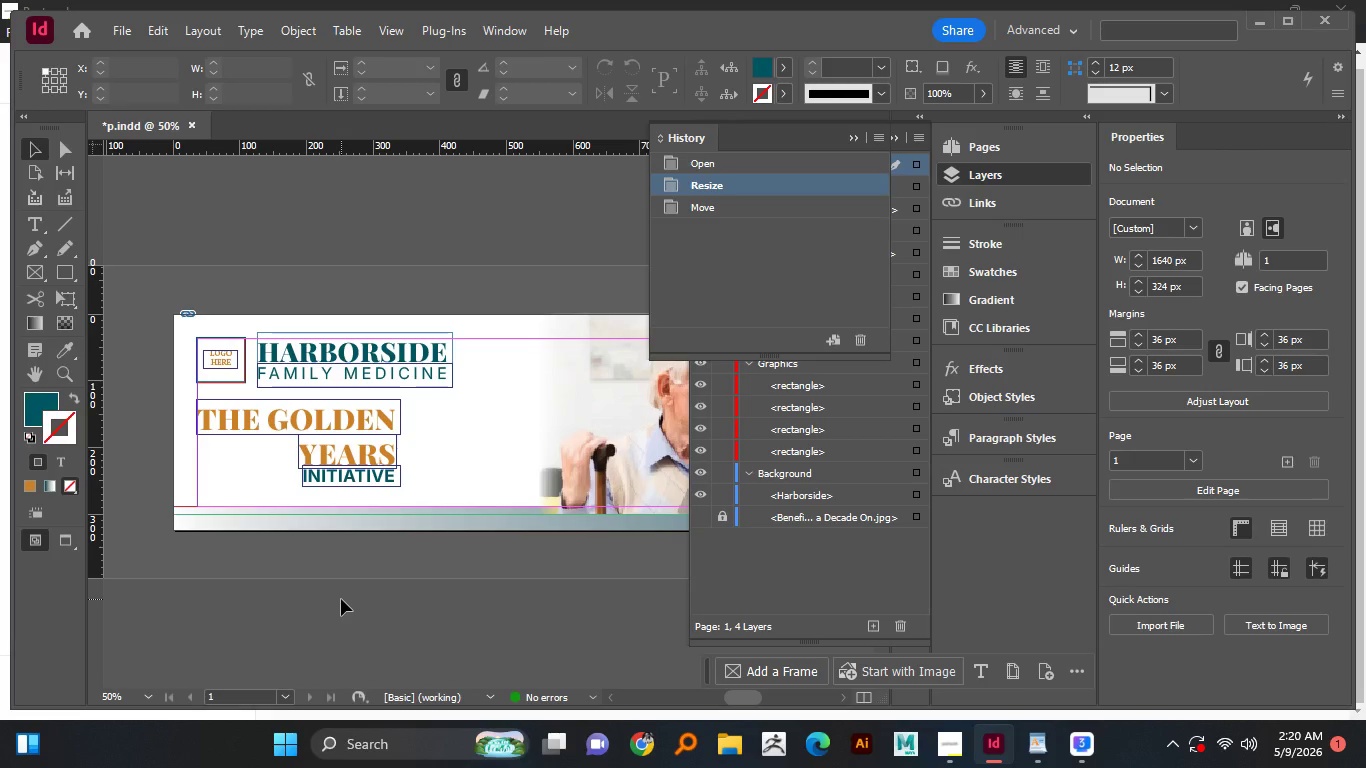 
hold_key(key=AltLeft, duration=0.67)
scroll: coordinate [341, 599], scroll_direction: down, amount: 1.0
 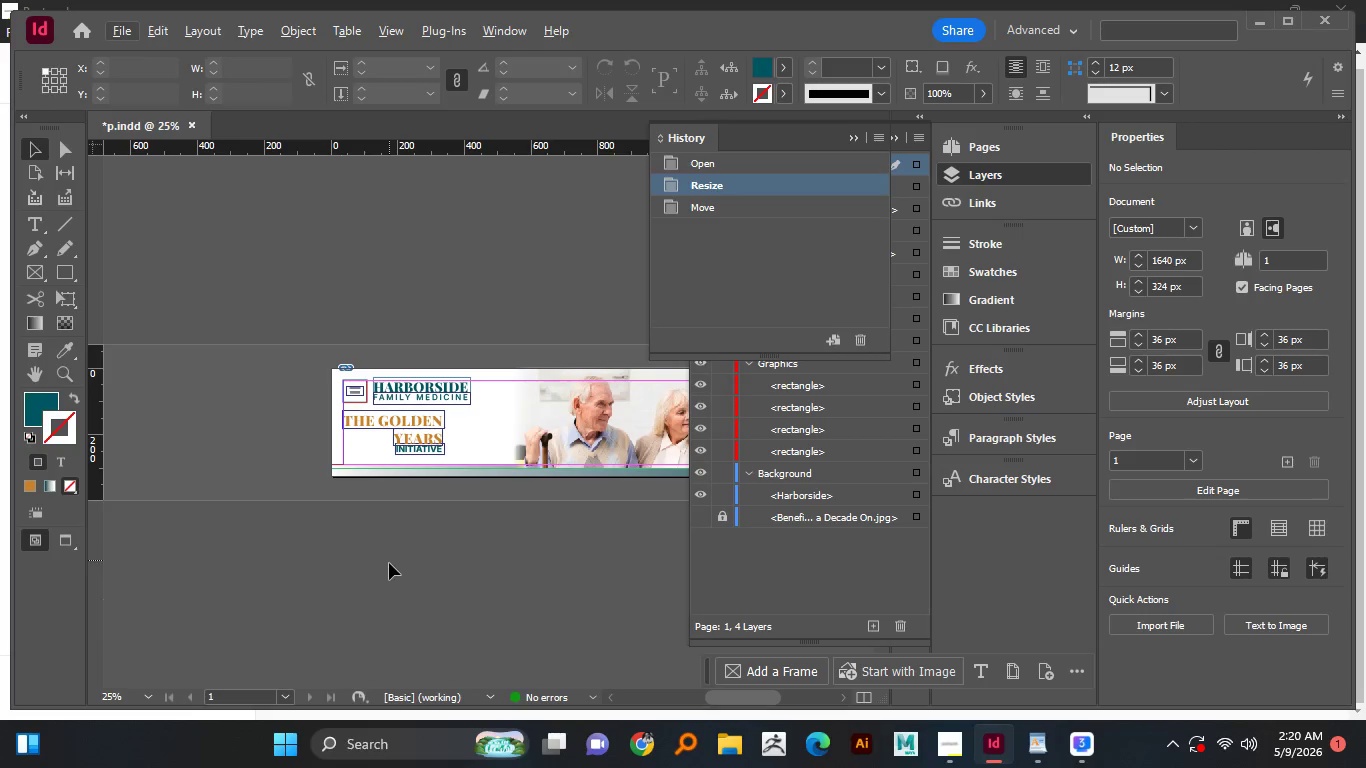 
key(Alt+AltLeft)
 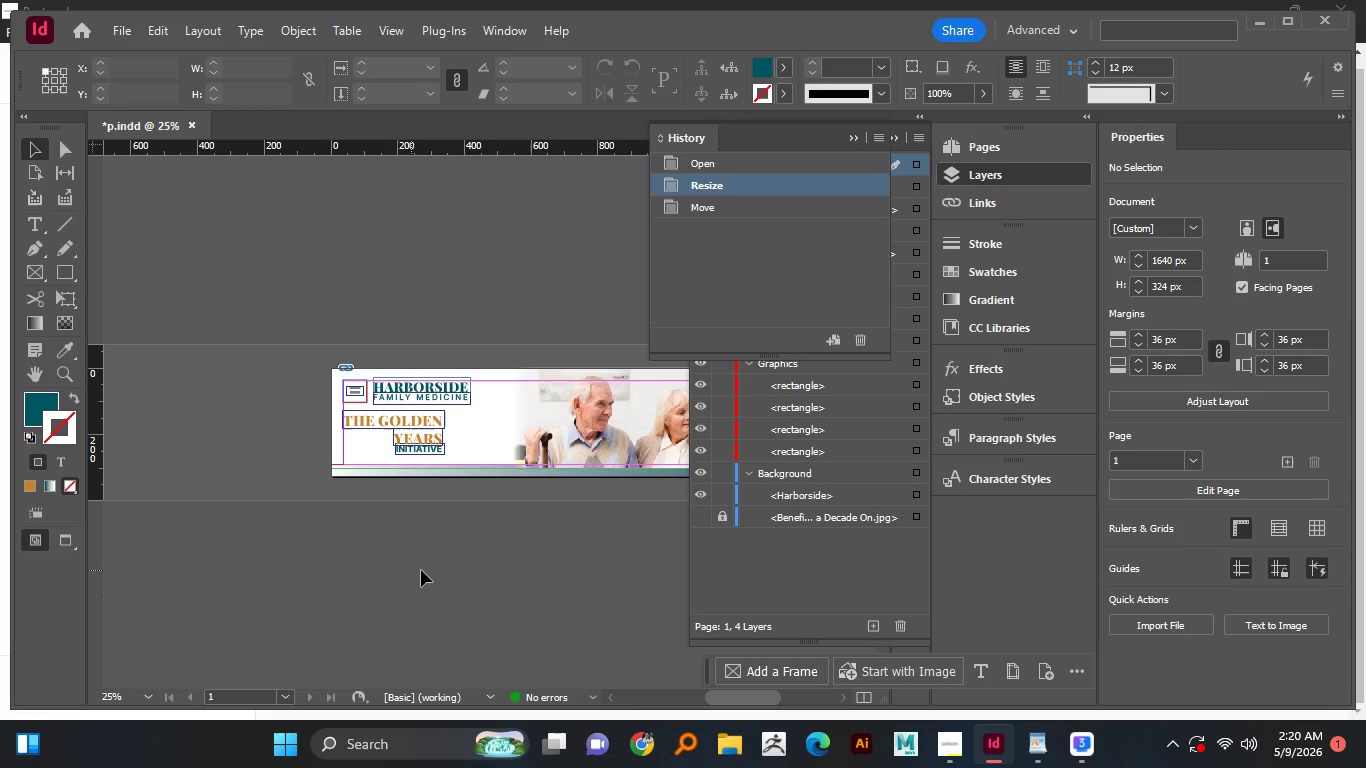 
hold_key(key=Space, duration=1.52)
 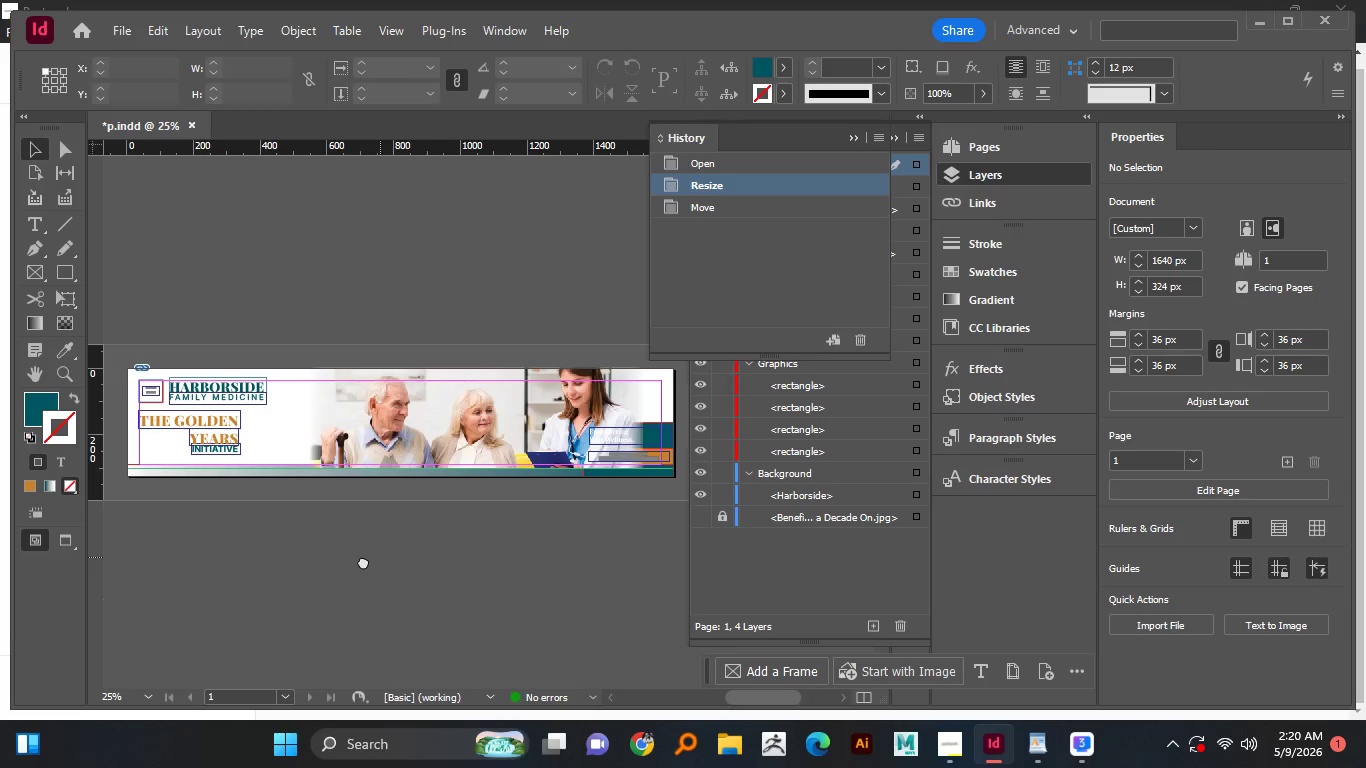 
left_click_drag(start_coordinate=[391, 579], to_coordinate=[325, 584])
 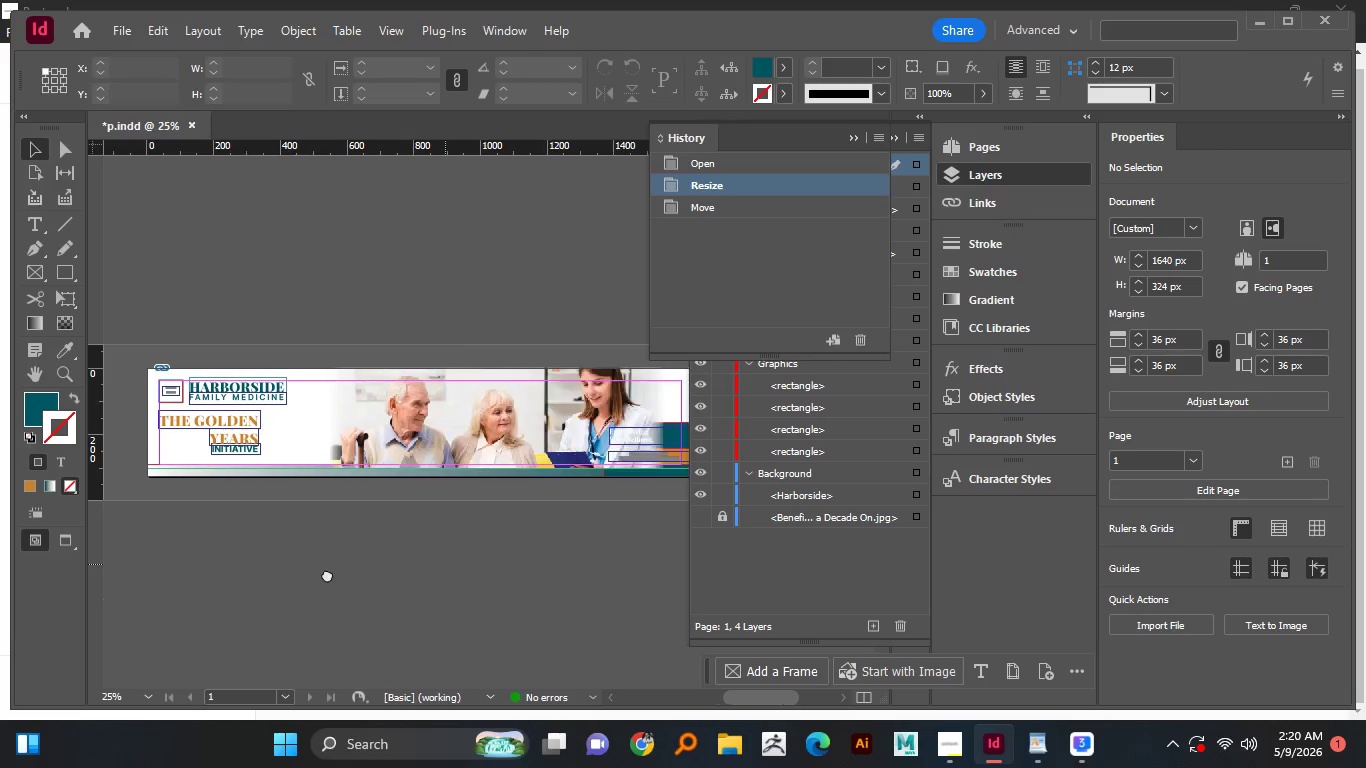 
left_click_drag(start_coordinate=[445, 564], to_coordinate=[327, 574])
 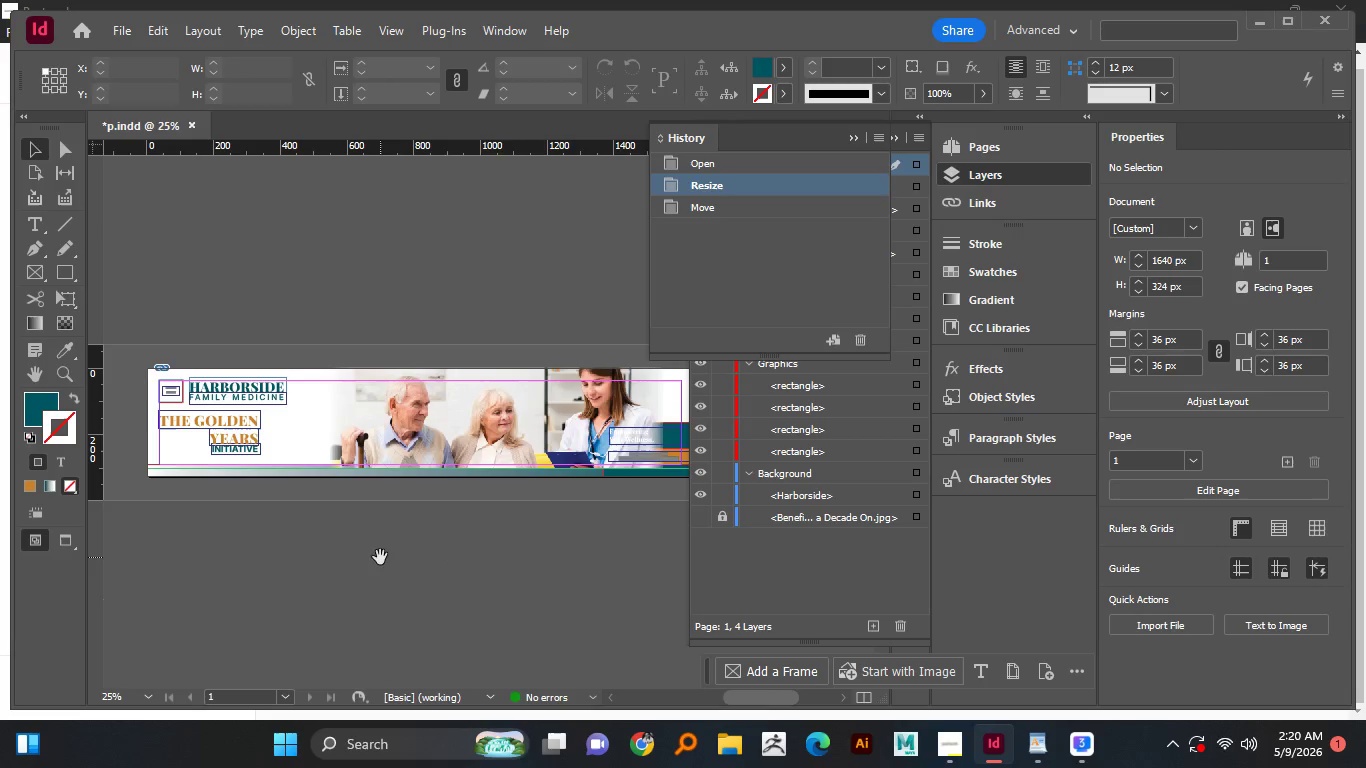 
hold_key(key=Space, duration=1.51)
 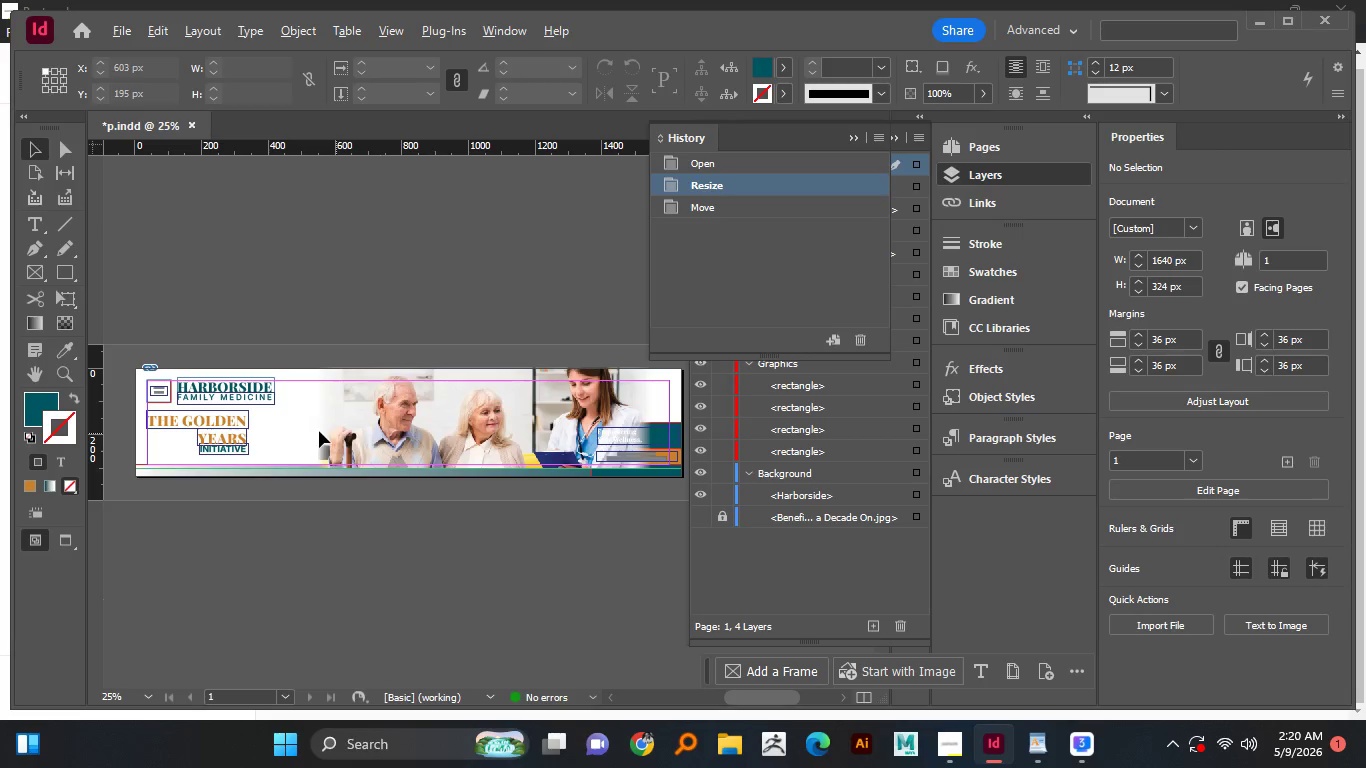 
left_click_drag(start_coordinate=[380, 557], to_coordinate=[368, 561])
 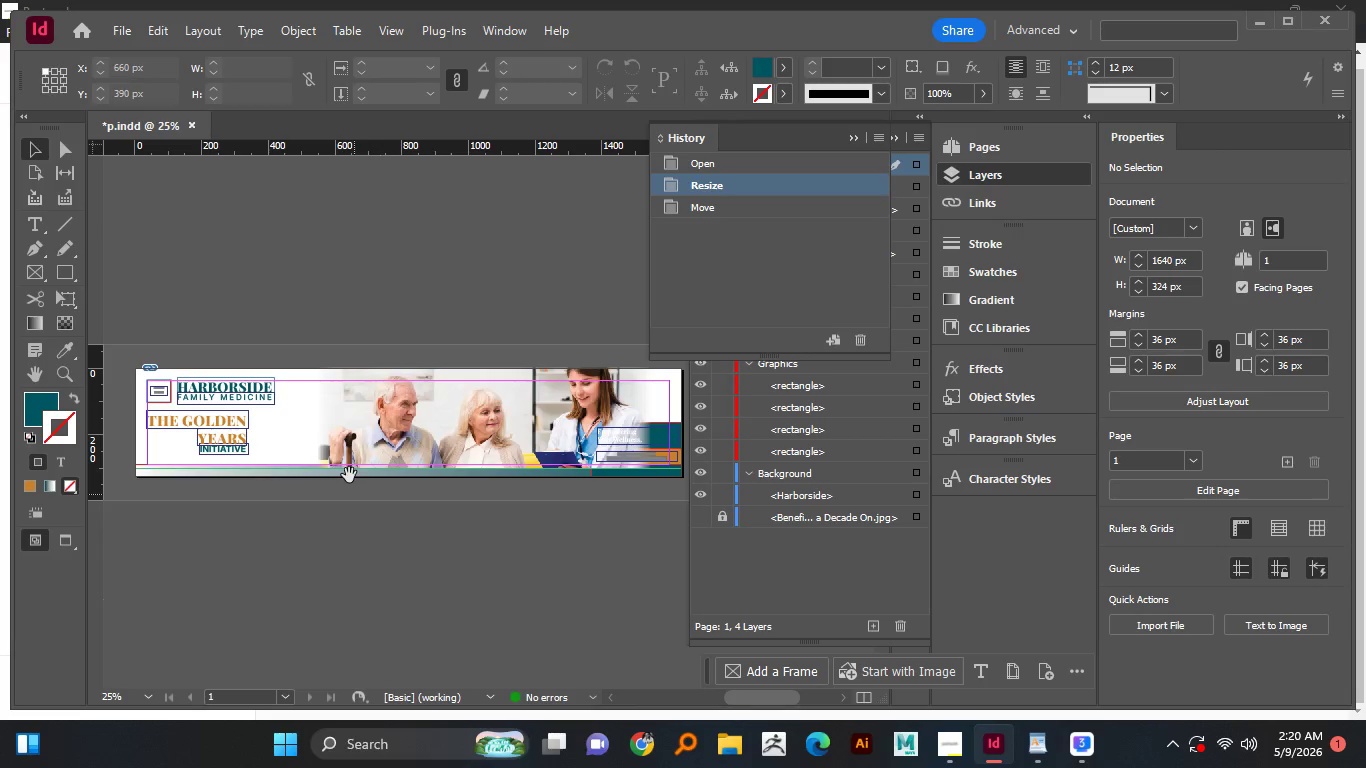 
key(Space)
 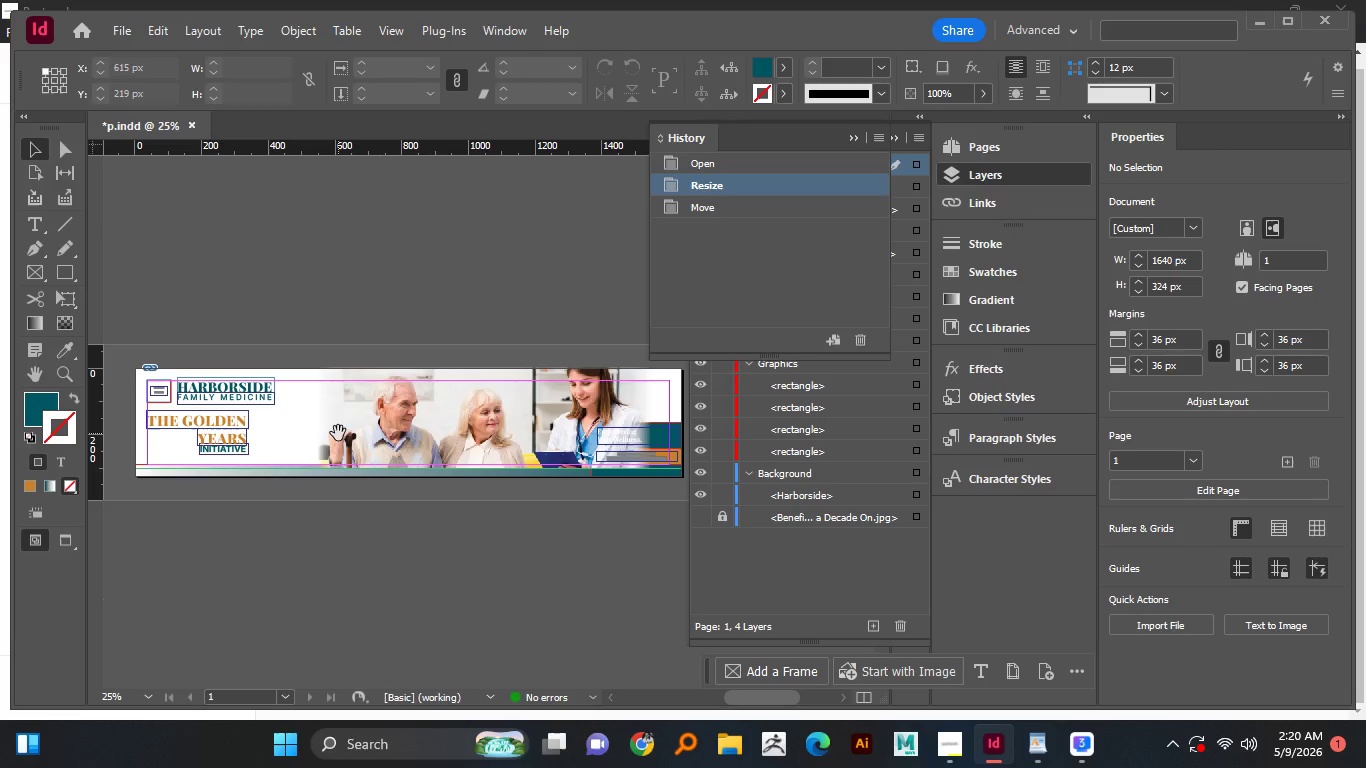 
key(Space)
 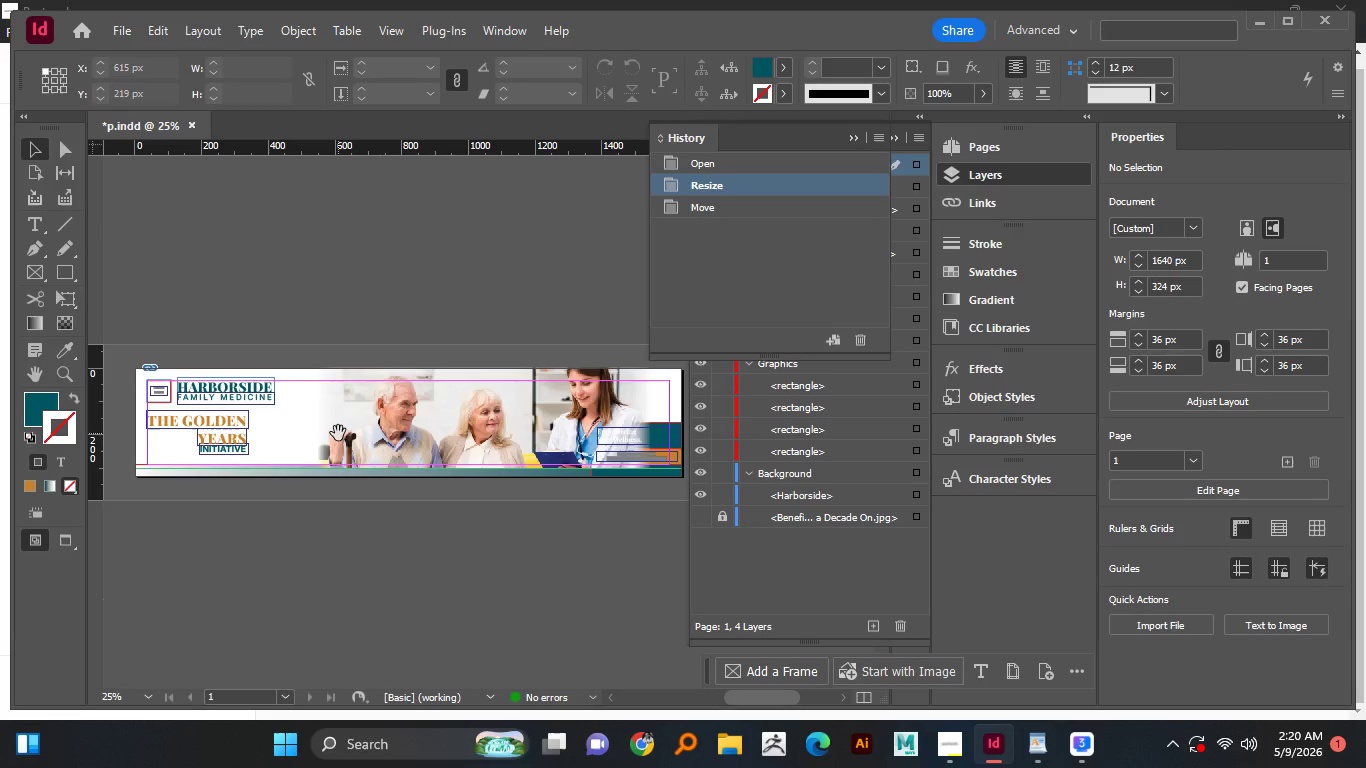 
key(Space)
 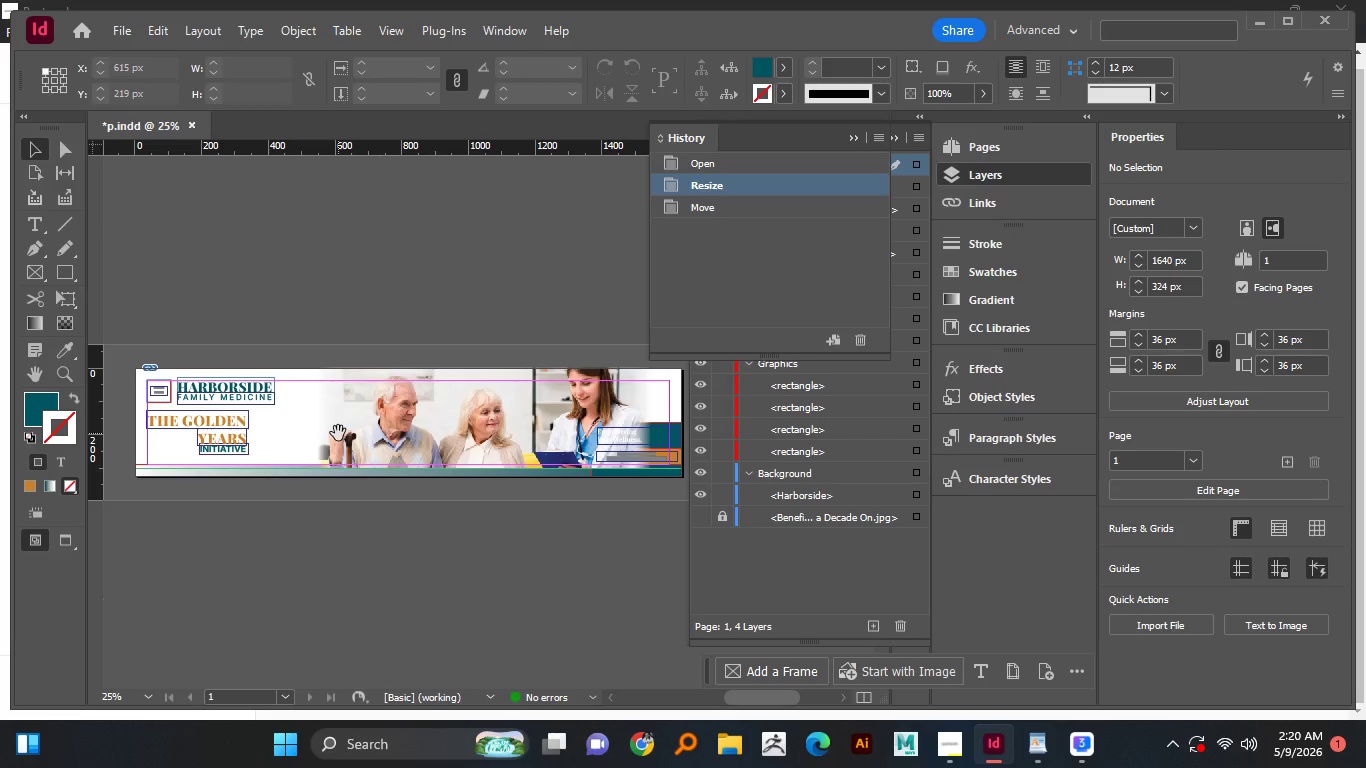 
key(Space)
 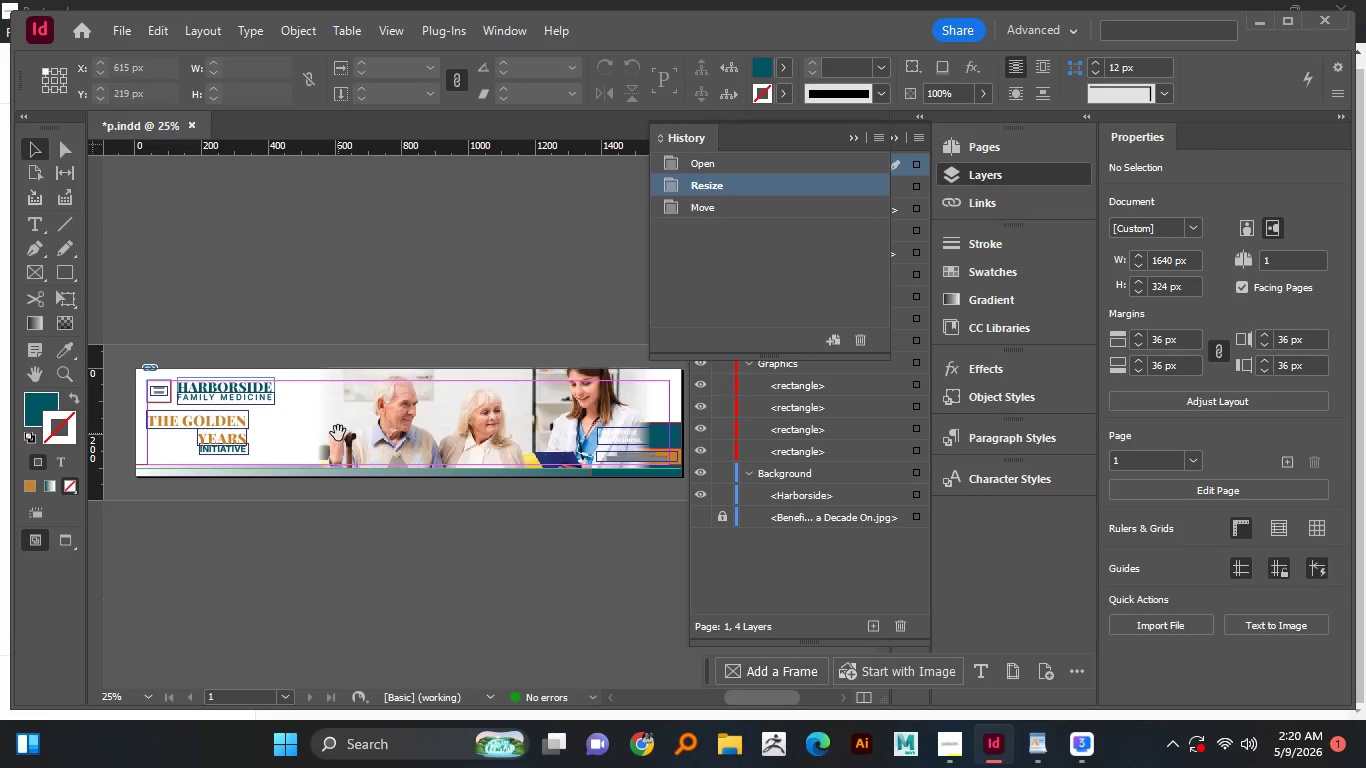 
key(Space)
 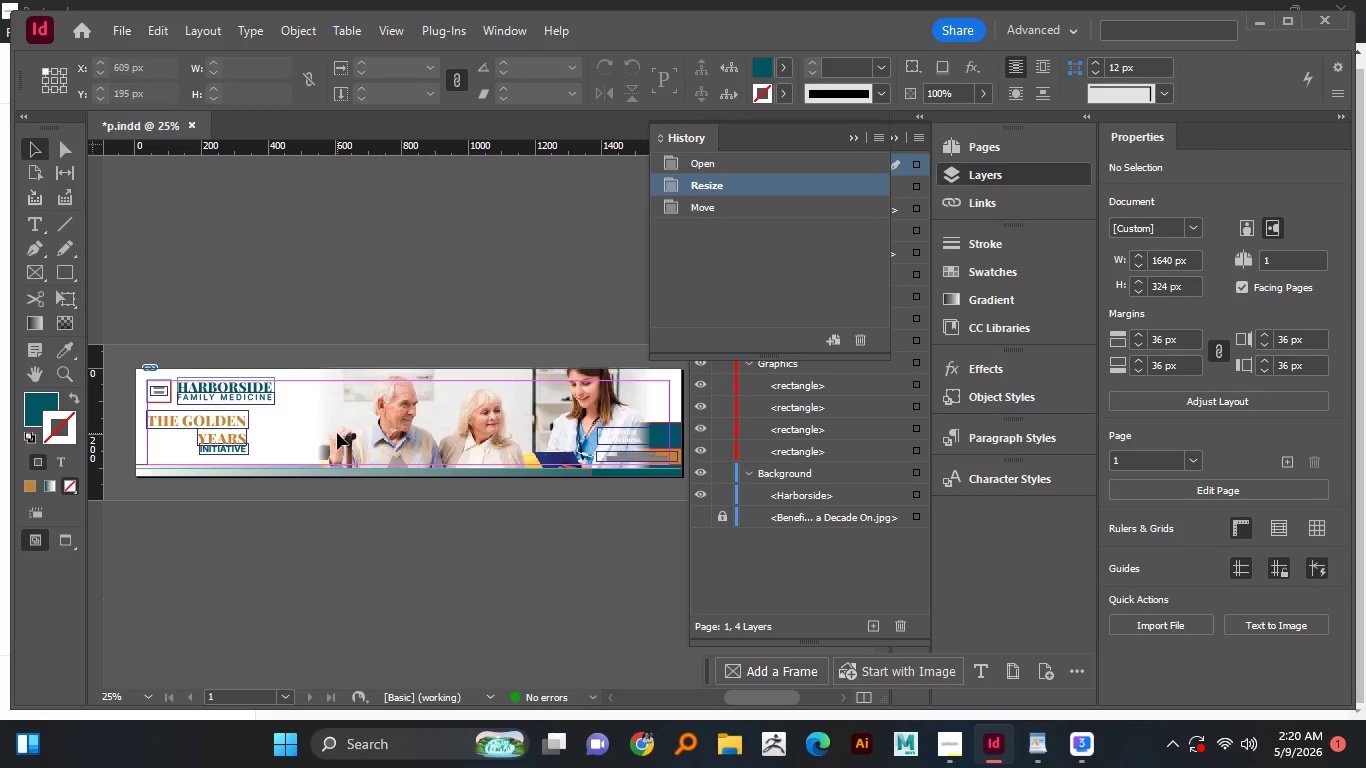 
key(Space)
 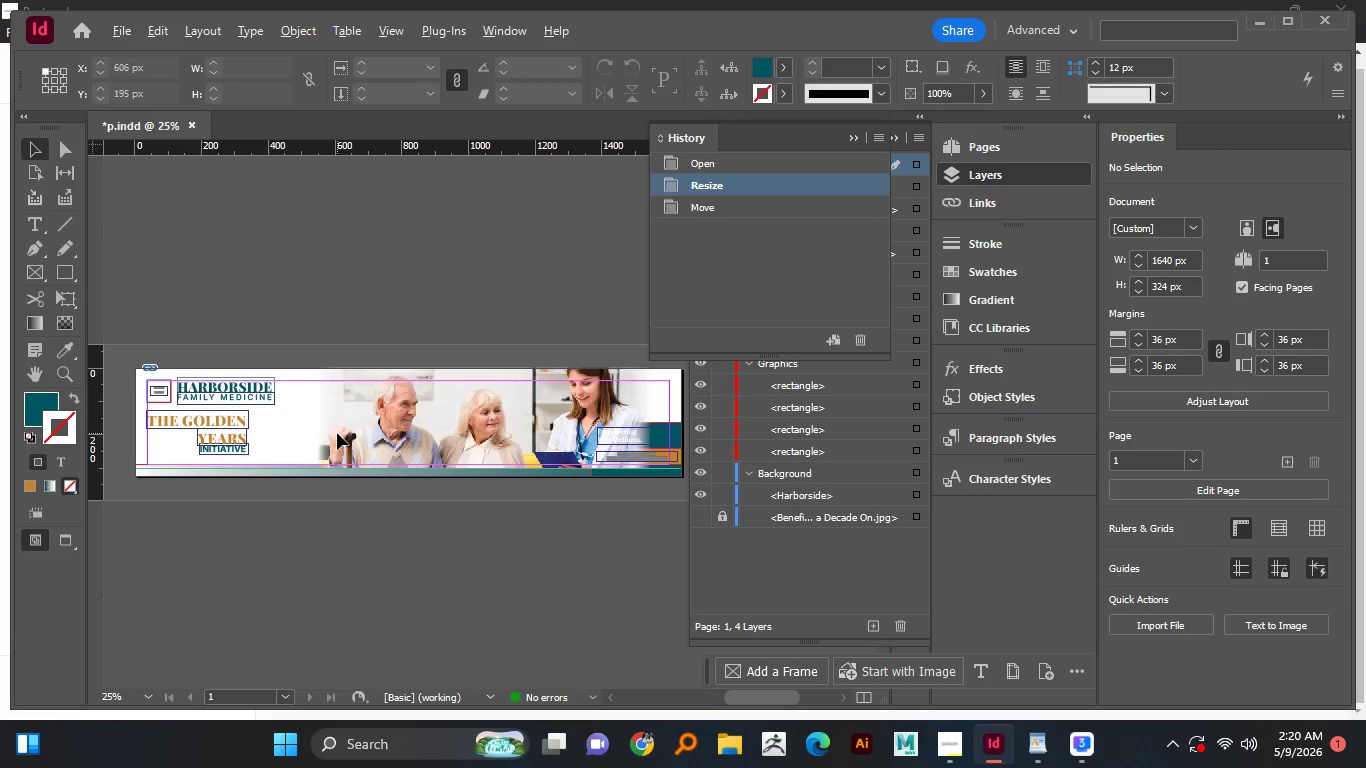 
hold_key(key=AltLeft, duration=1.52)
 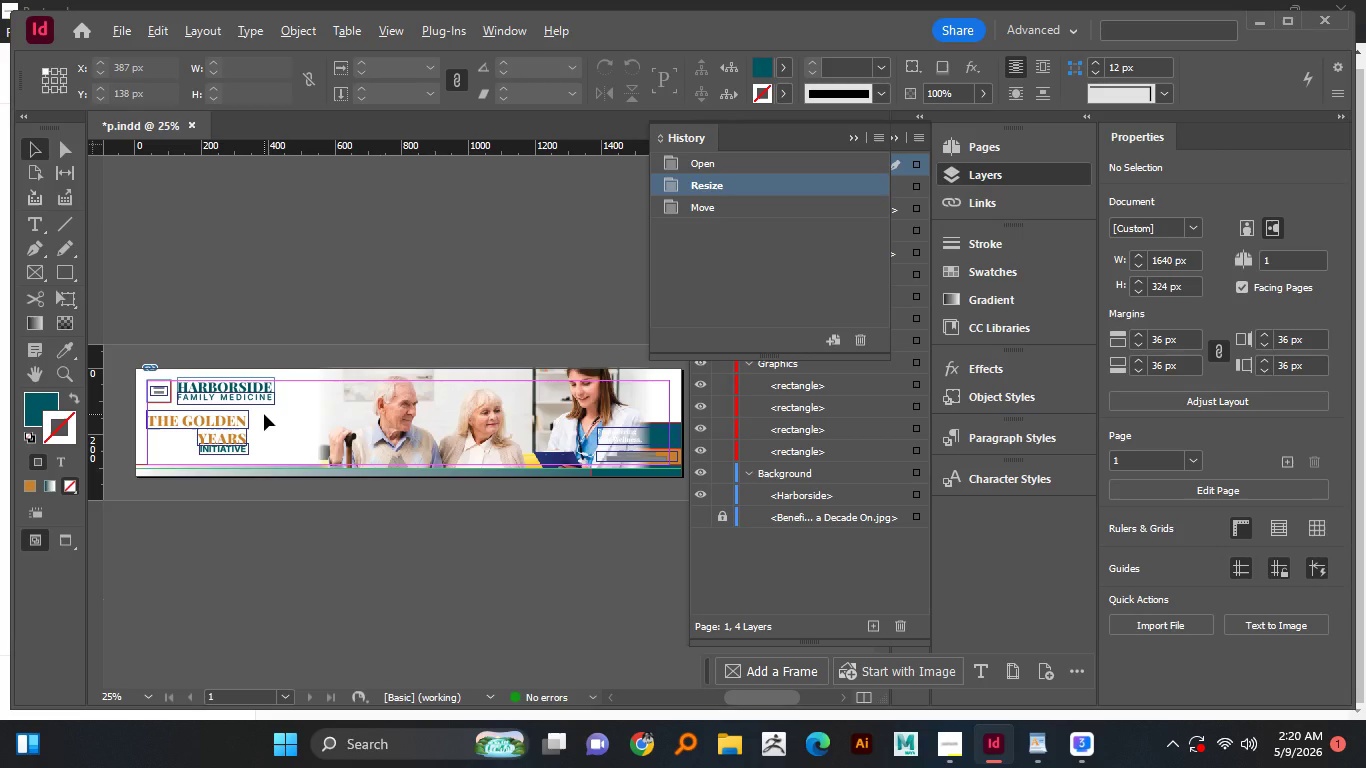 
hold_key(key=AltLeft, duration=1.51)
 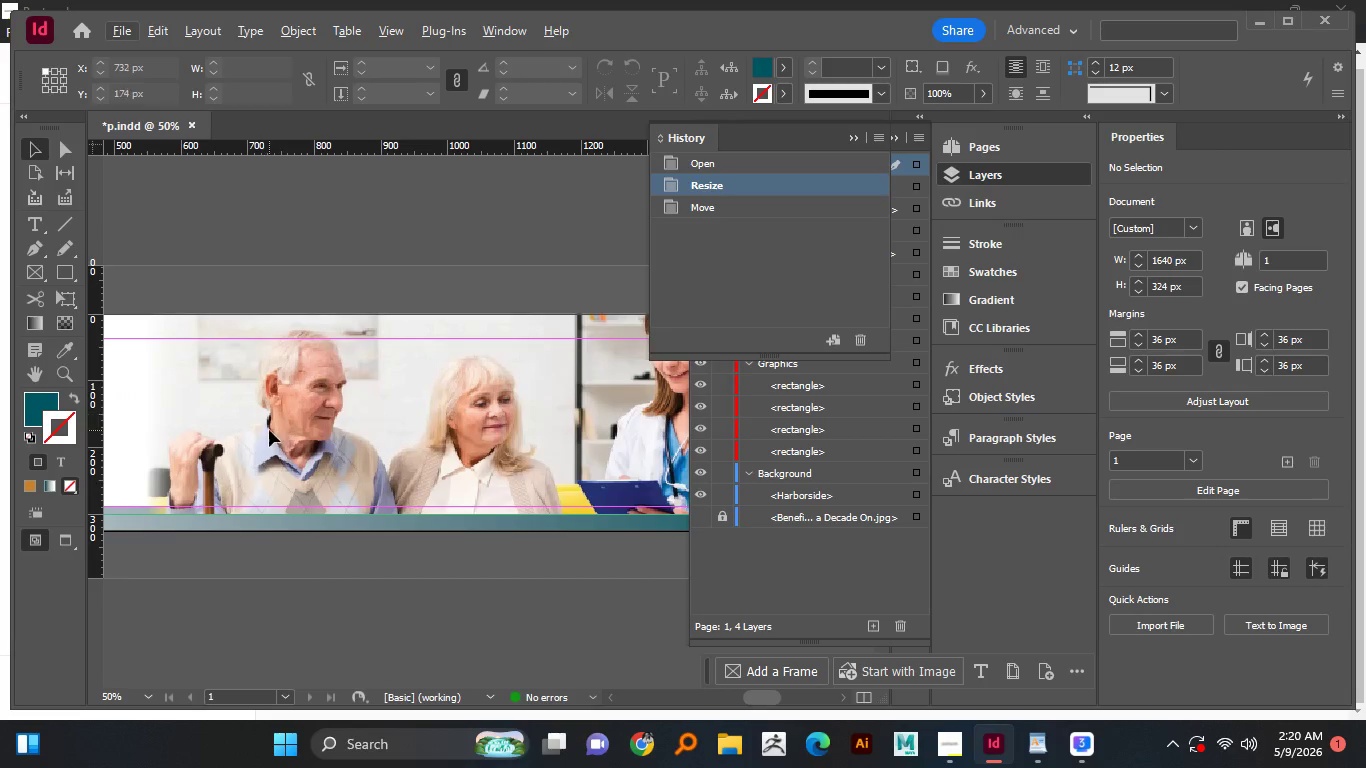 
hold_key(key=AltLeft, duration=0.33)
 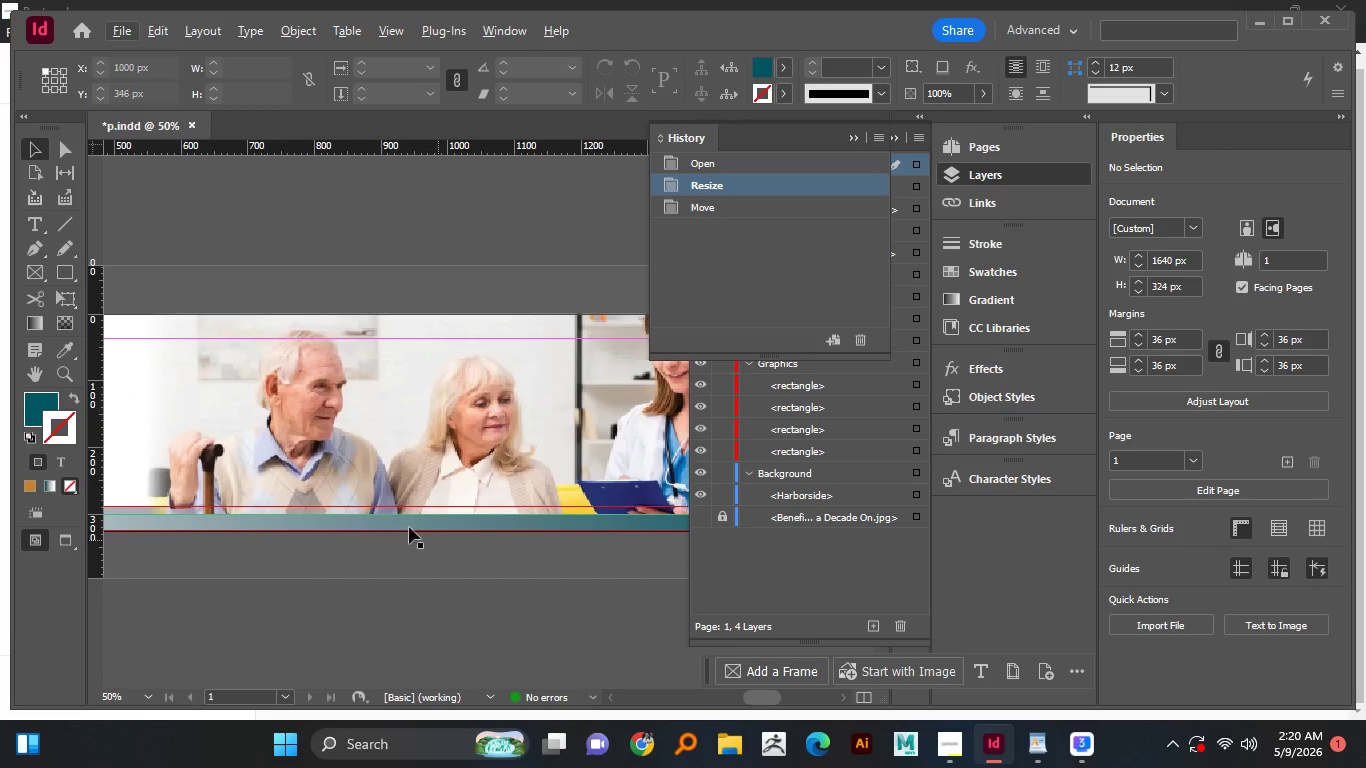 
scroll: coordinate [264, 414], scroll_direction: up, amount: 1.0
 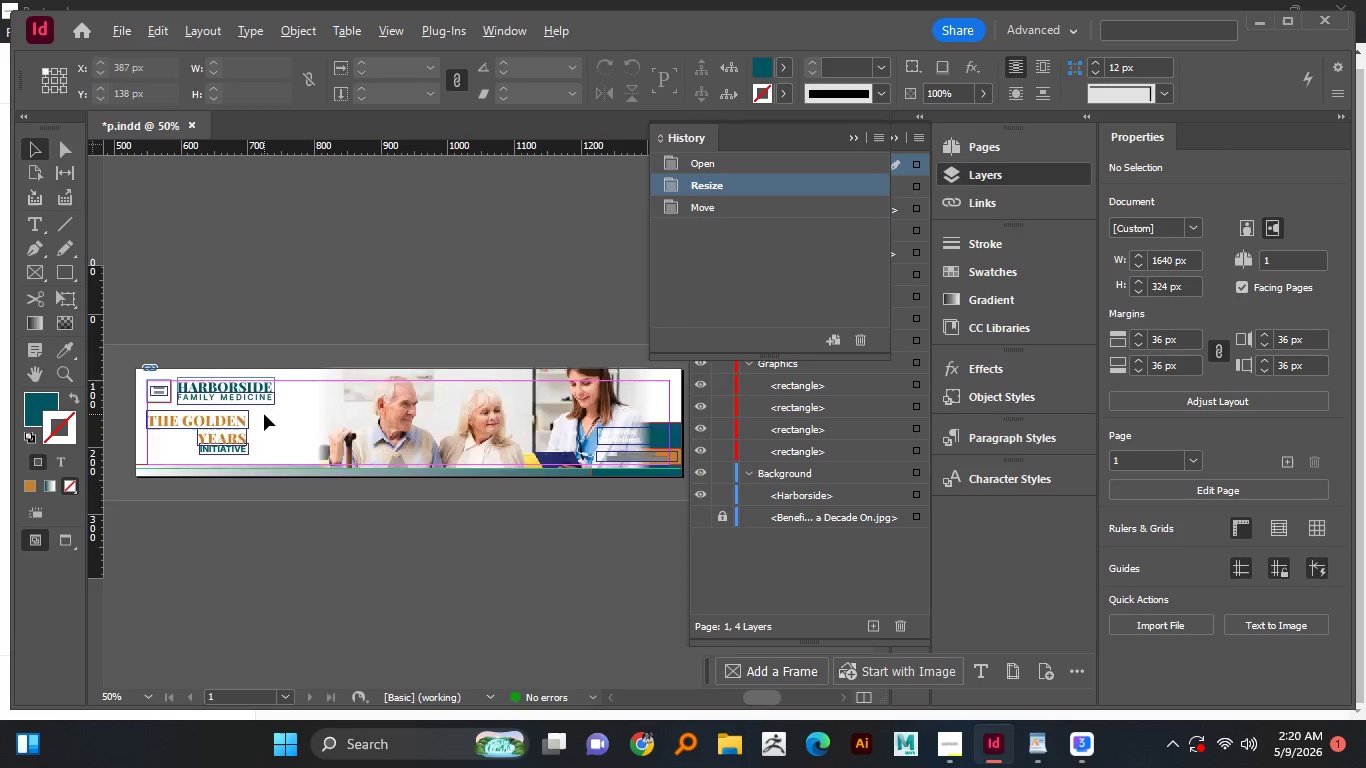 
hold_key(key=AltLeft, duration=0.66)
 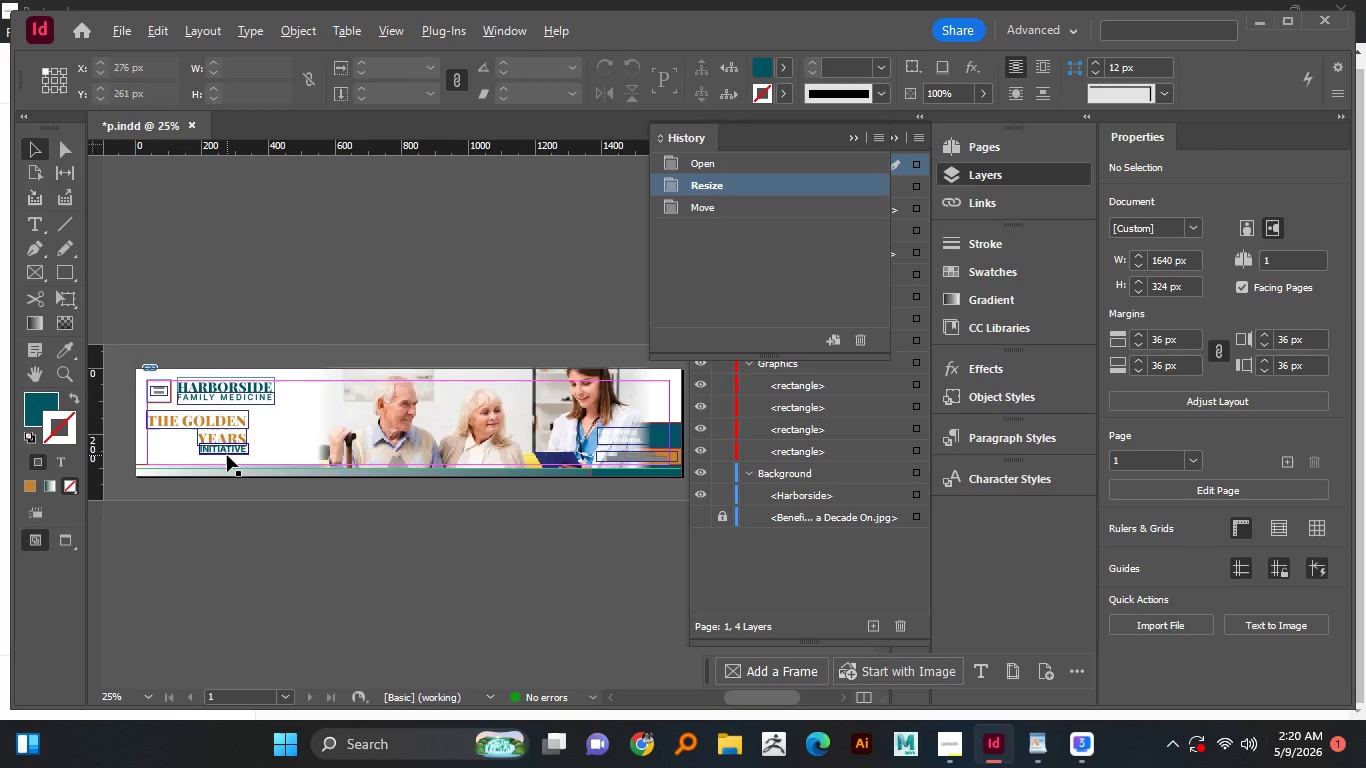 
hold_key(key=AltLeft, duration=1.05)
 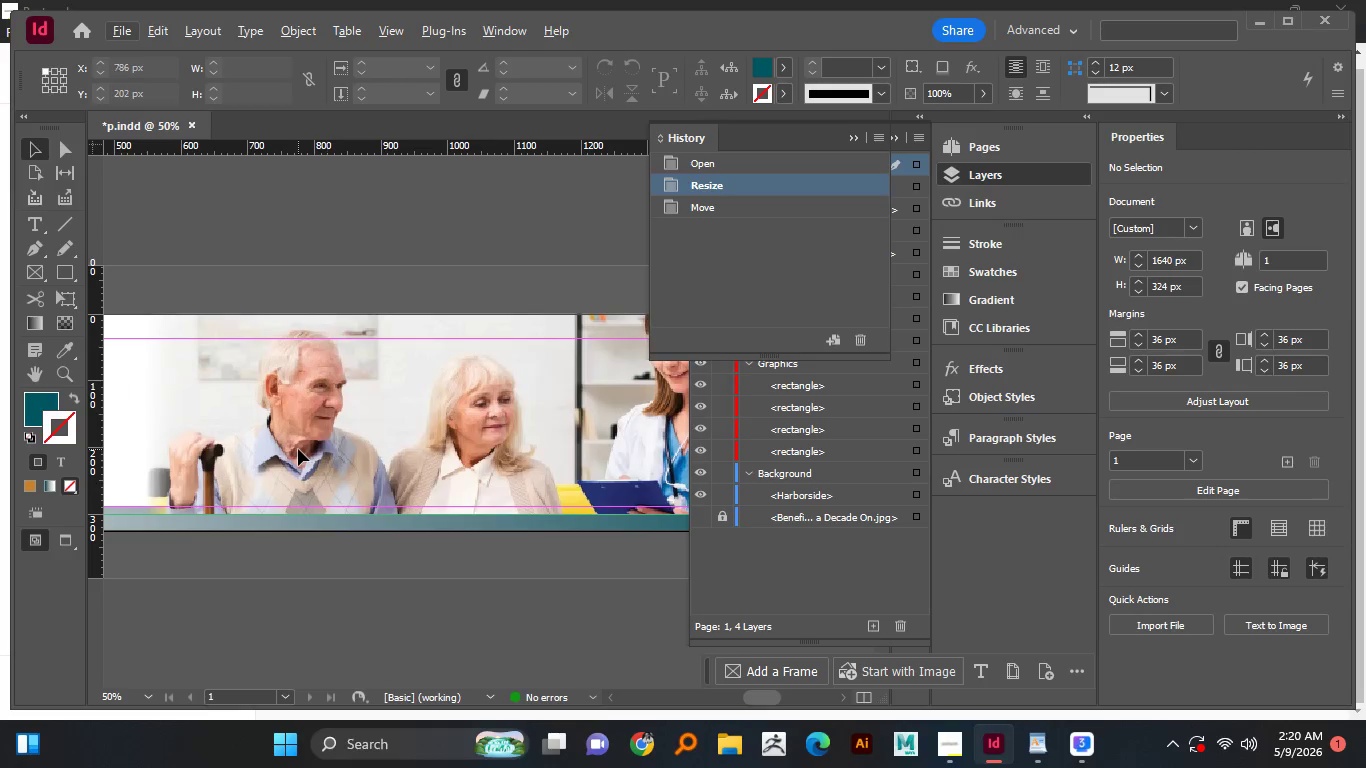 
scroll: coordinate [385, 518], scroll_direction: down, amount: 1.0
 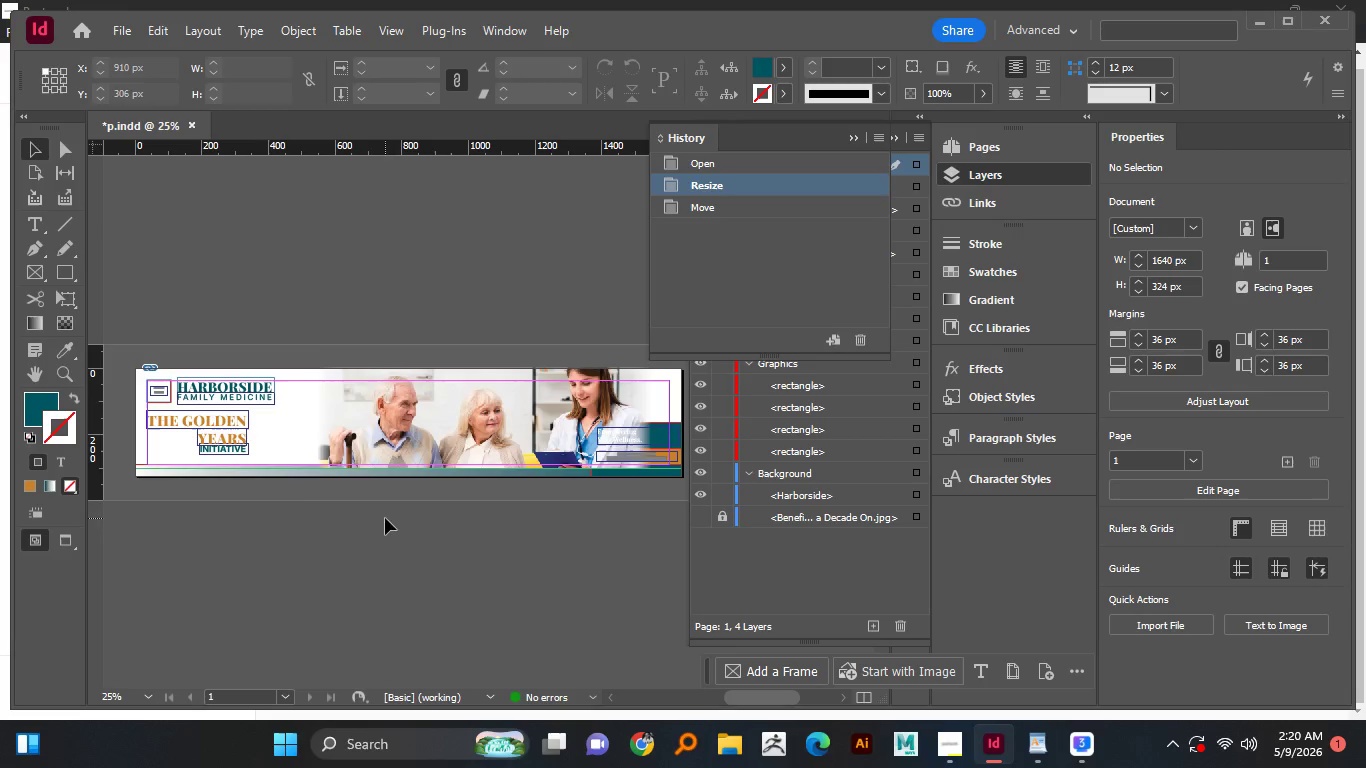 
scroll: coordinate [227, 455], scroll_direction: up, amount: 1.0
 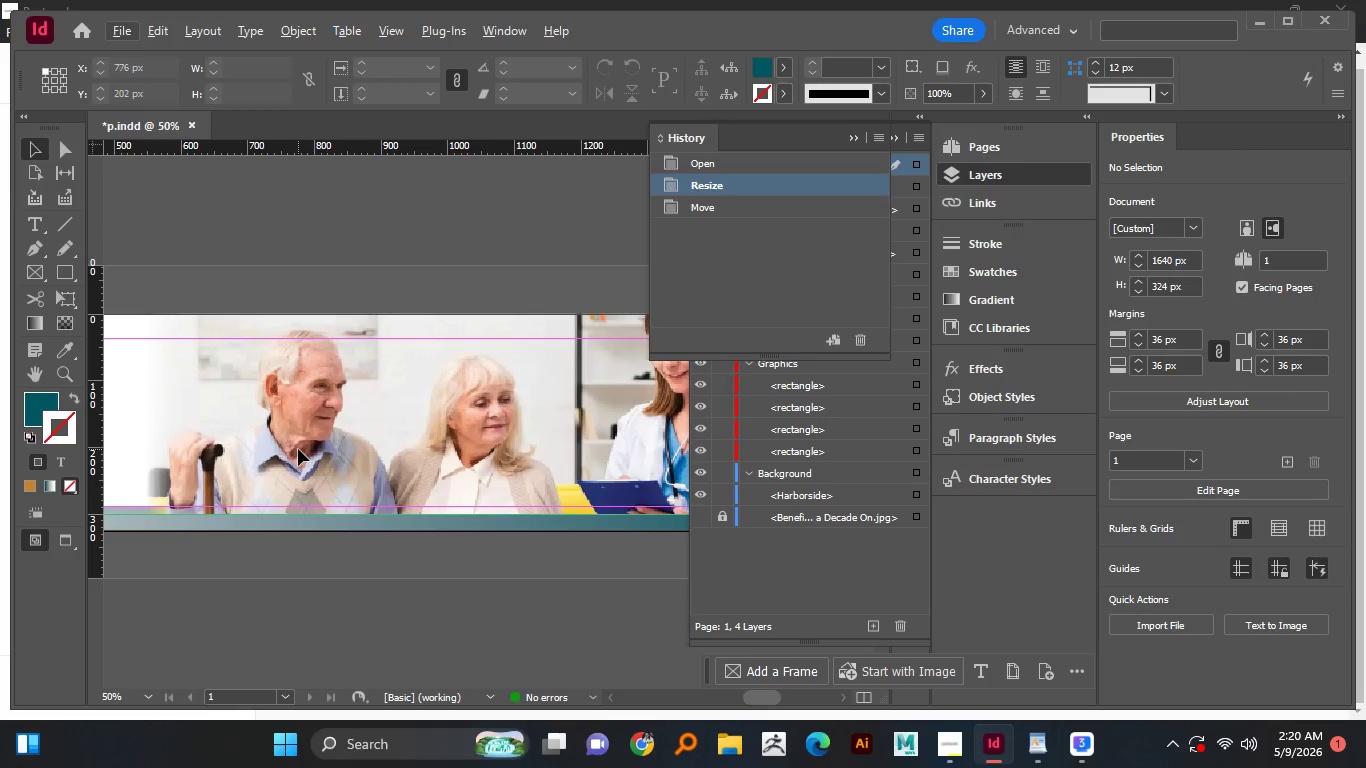 
hold_key(key=AltLeft, duration=0.77)
 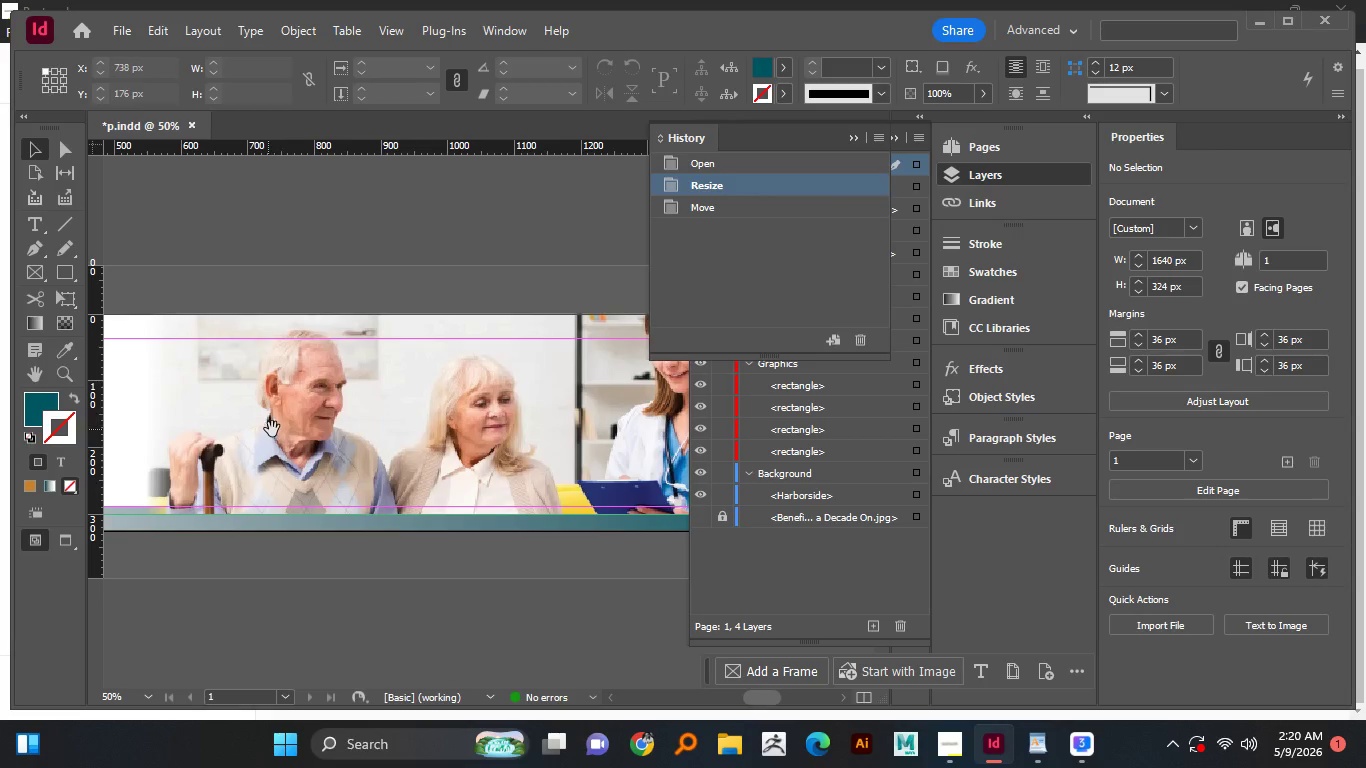 
hold_key(key=Space, duration=1.53)
 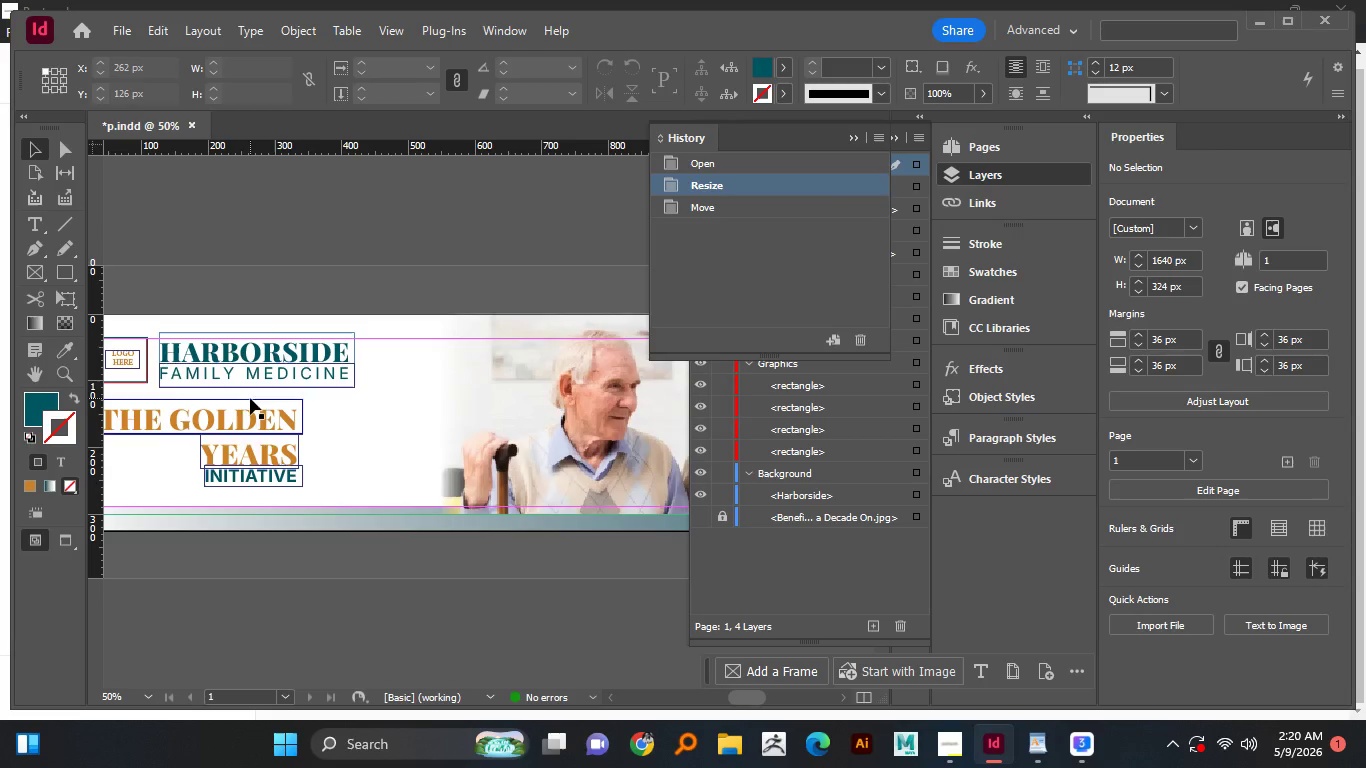 
left_click_drag(start_coordinate=[286, 430], to_coordinate=[432, 441])
 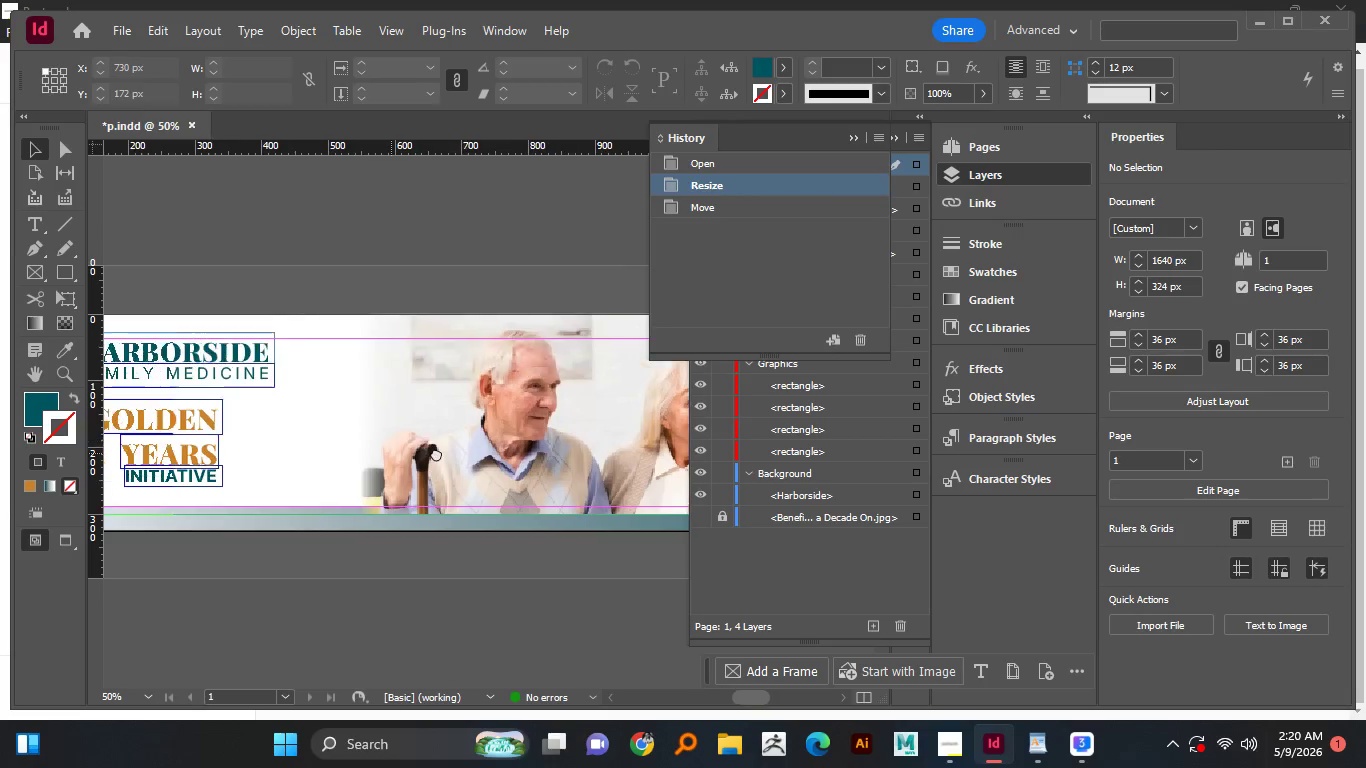 
left_click_drag(start_coordinate=[356, 448], to_coordinate=[505, 453])
 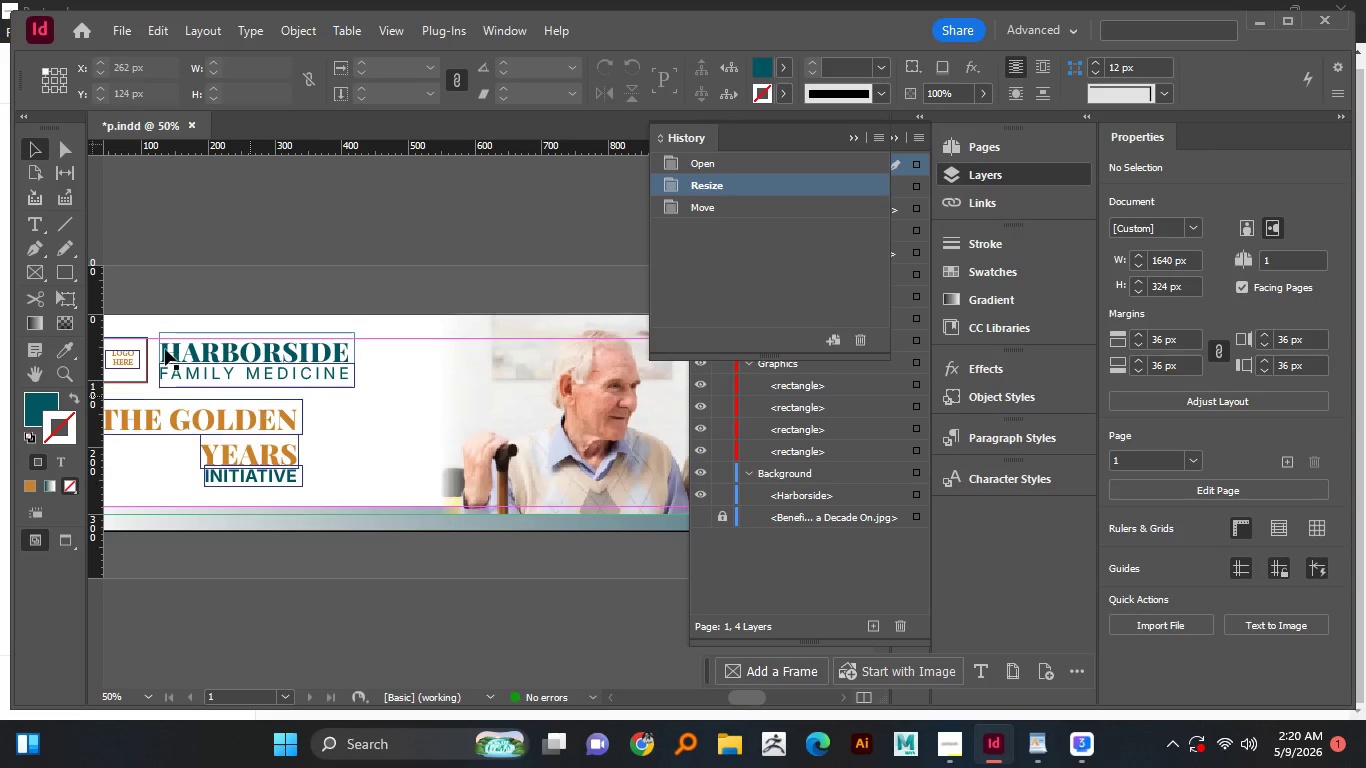 
key(Space)
 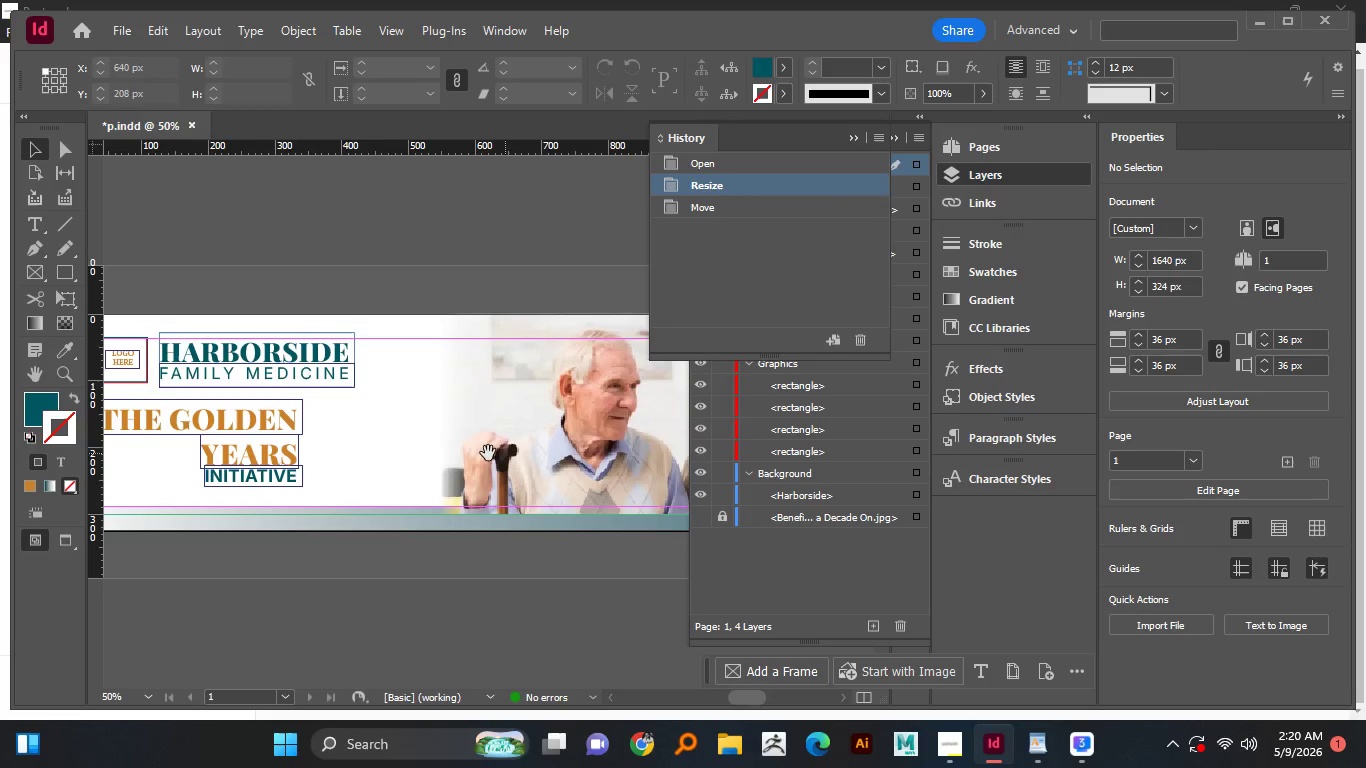 
key(Space)
 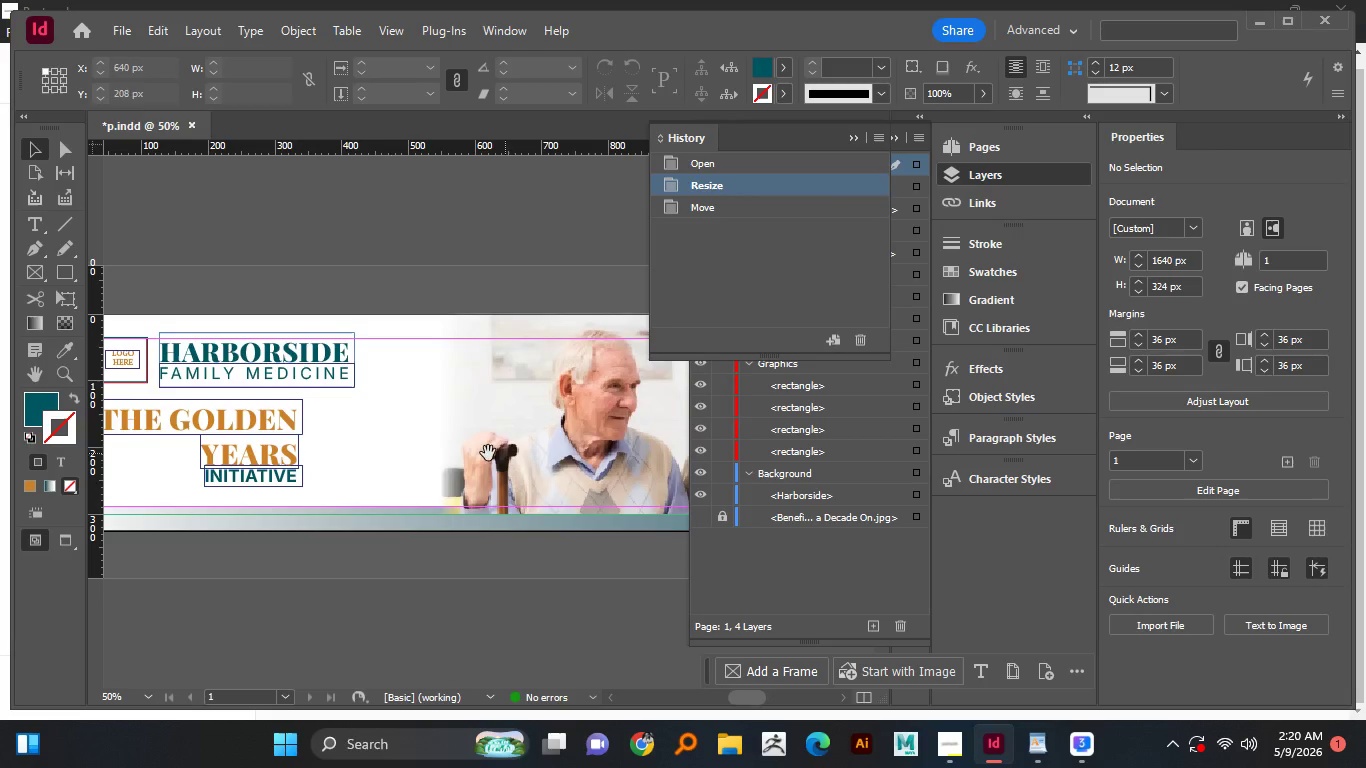 
key(Space)
 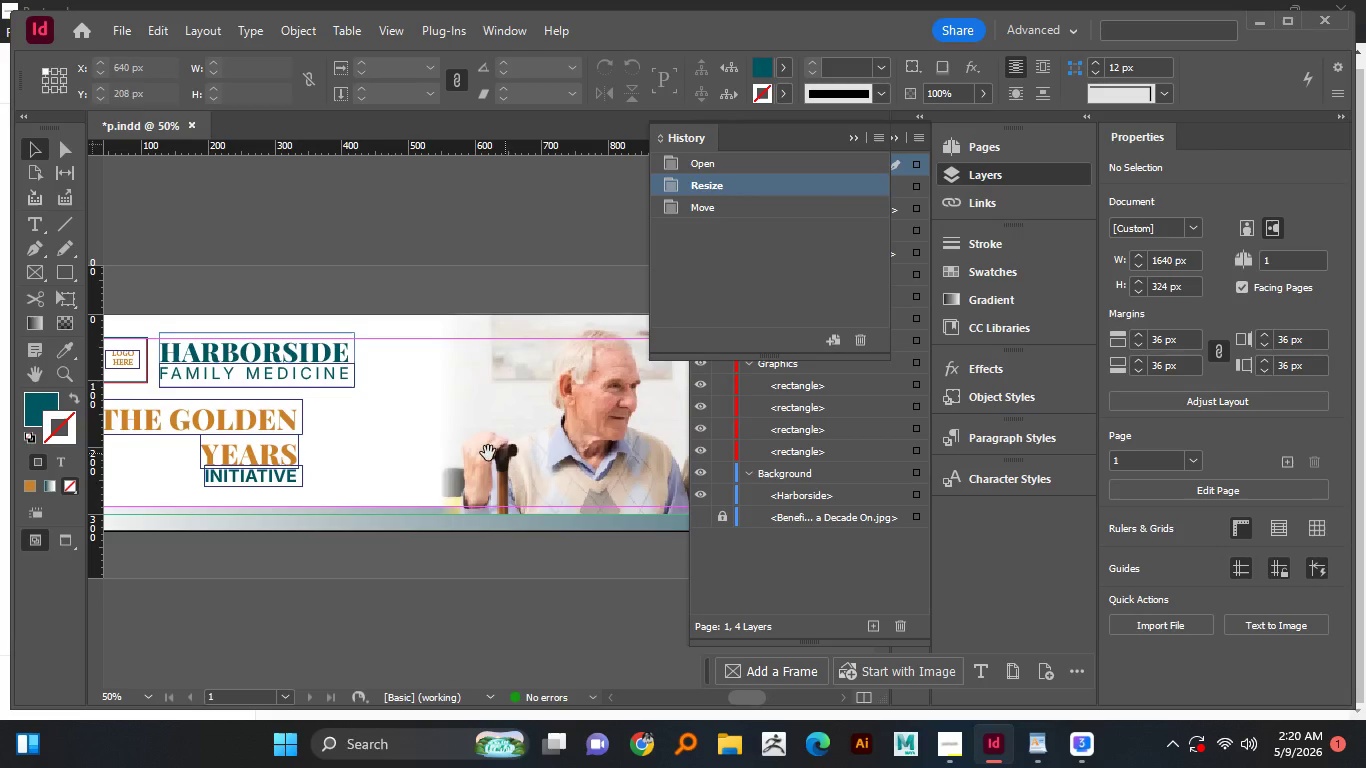 
key(Space)
 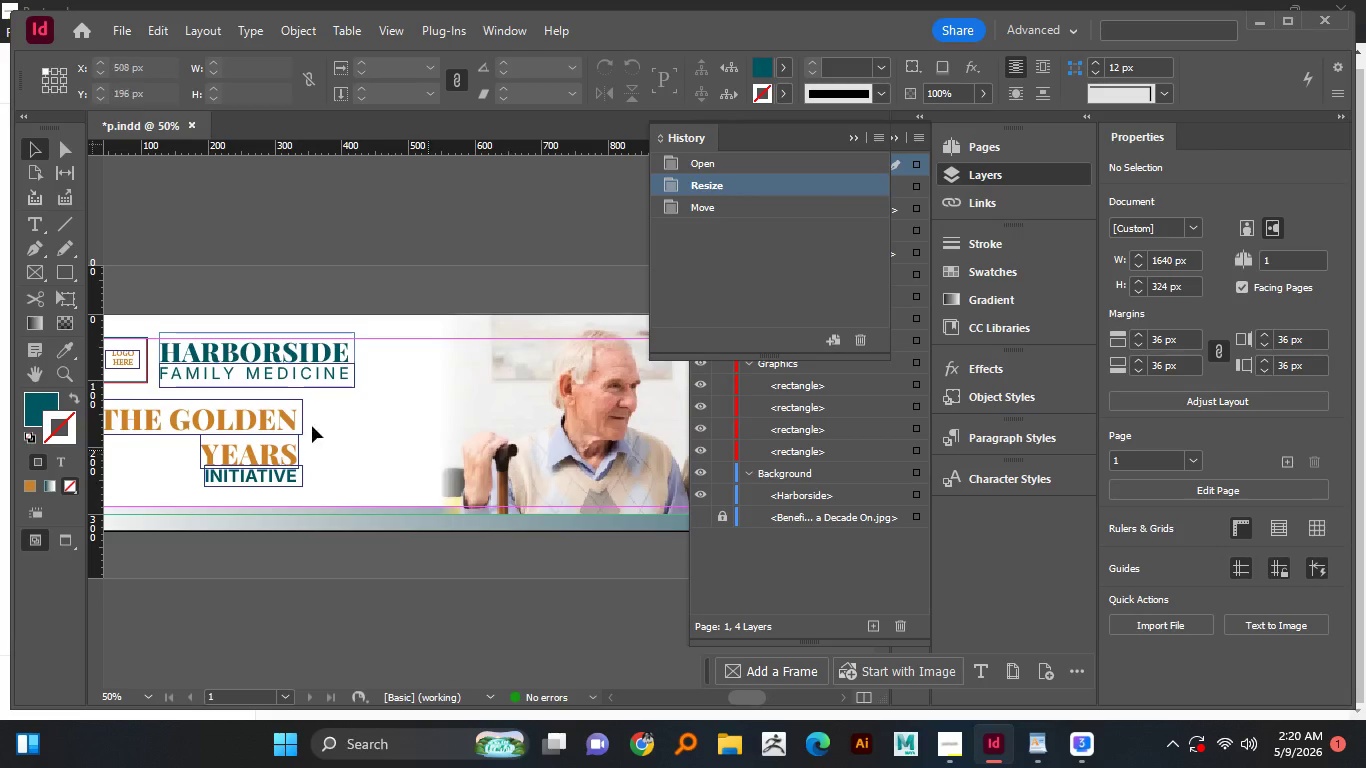 
key(Space)
 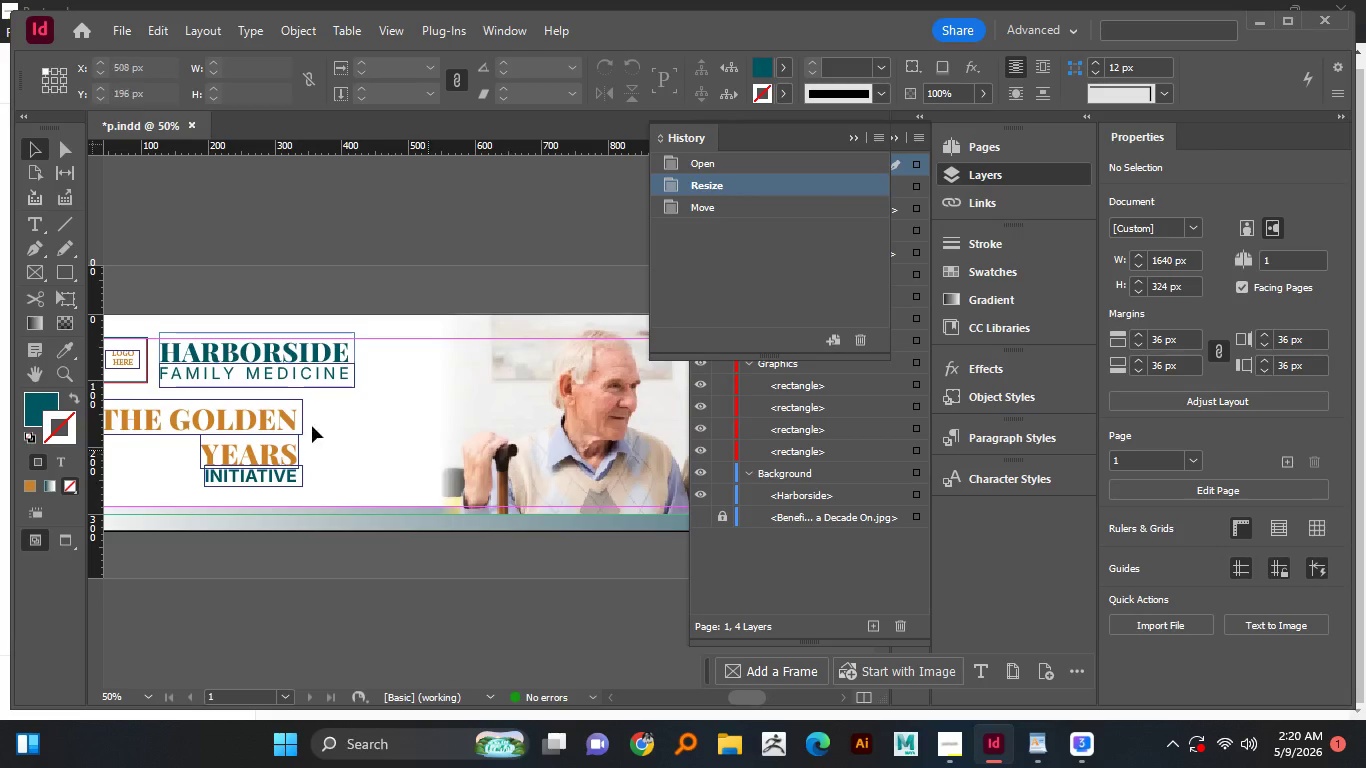 
key(Space)
 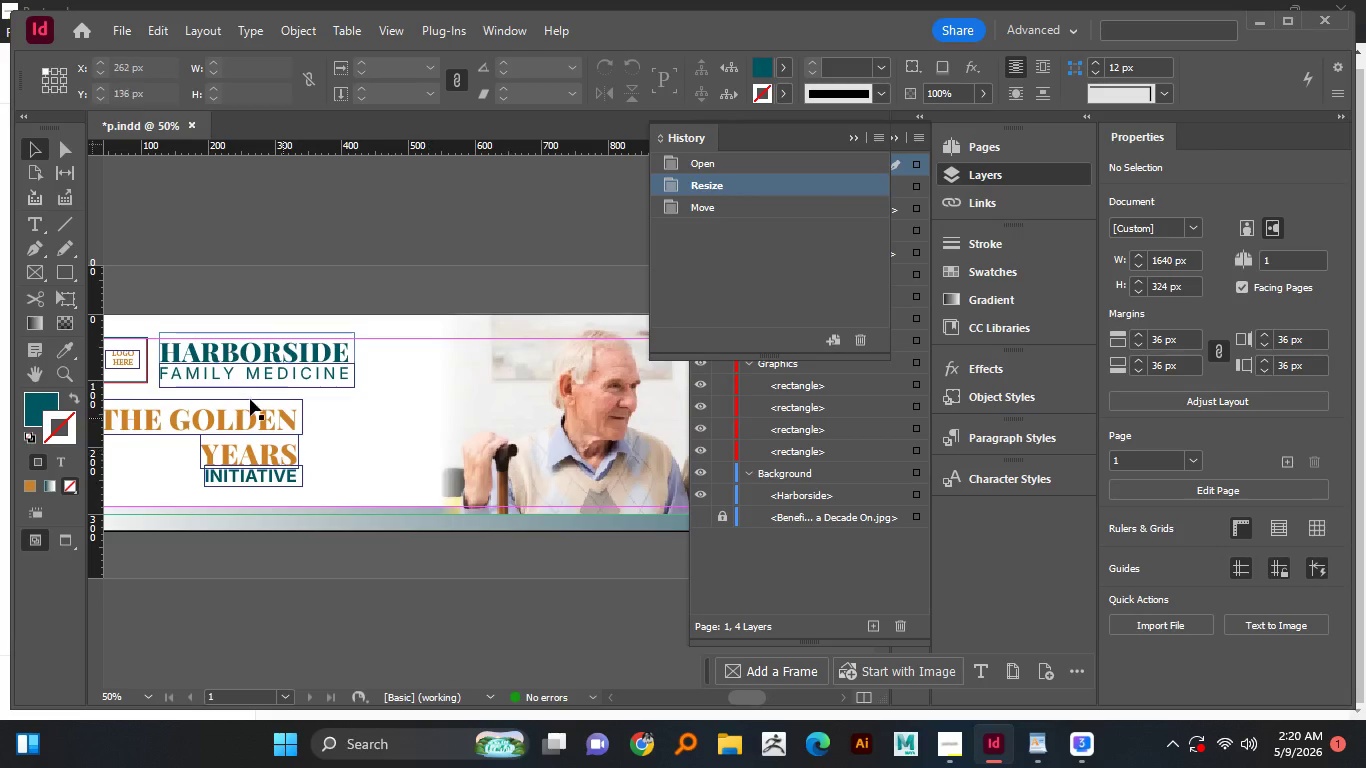 
key(Space)
 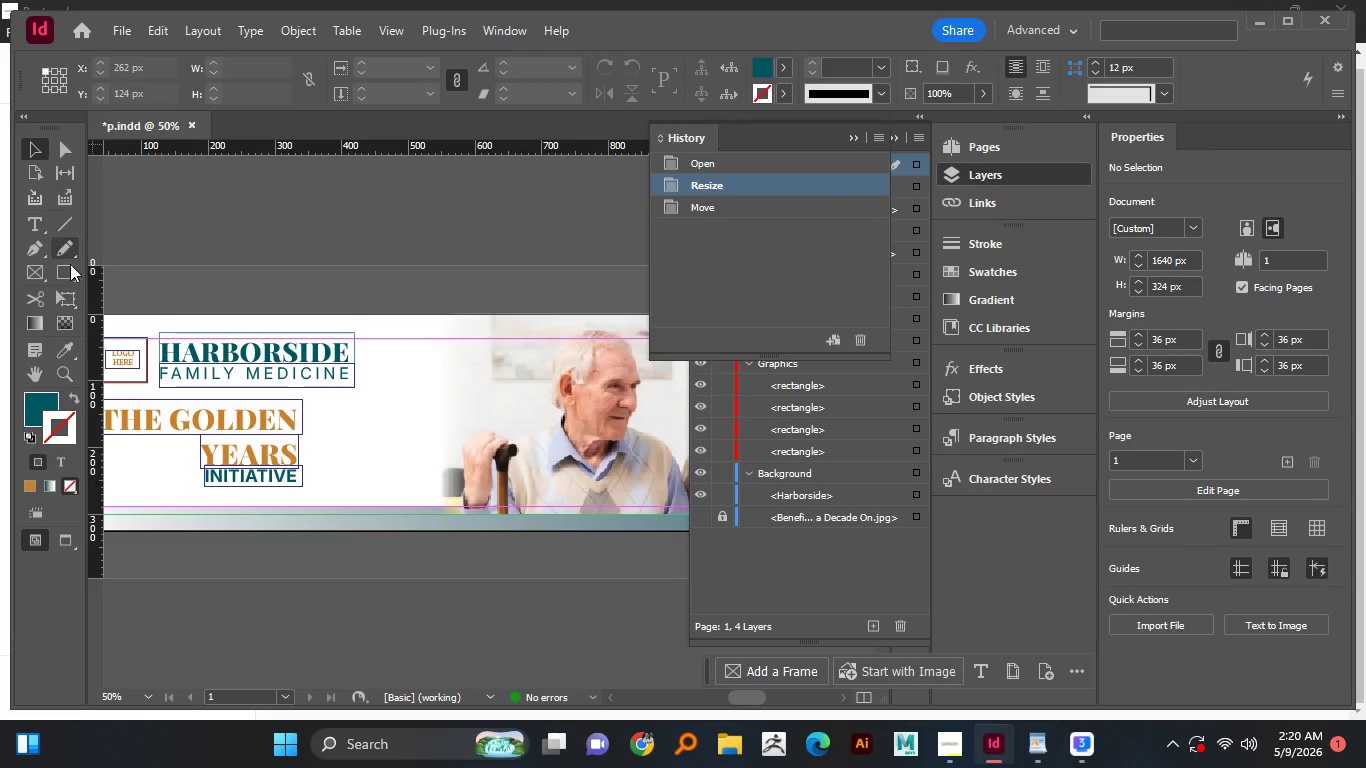 
mouse_move([62, 242])
 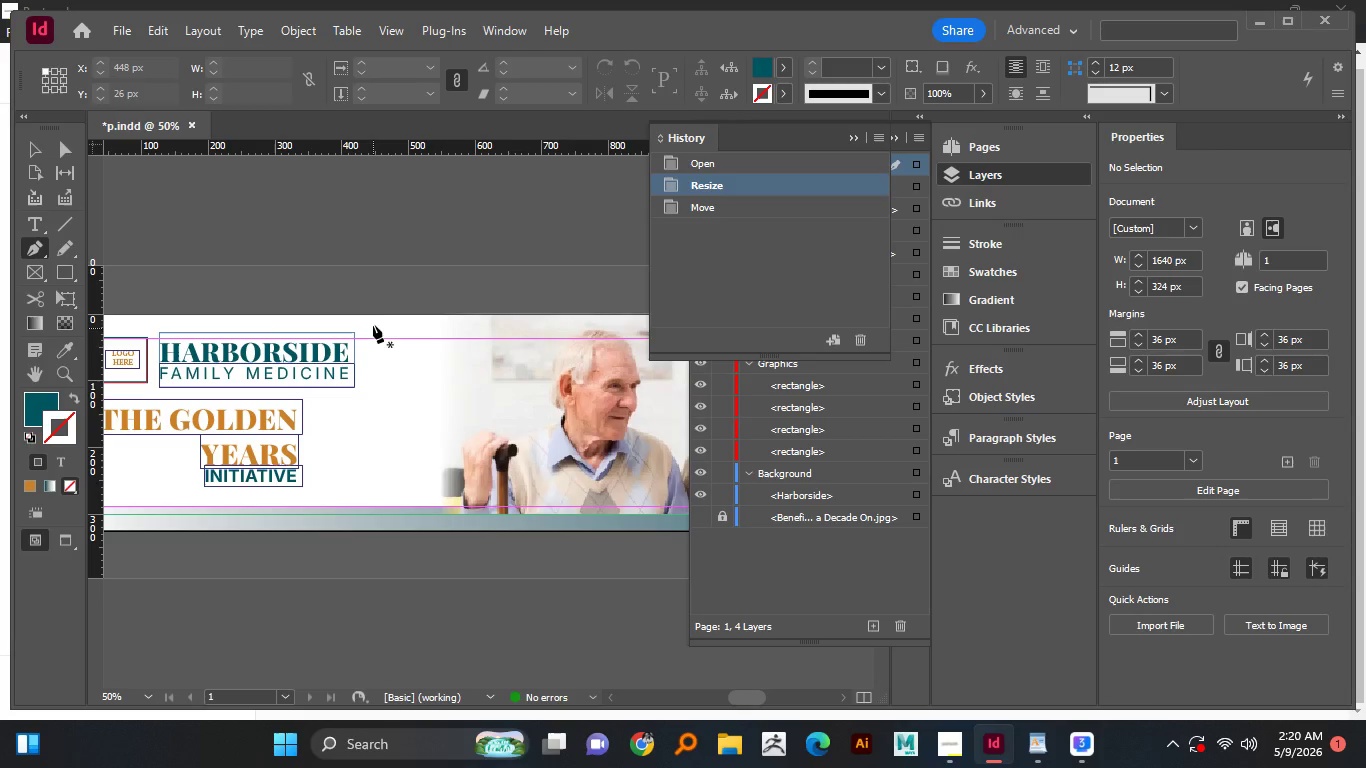 
left_click([379, 313])
 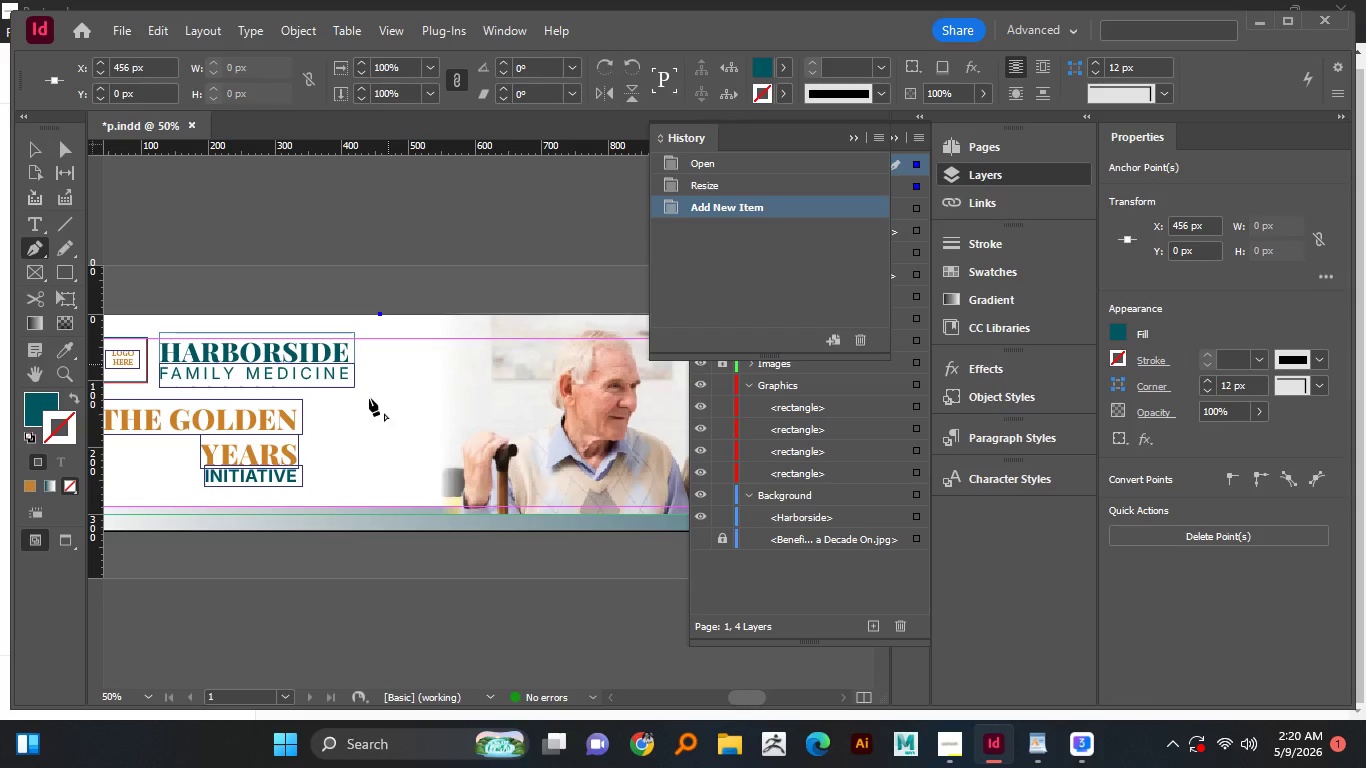 
hold_key(key=ShiftLeft, duration=0.84)
 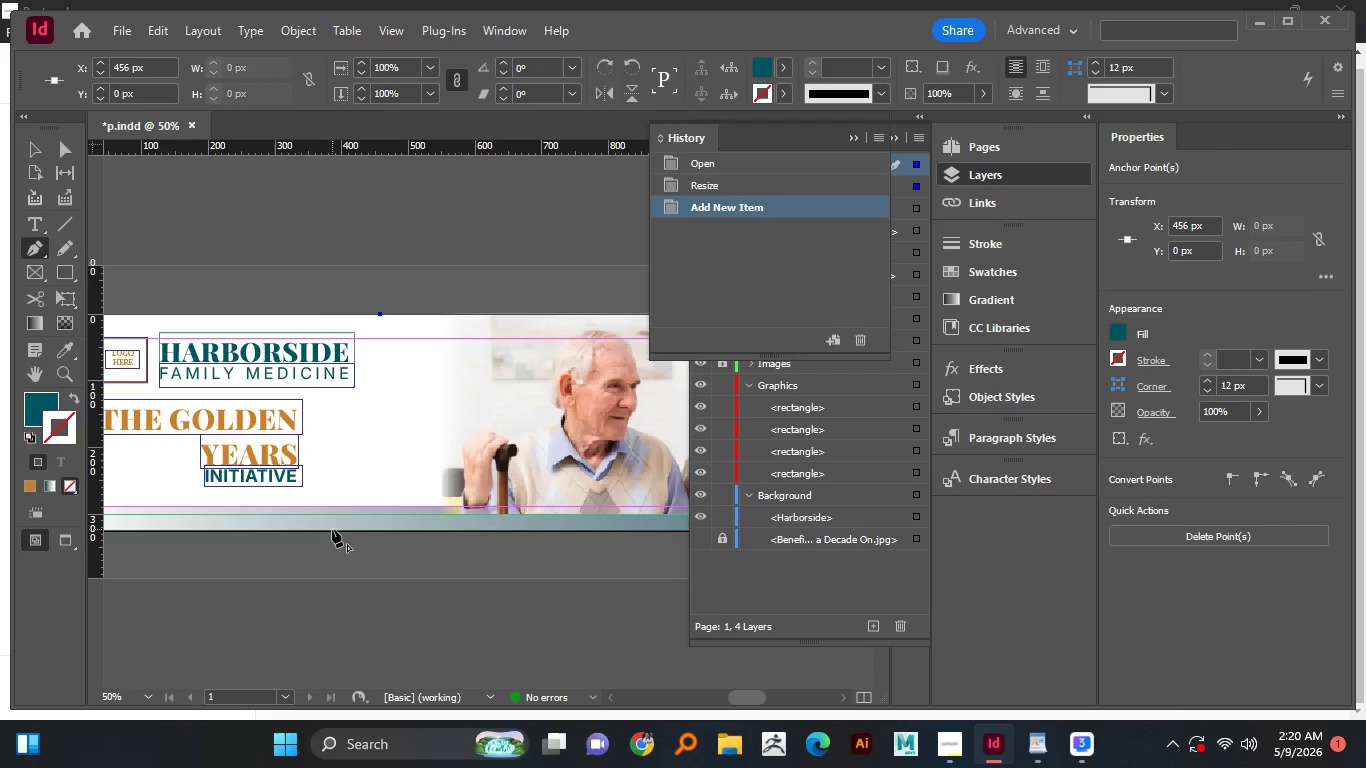 
left_click([332, 529])
 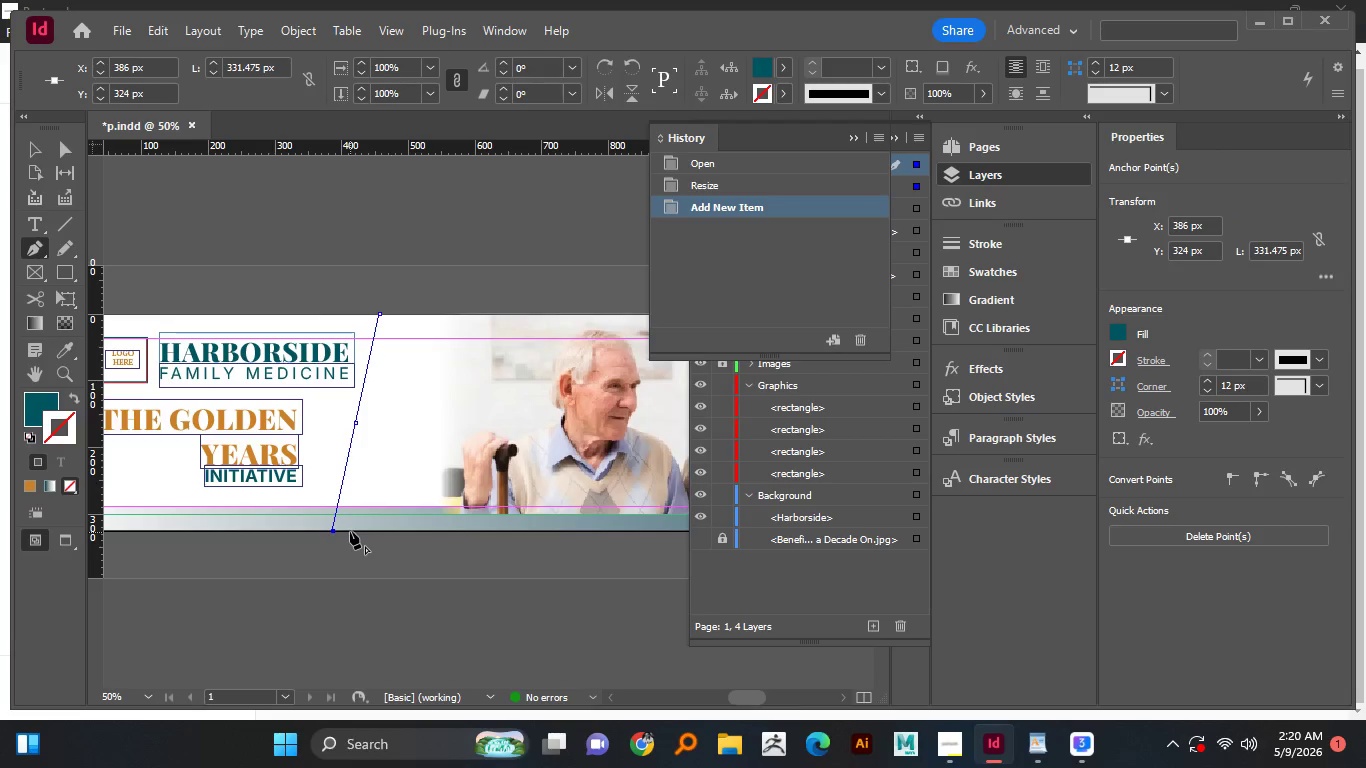 
left_click([352, 531])
 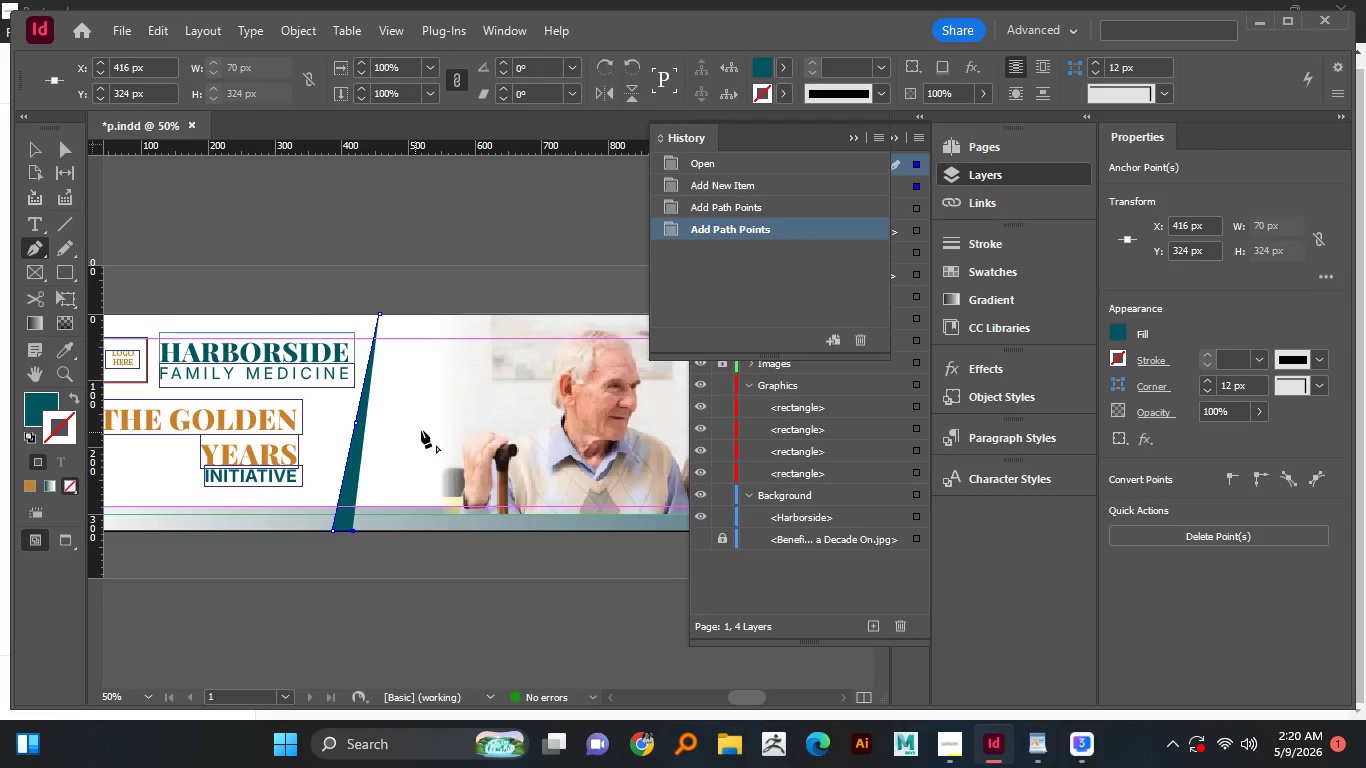 
left_click([422, 429])
 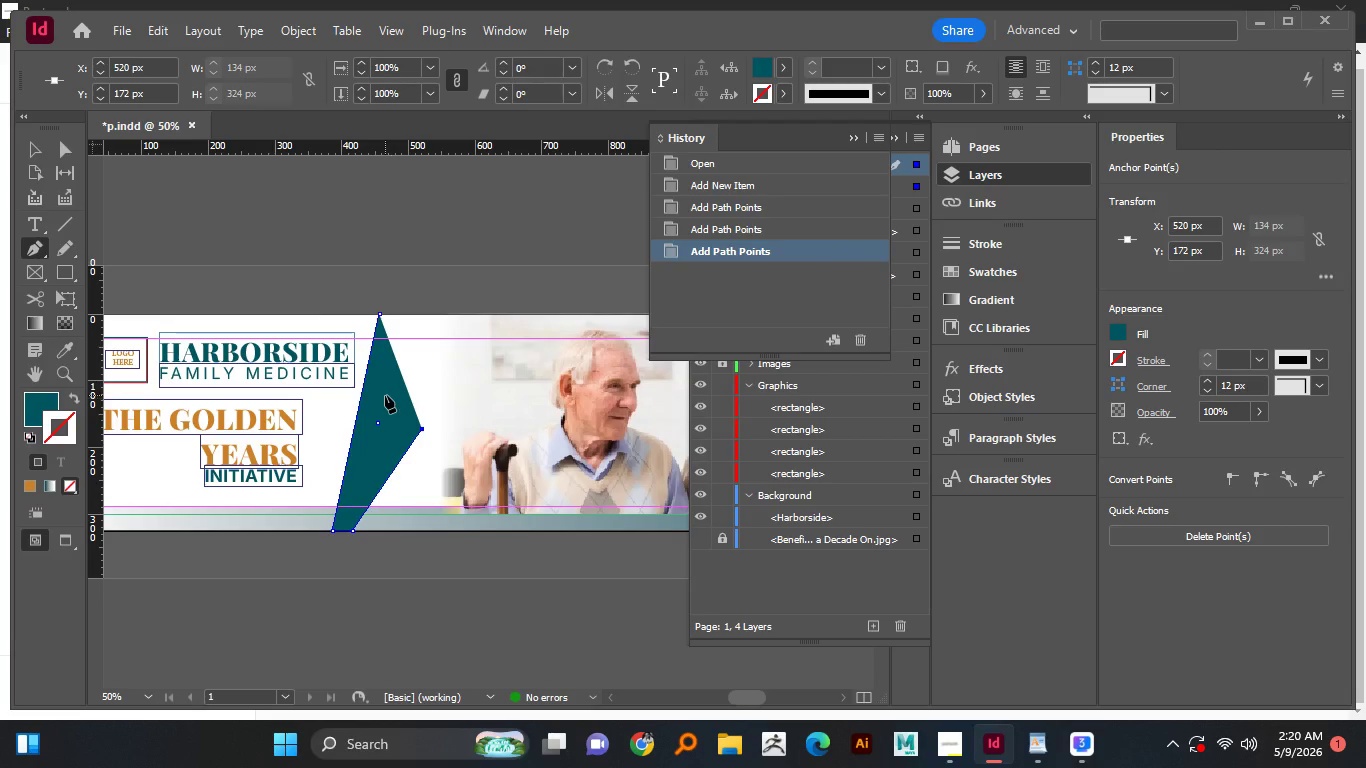 
left_click([385, 395])
 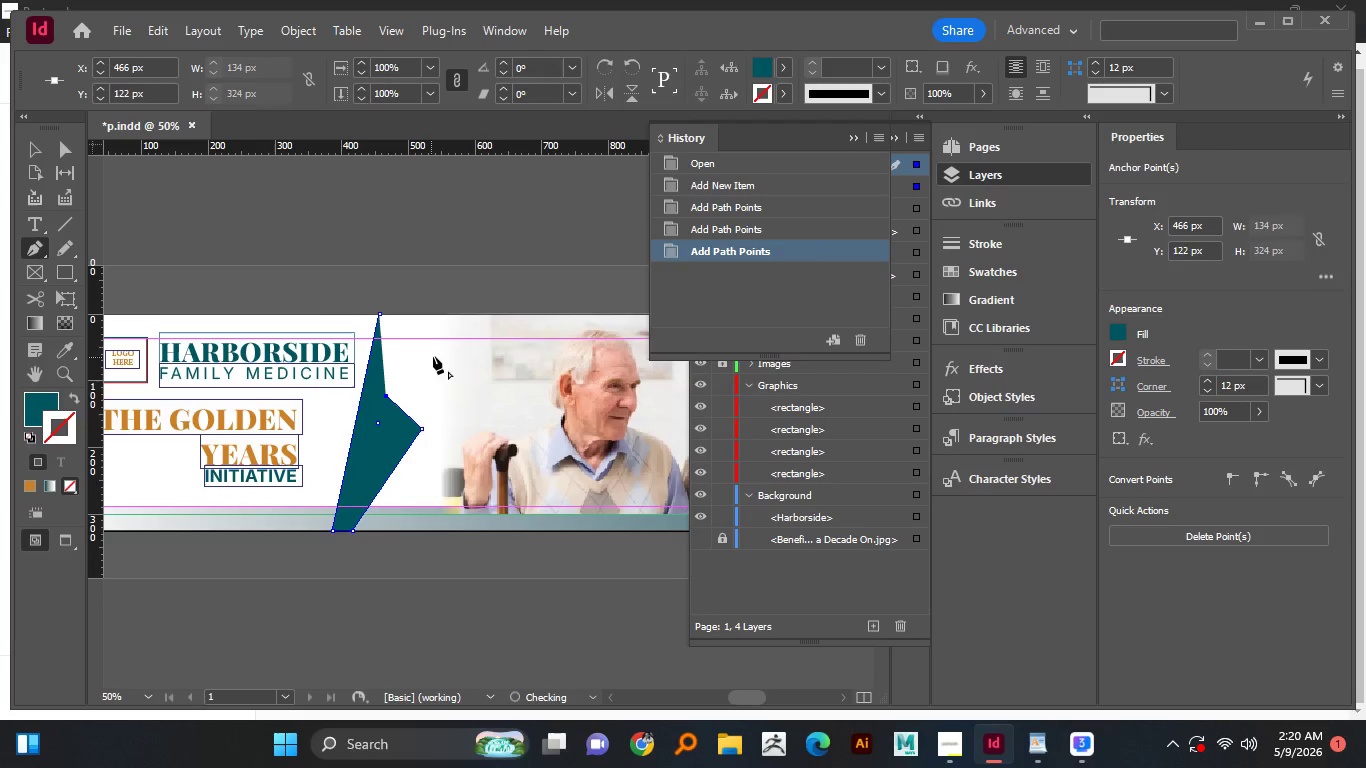 
left_click([433, 356])
 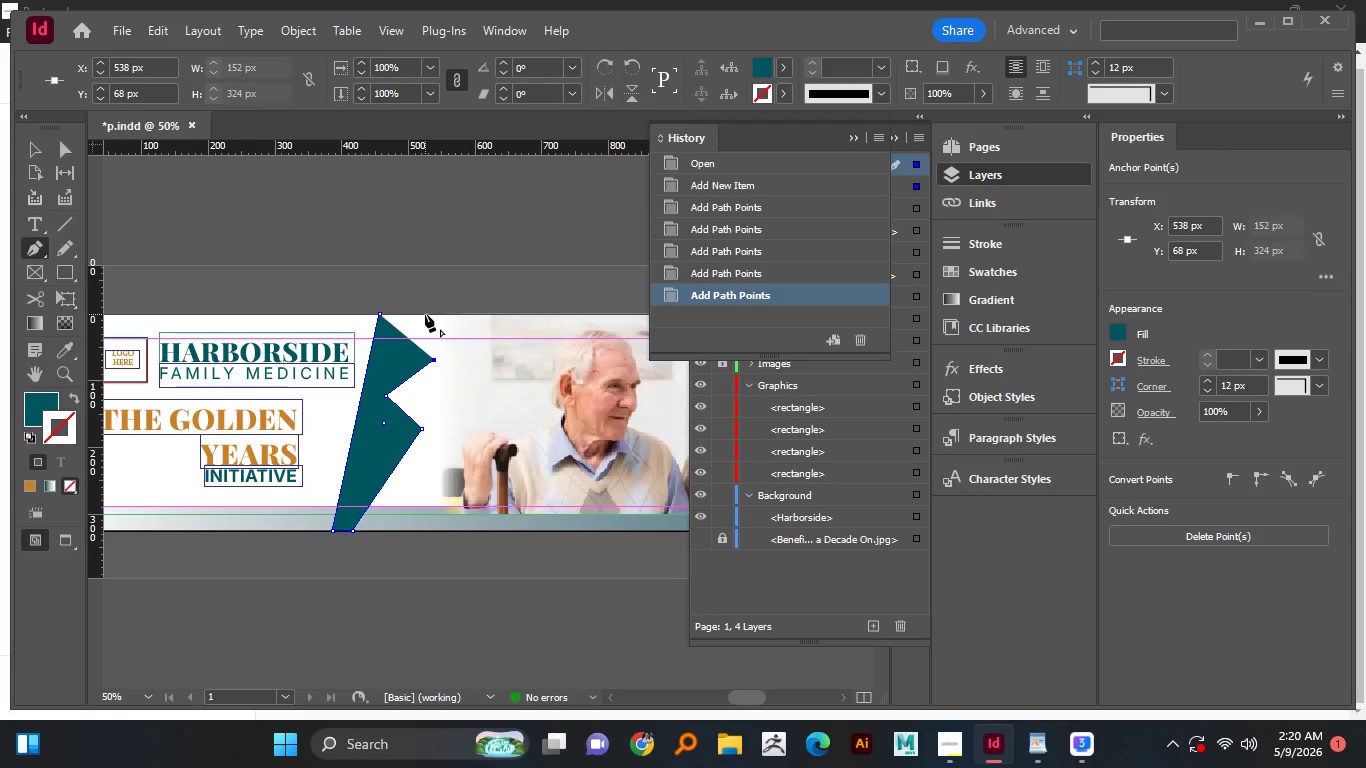 
left_click([425, 314])
 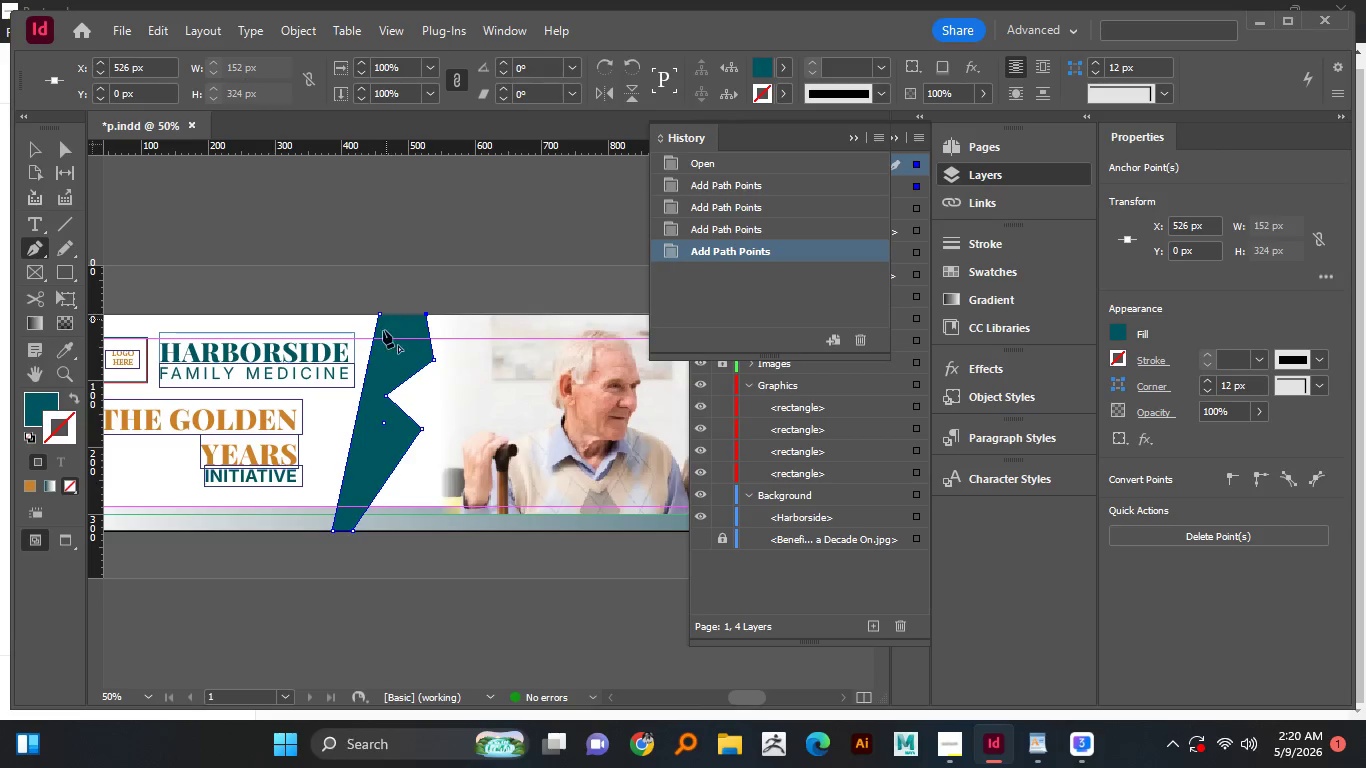 
left_click([389, 342])
 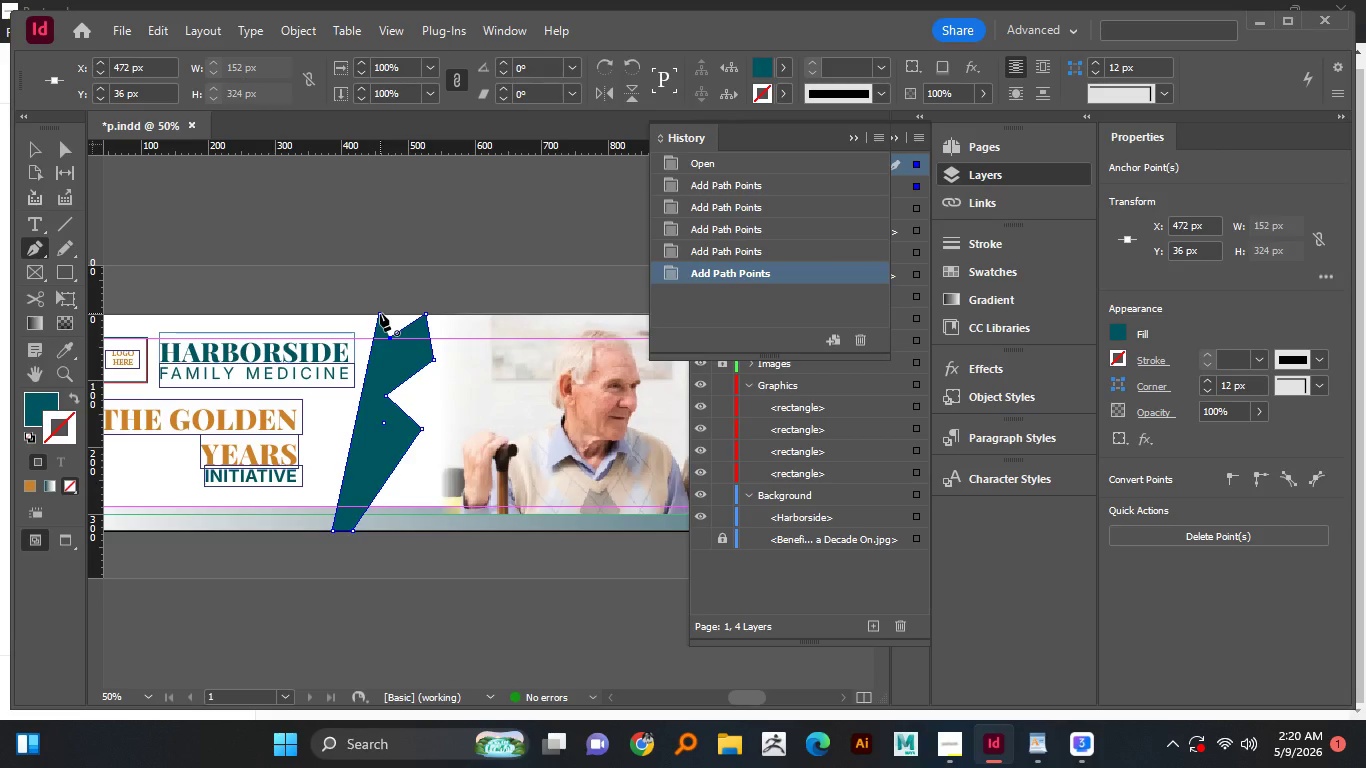 
key(Control+Z)
 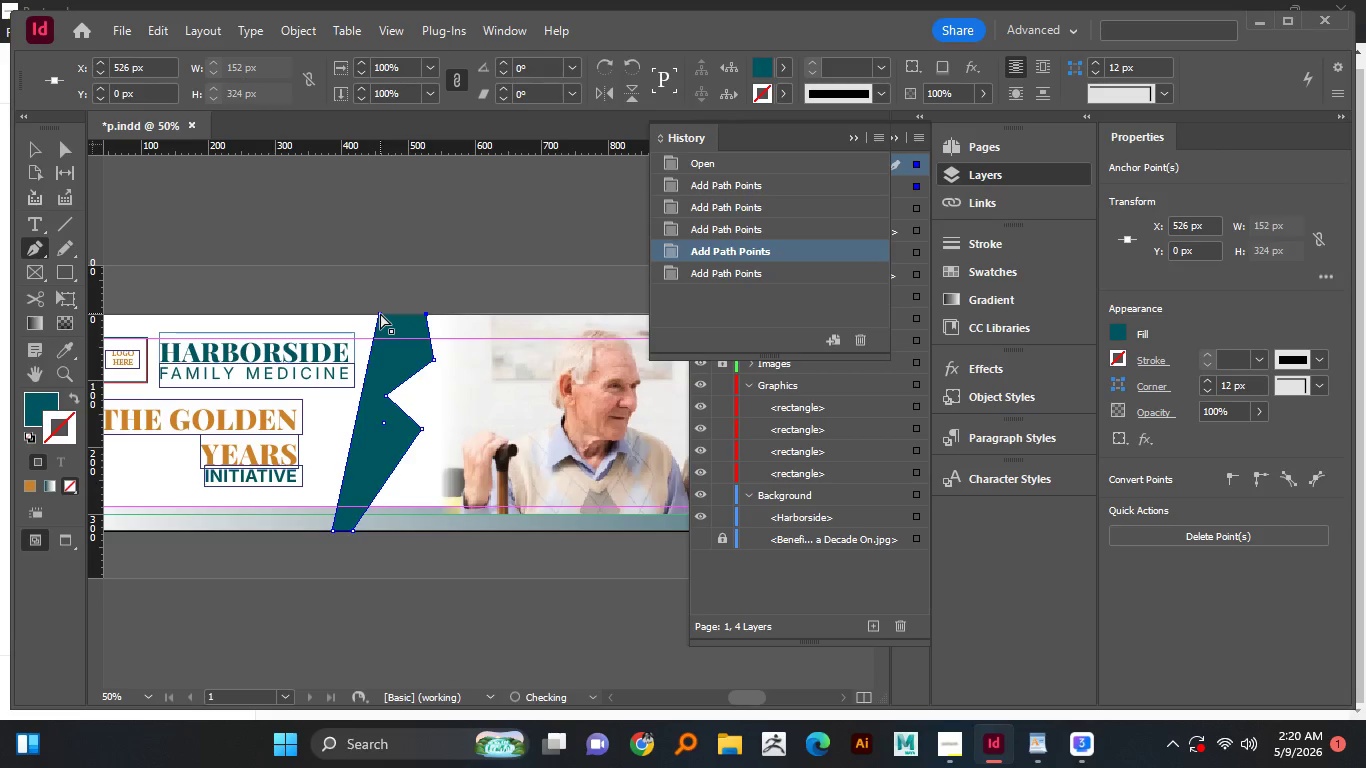 
key(Control+Z)
 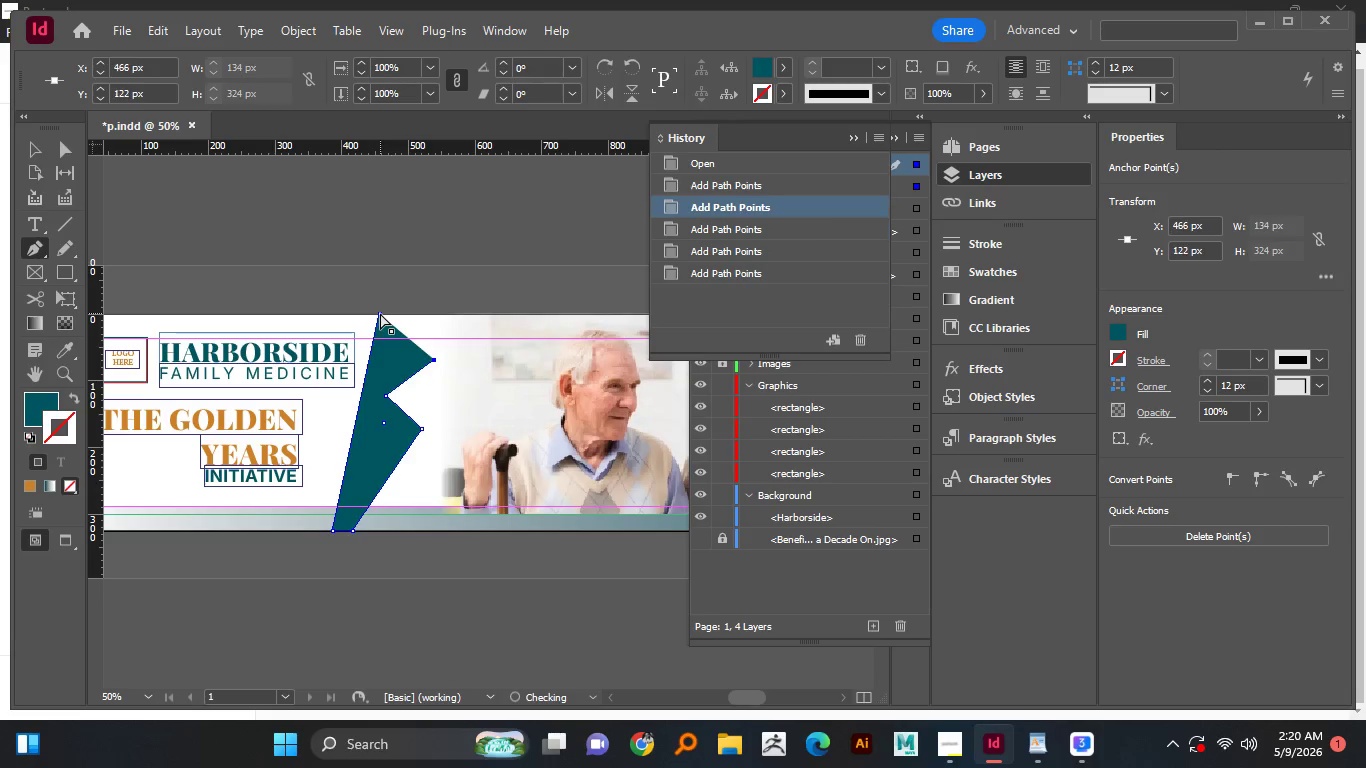 
key(Control+Z)
 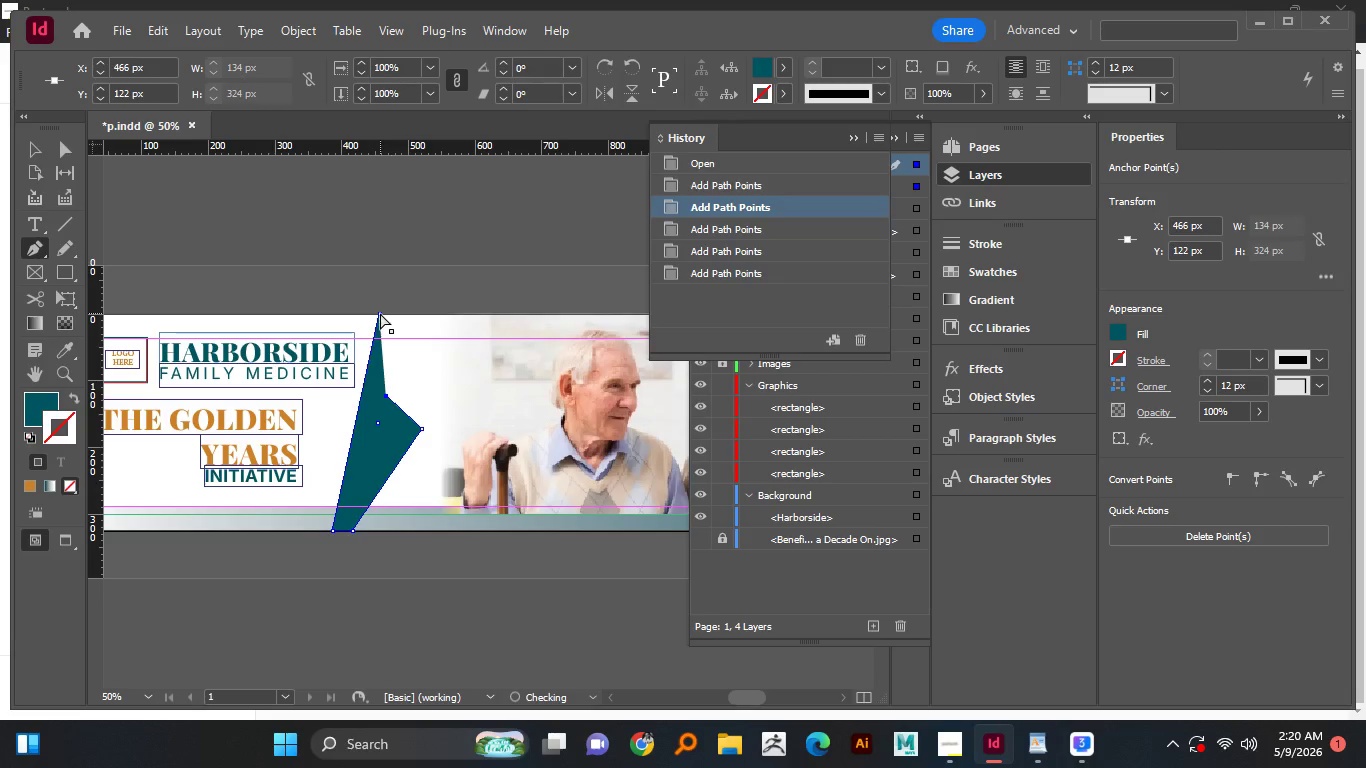 
key(Control+Z)
 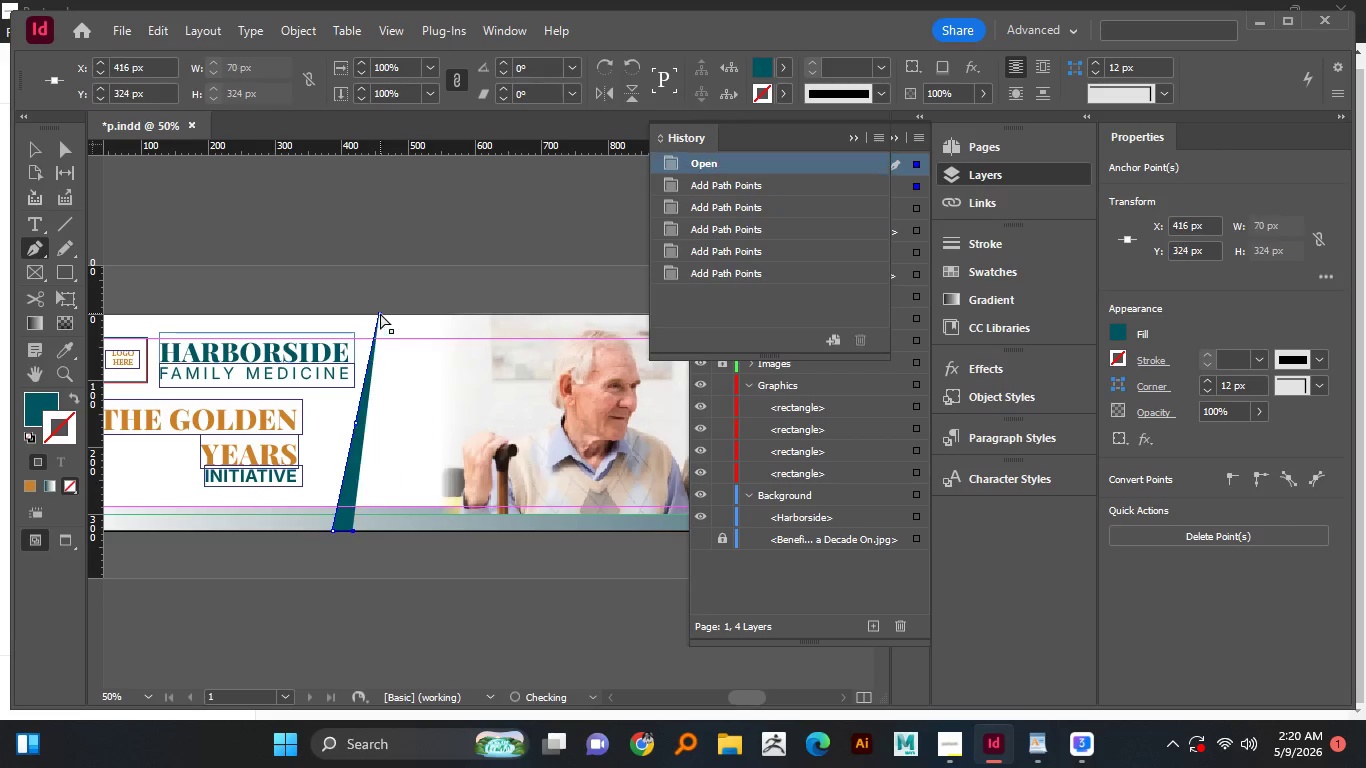 
key(Control+Z)
 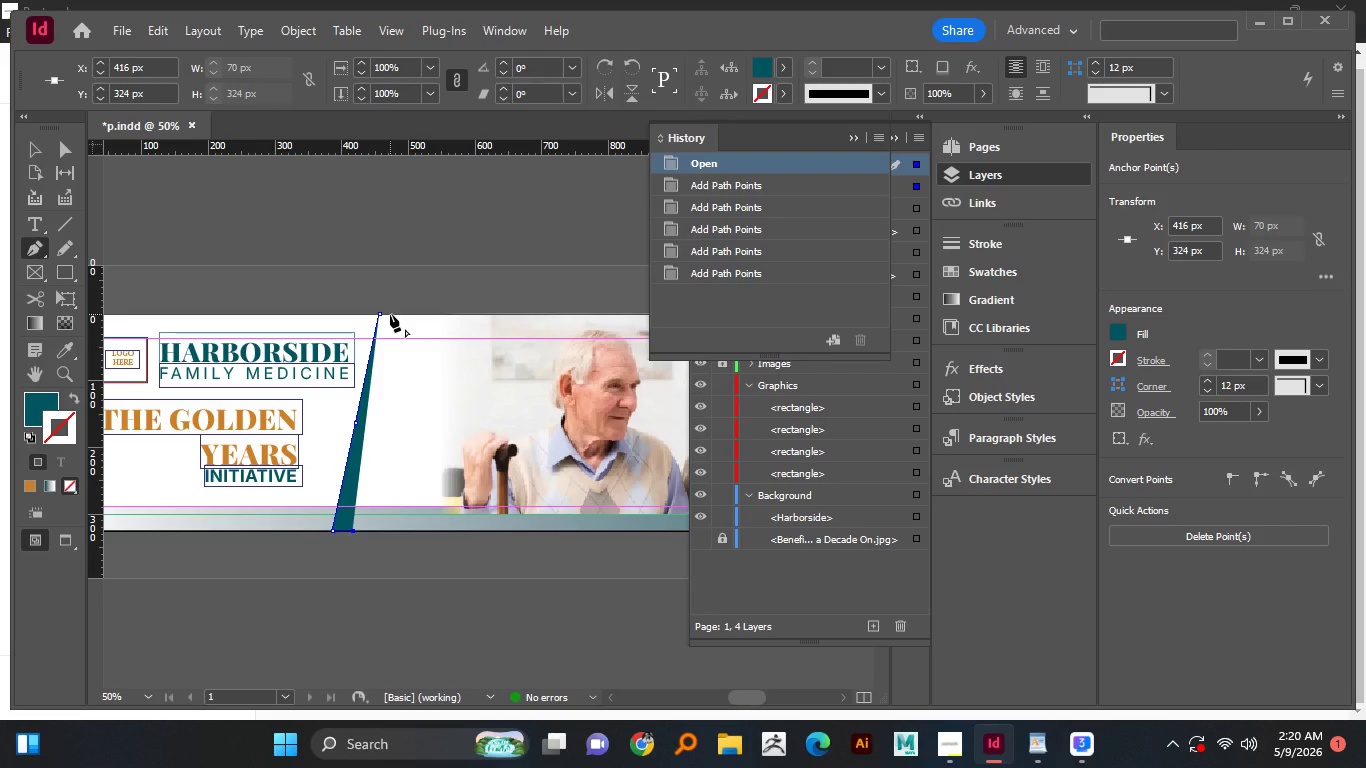 
left_click([392, 314])
 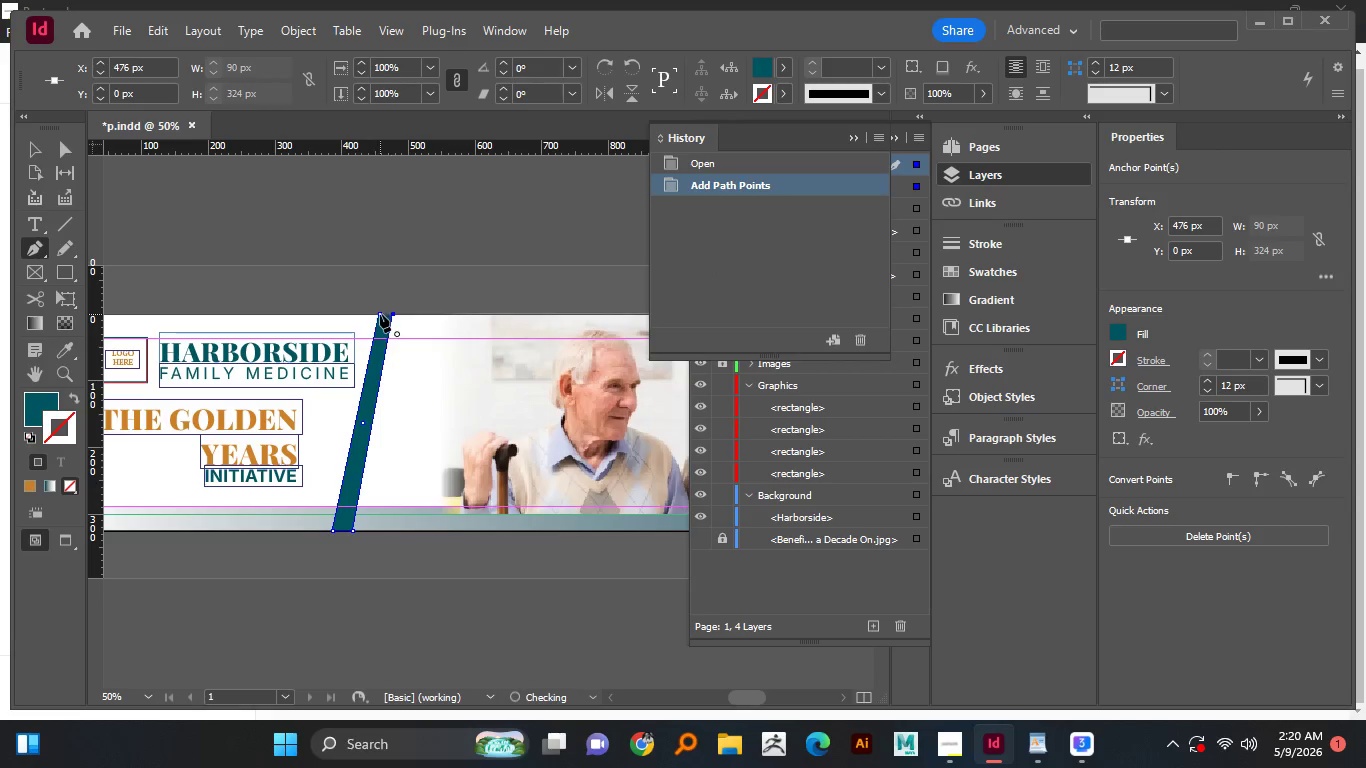 
left_click([380, 314])
 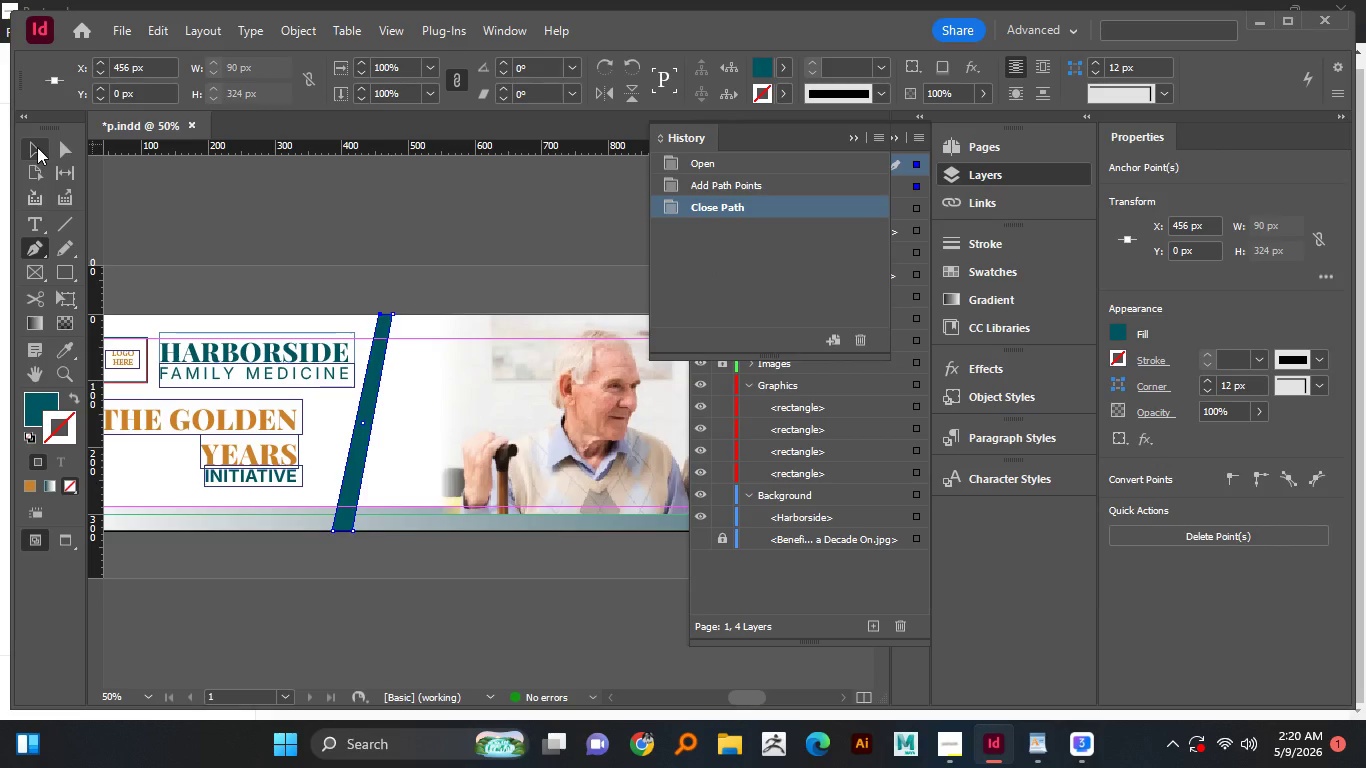 
double_click([459, 261])
 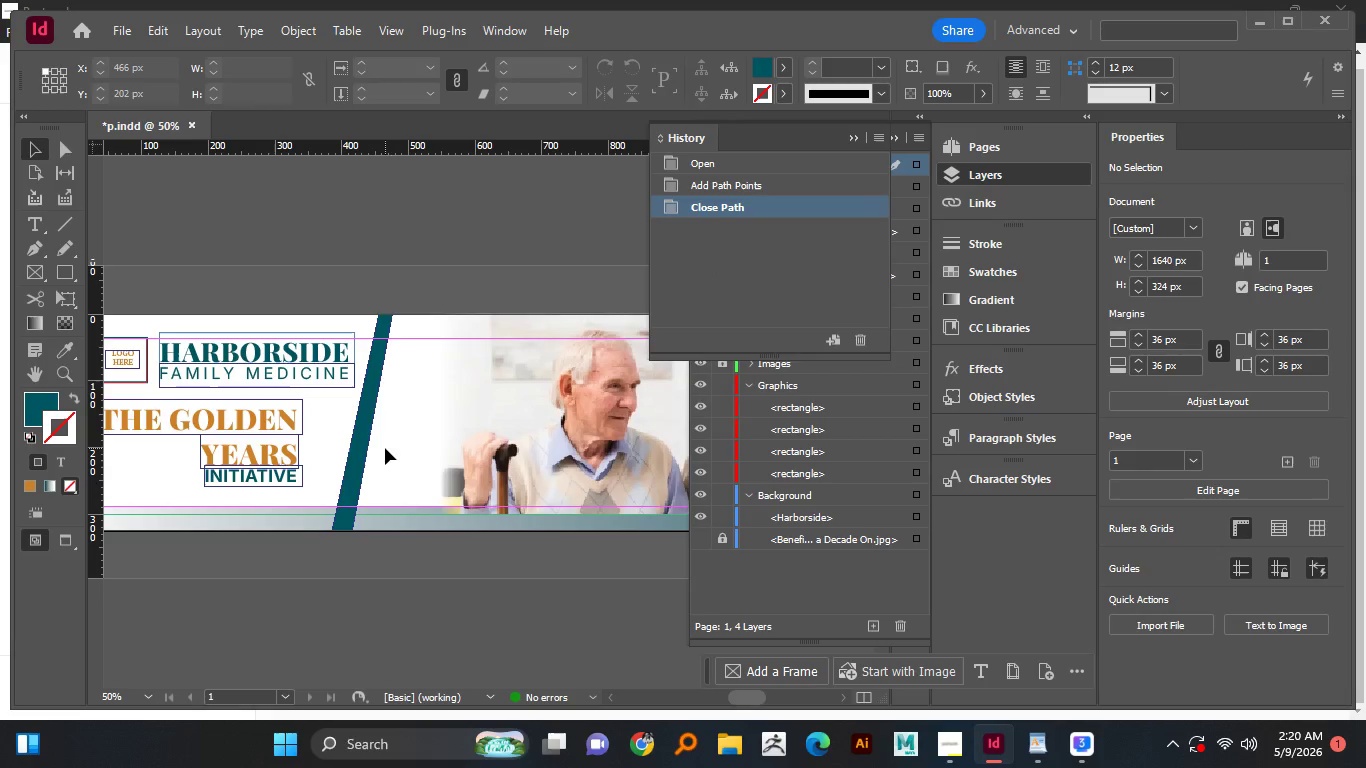 
hold_key(key=AltLeft, duration=0.94)
scroll: coordinate [377, 405], scroll_direction: up, amount: 2.0
 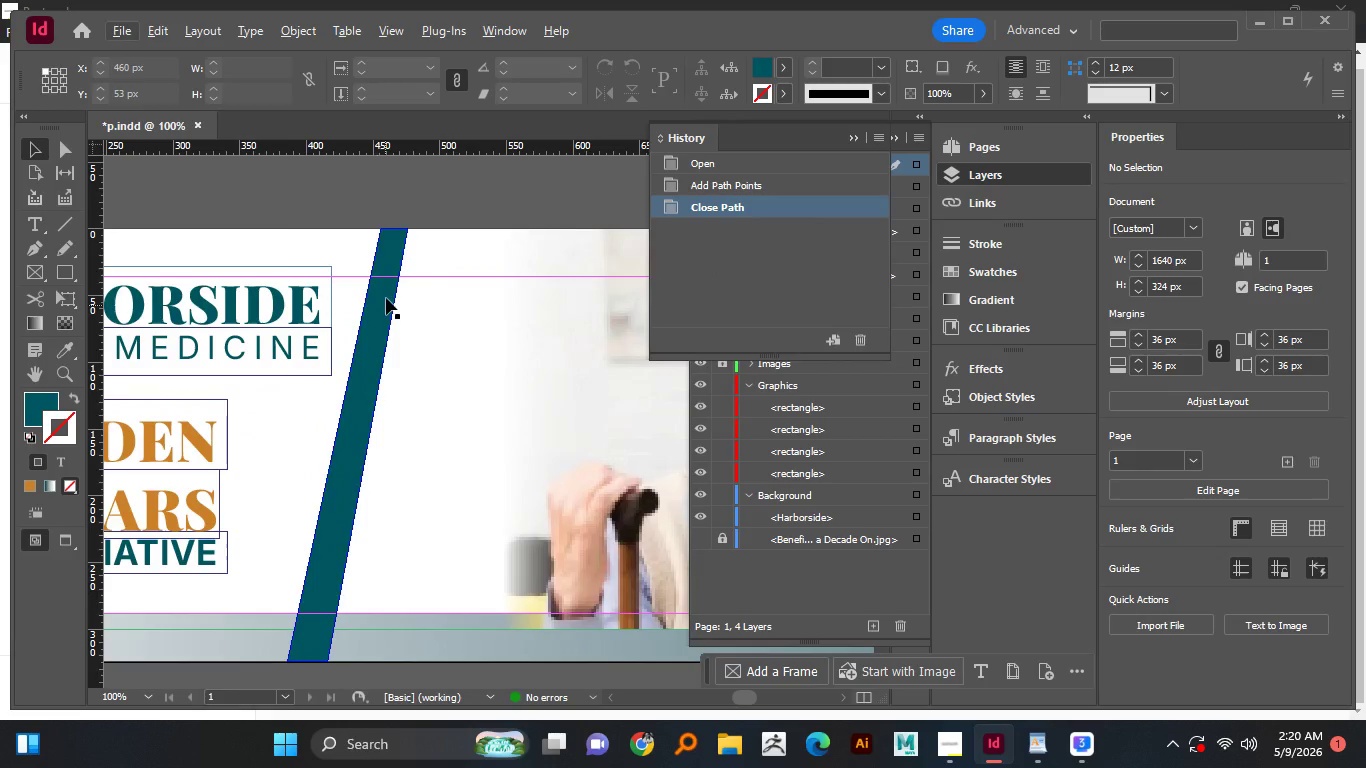 
left_click([386, 298])
 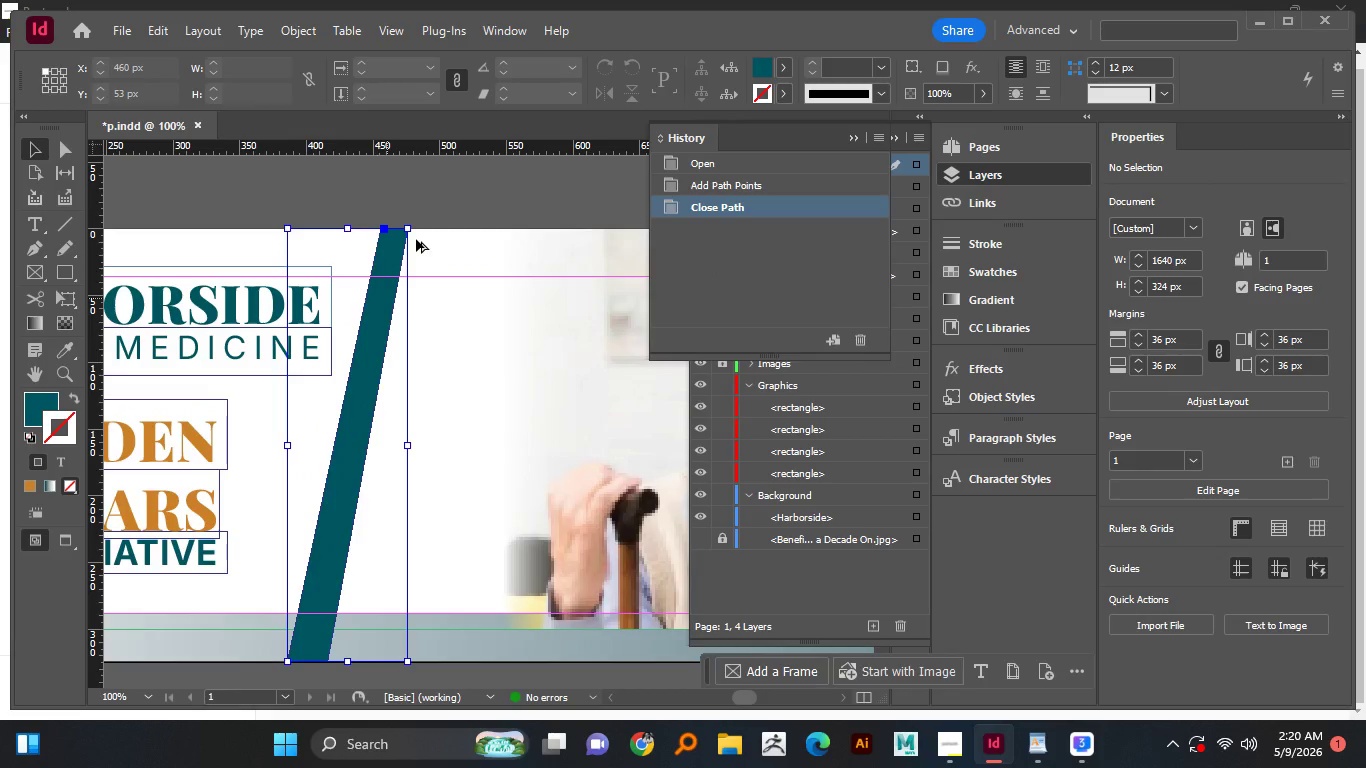 
hold_key(key=AltLeft, duration=1.11)
scroll: coordinate [417, 220], scroll_direction: up, amount: 3.0
 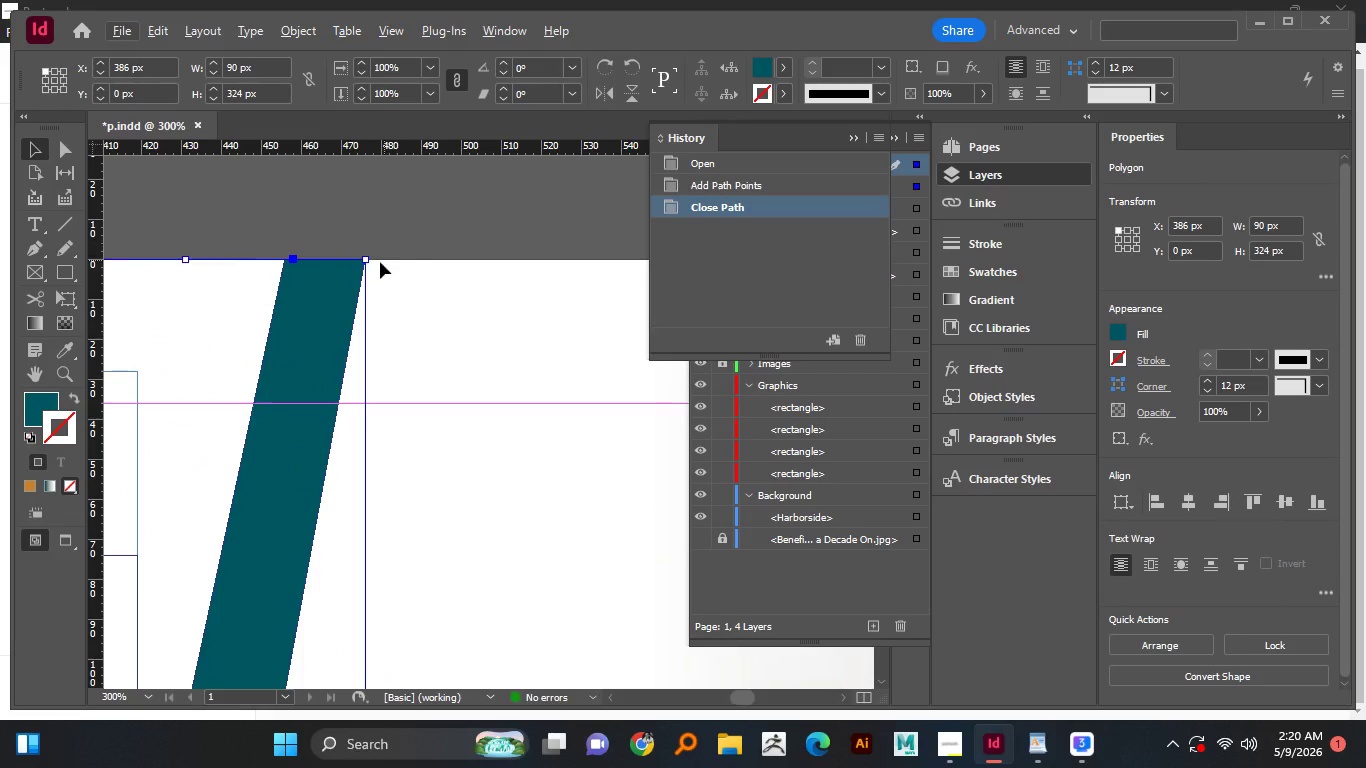 
key(A)
 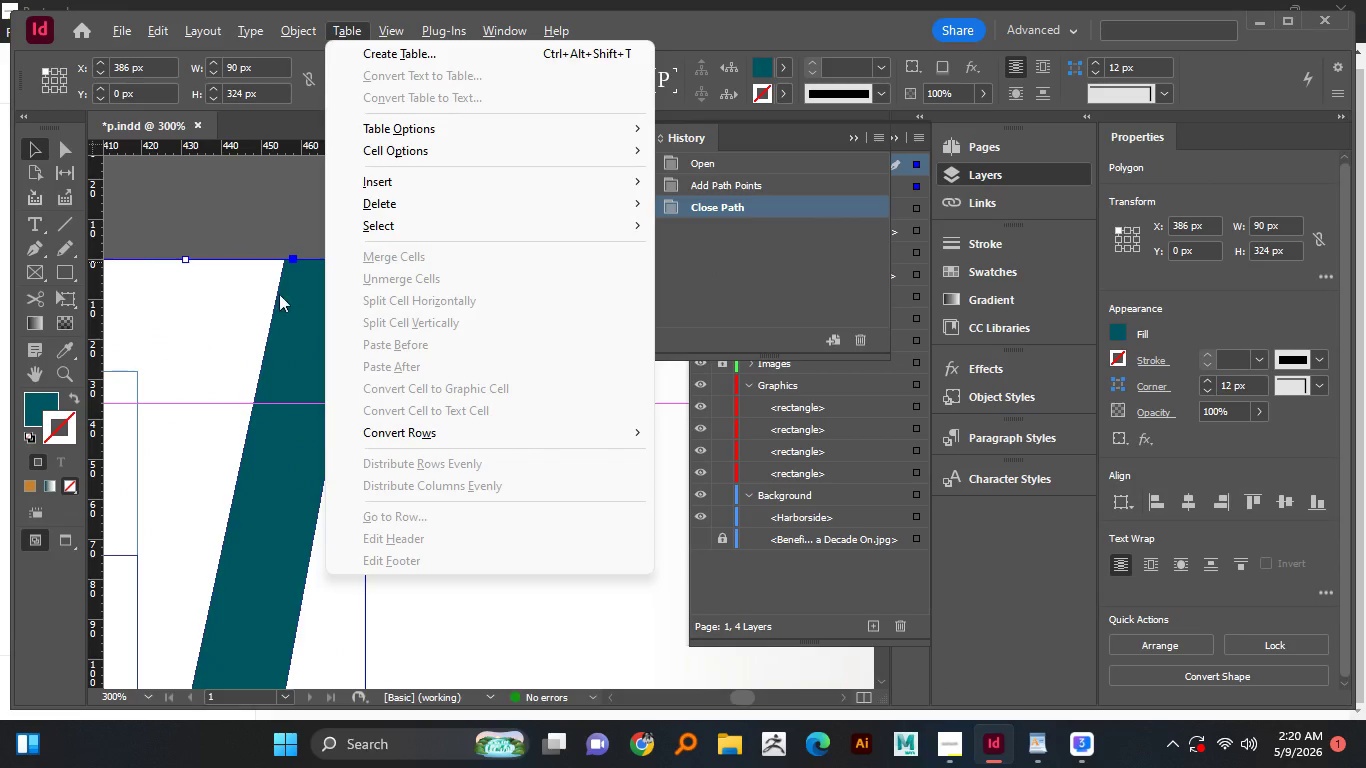 
left_click([279, 294])
 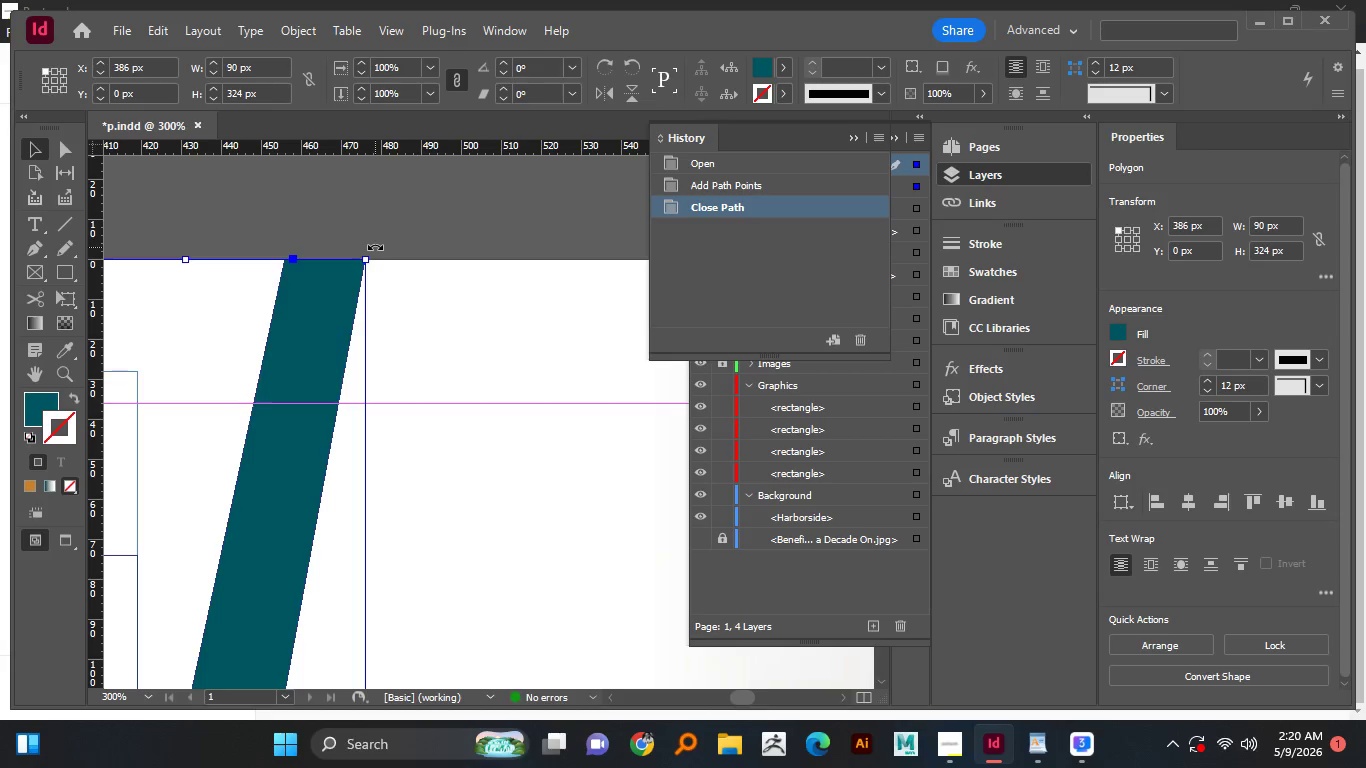 
key(A)
 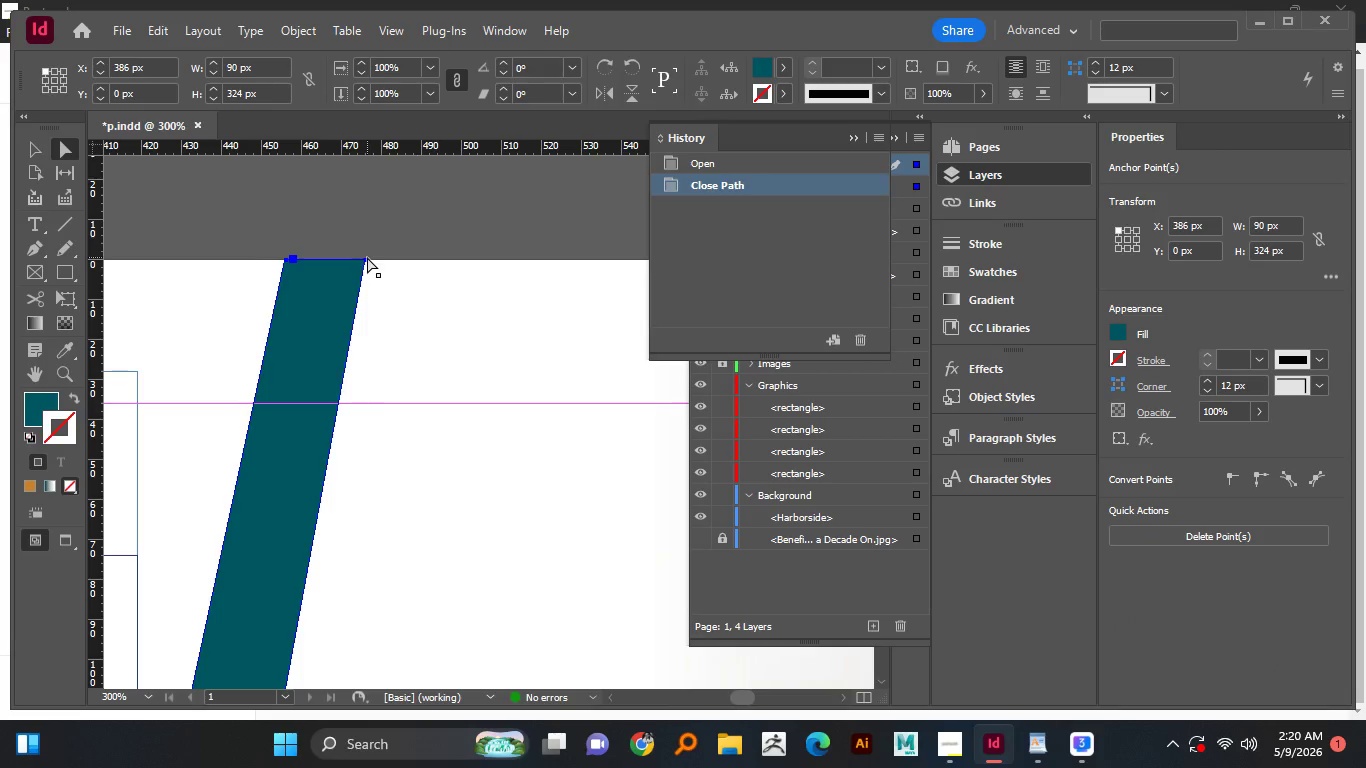 
left_click([367, 261])
 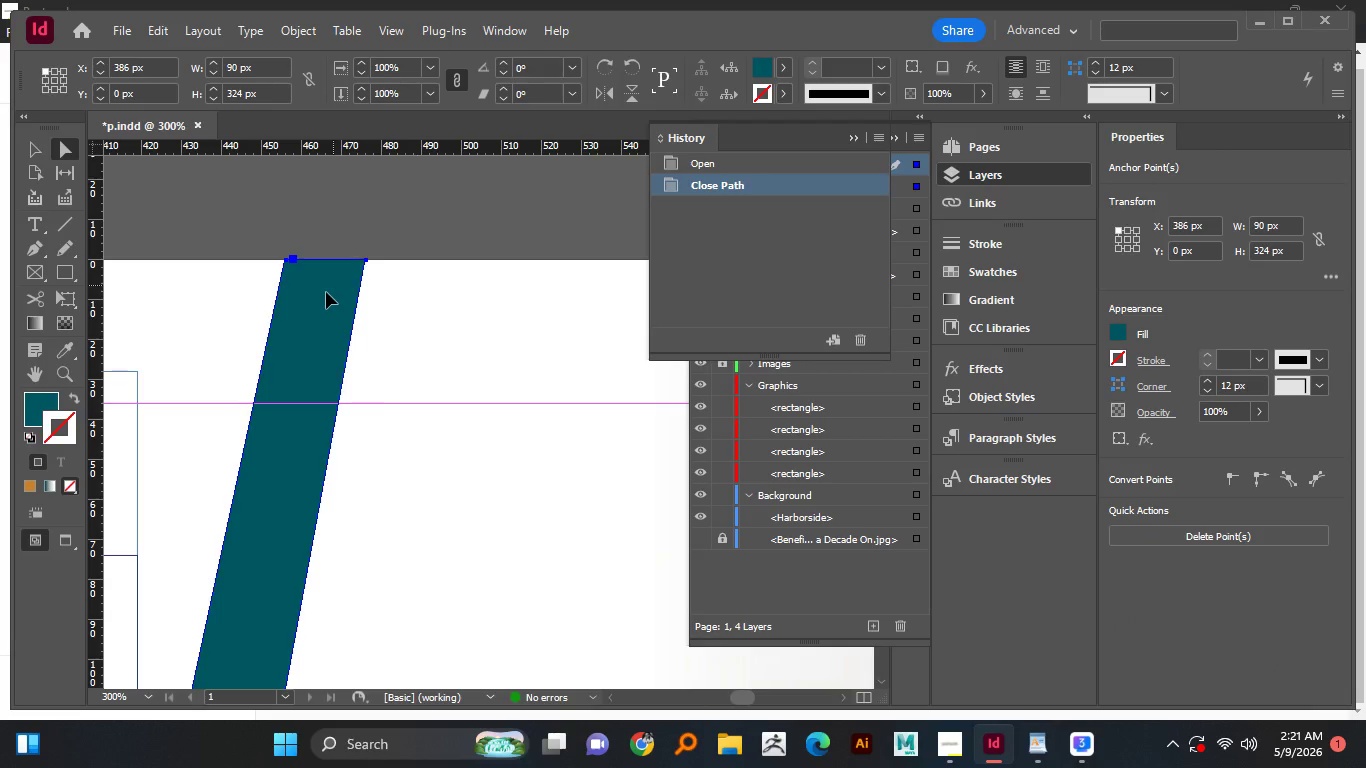 
left_click([326, 292])
 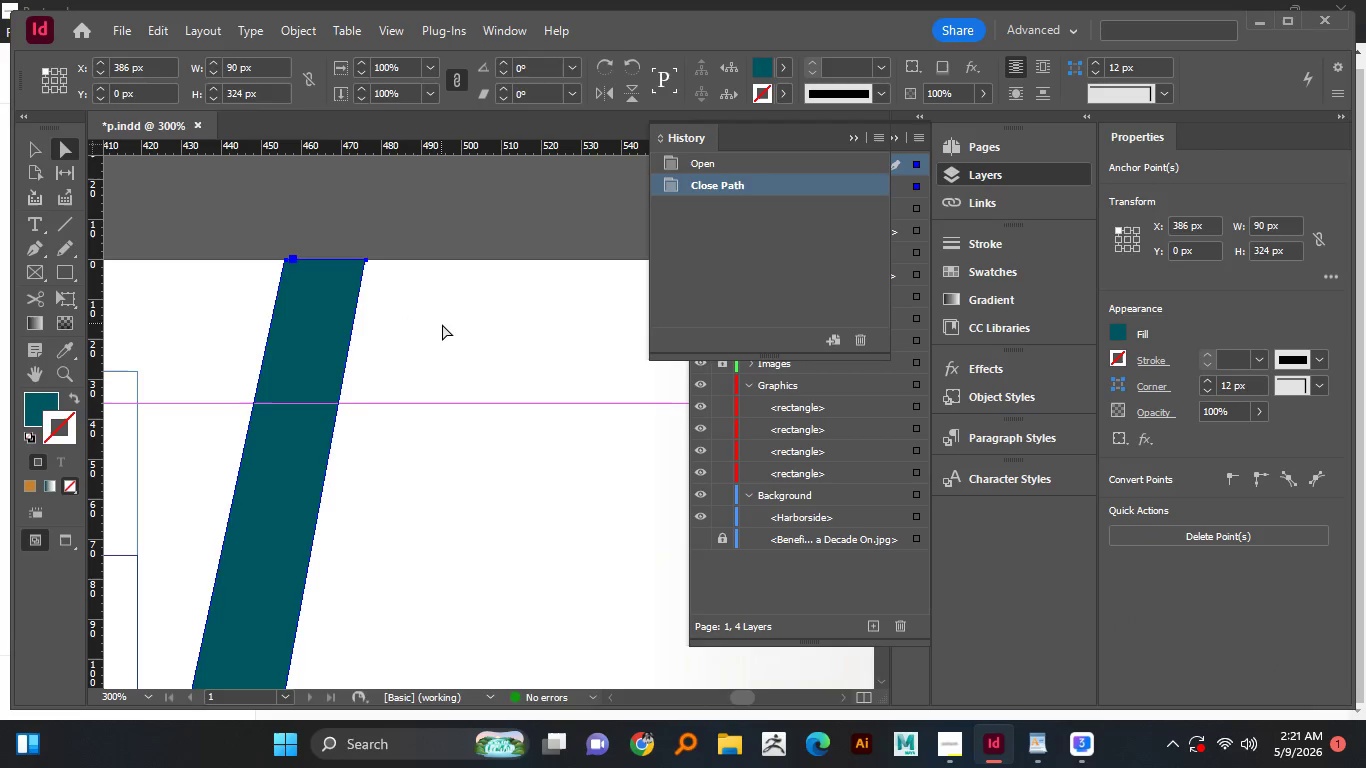 
left_click([442, 324])
 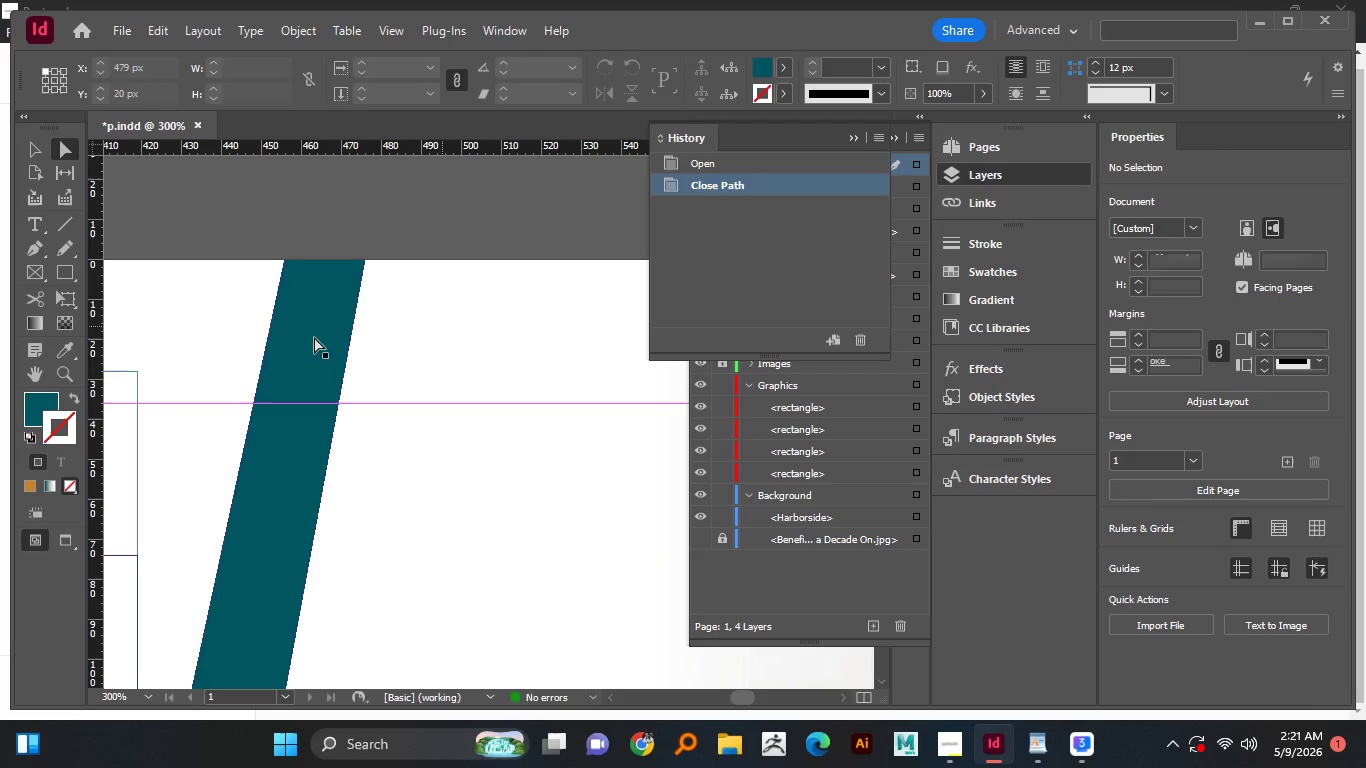 
left_click([313, 338])
 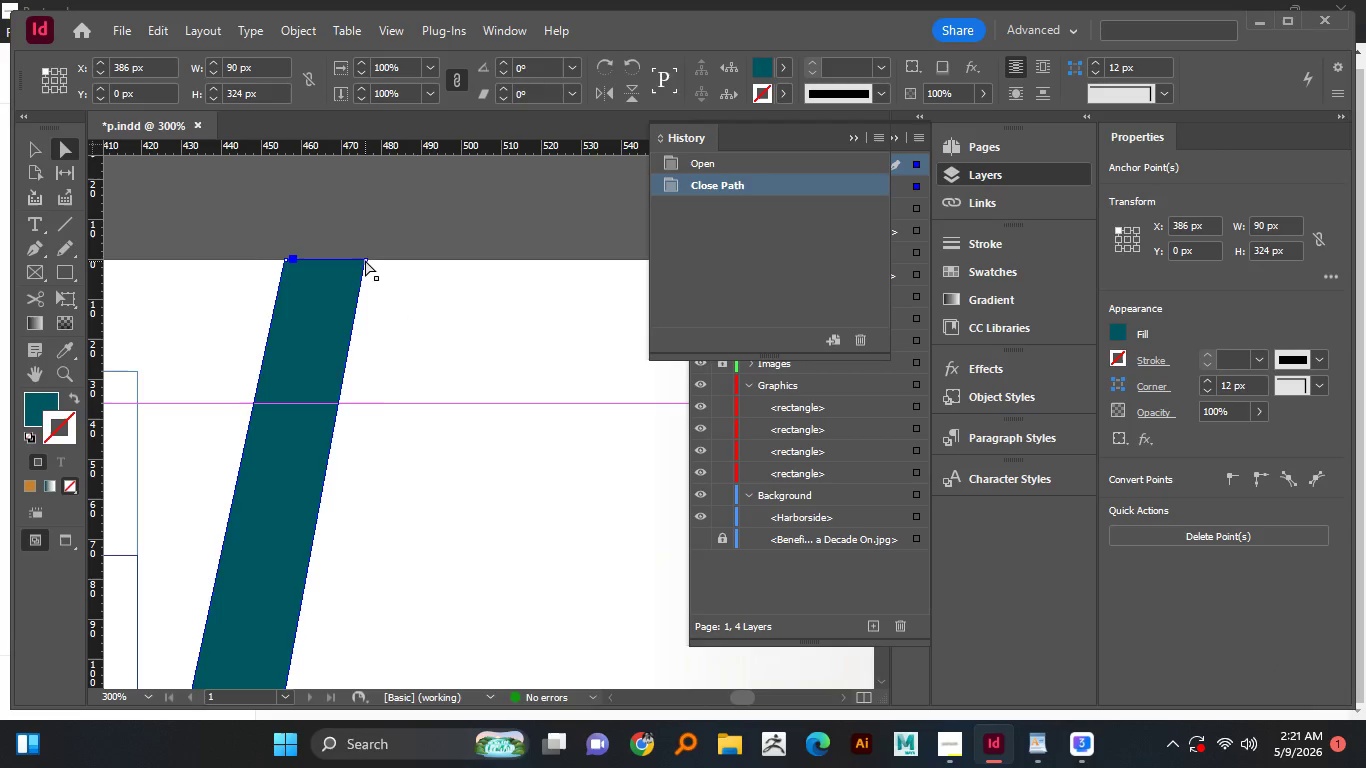 
left_click([366, 259])
 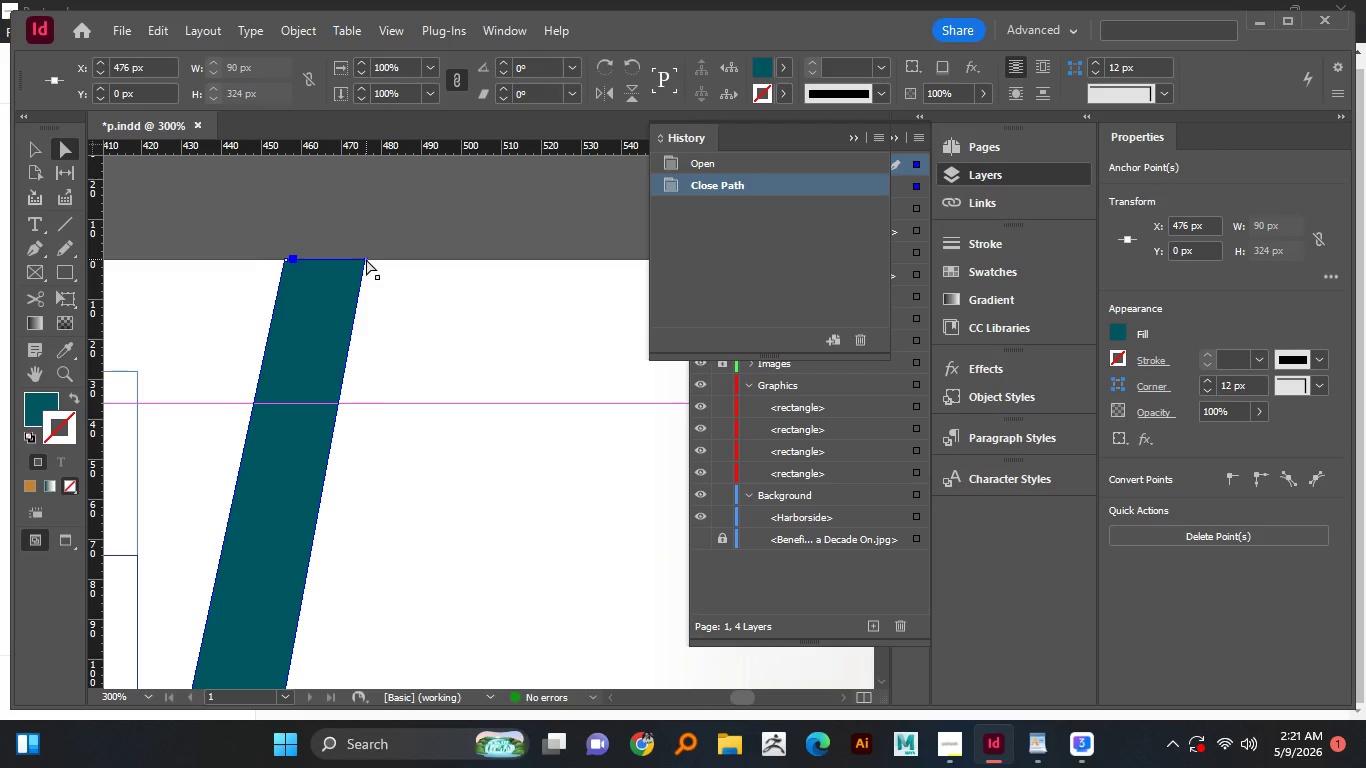 
left_click_drag(start_coordinate=[366, 259], to_coordinate=[382, 262])
 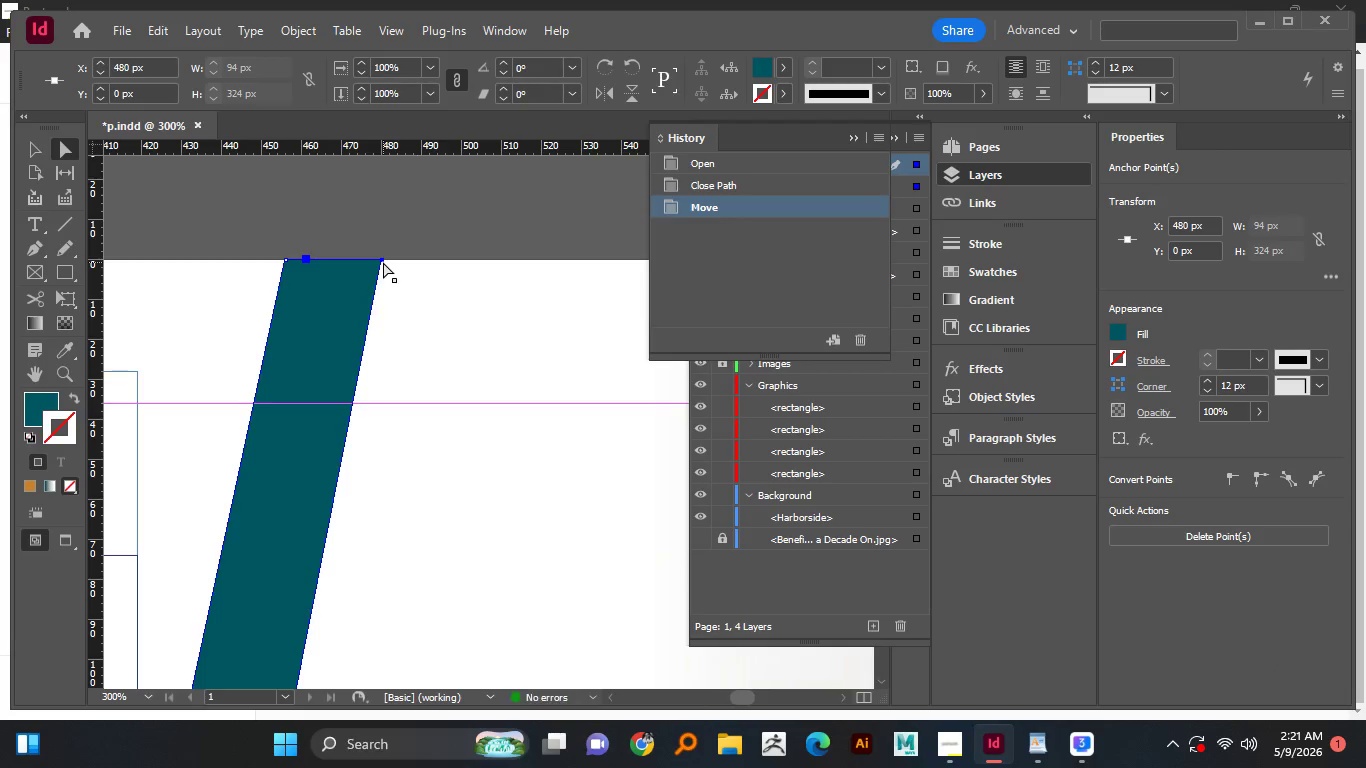 
hold_key(key=ShiftLeft, duration=1.52)
 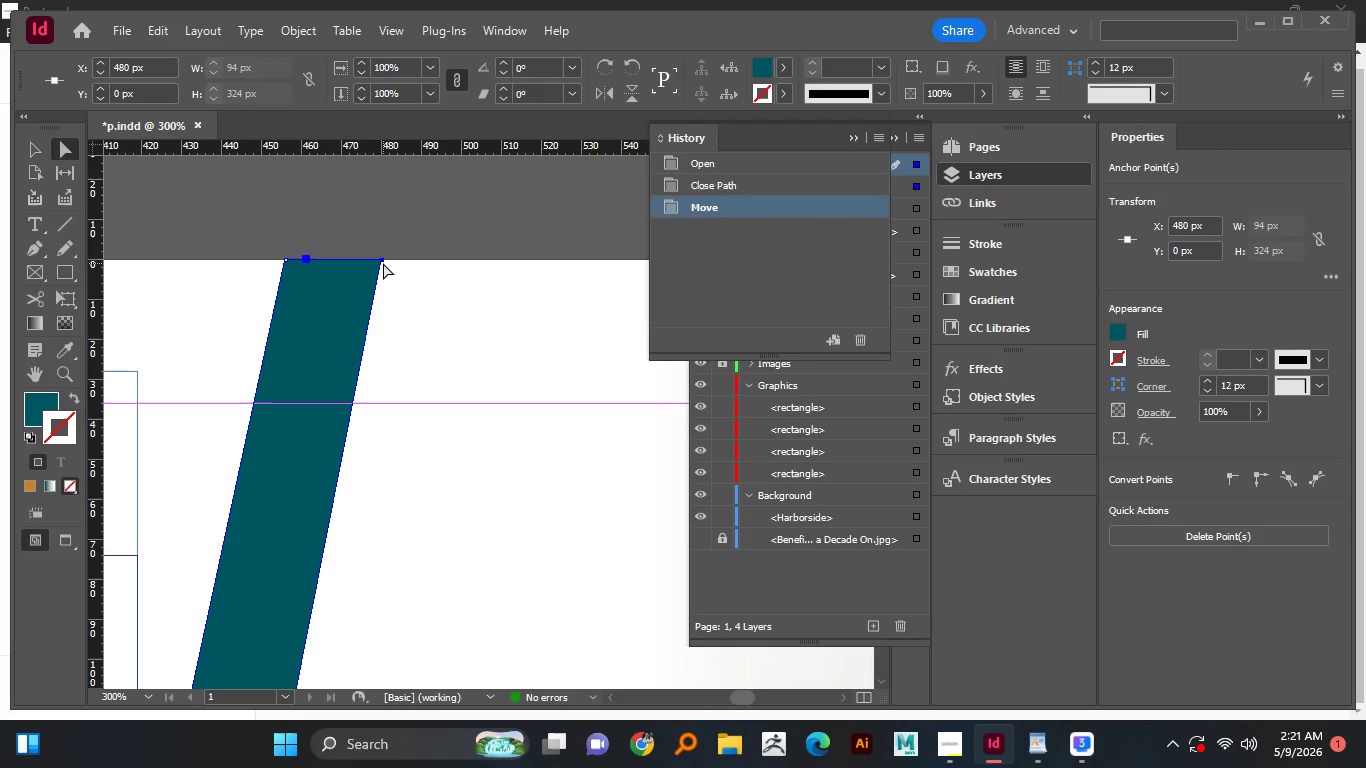 
hold_key(key=ShiftLeft, duration=0.48)
 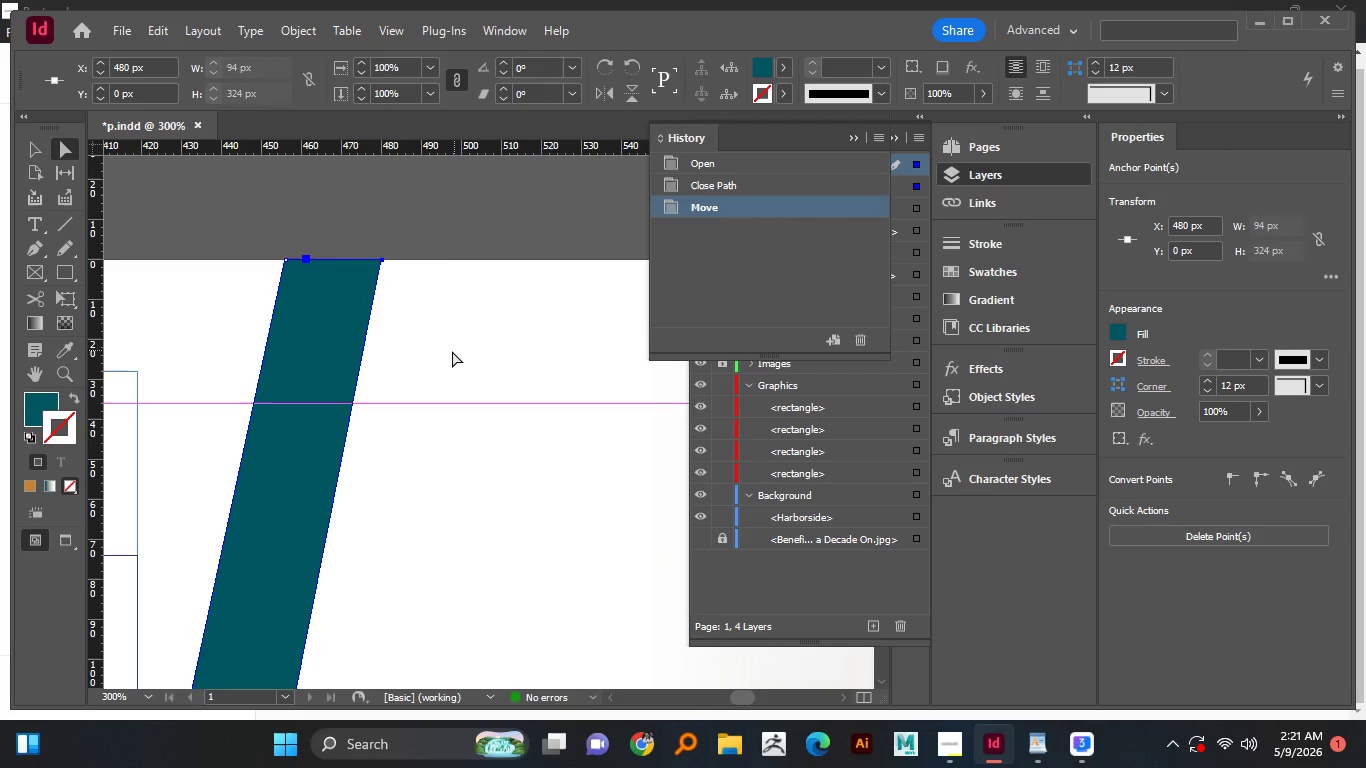 
hold_key(key=AltLeft, duration=1.25)
scroll: coordinate [450, 351], scroll_direction: down, amount: 6.0
 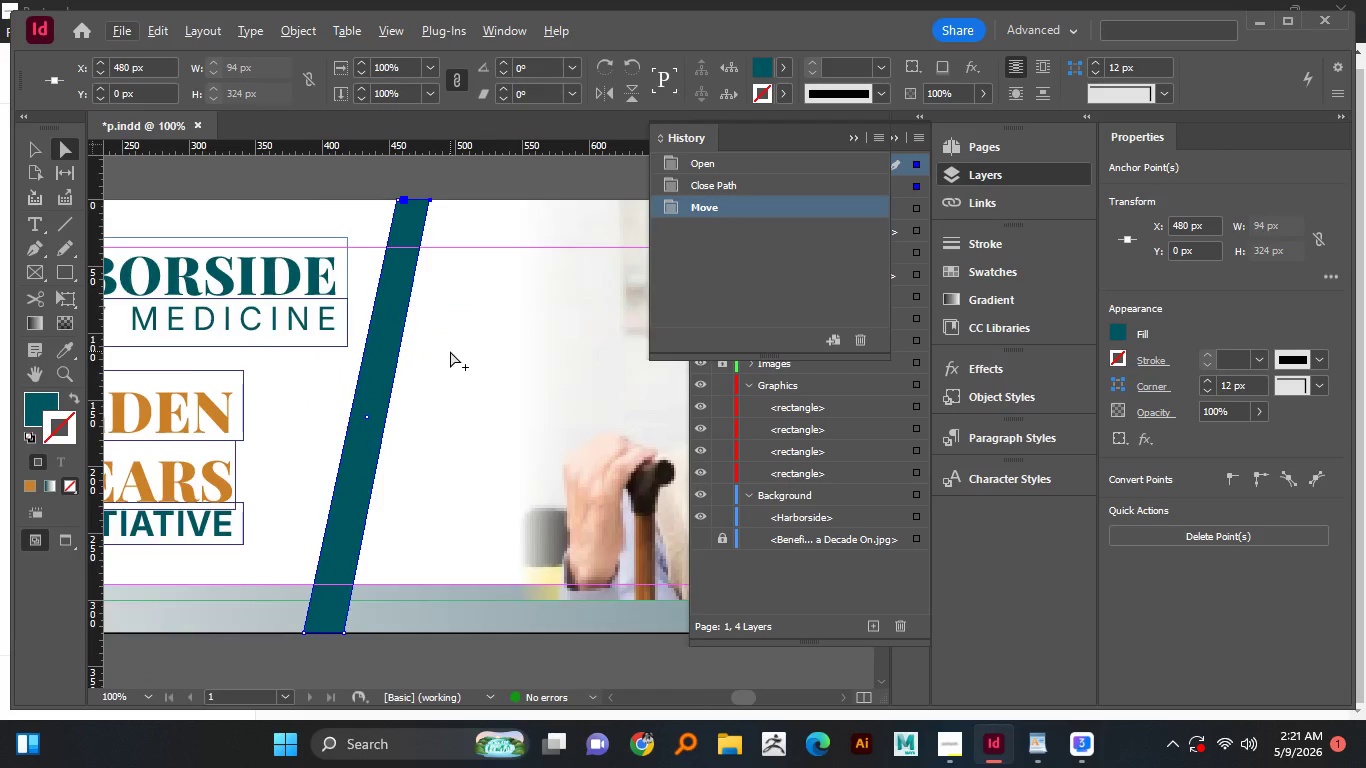 
scroll: coordinate [450, 351], scroll_direction: up, amount: 1.0
 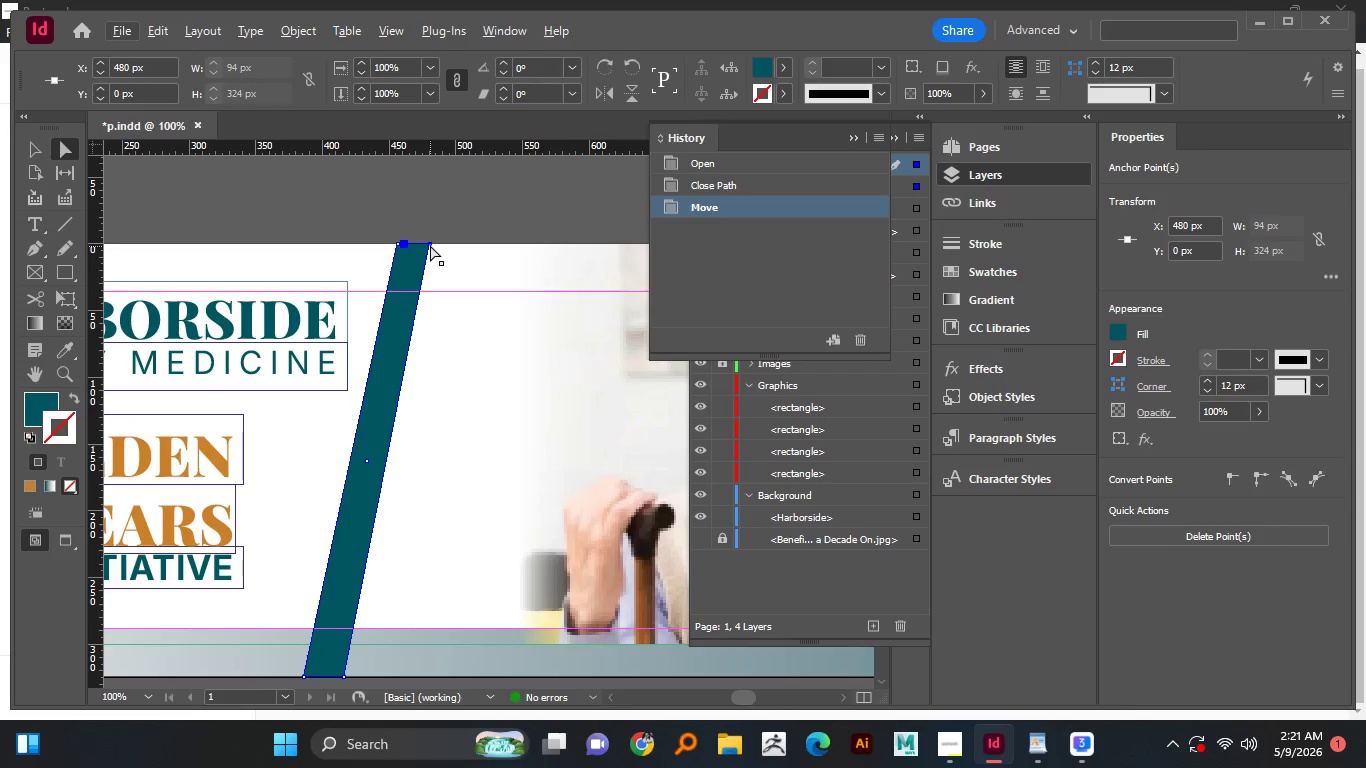 
hold_key(key=ShiftLeft, duration=1.5)
 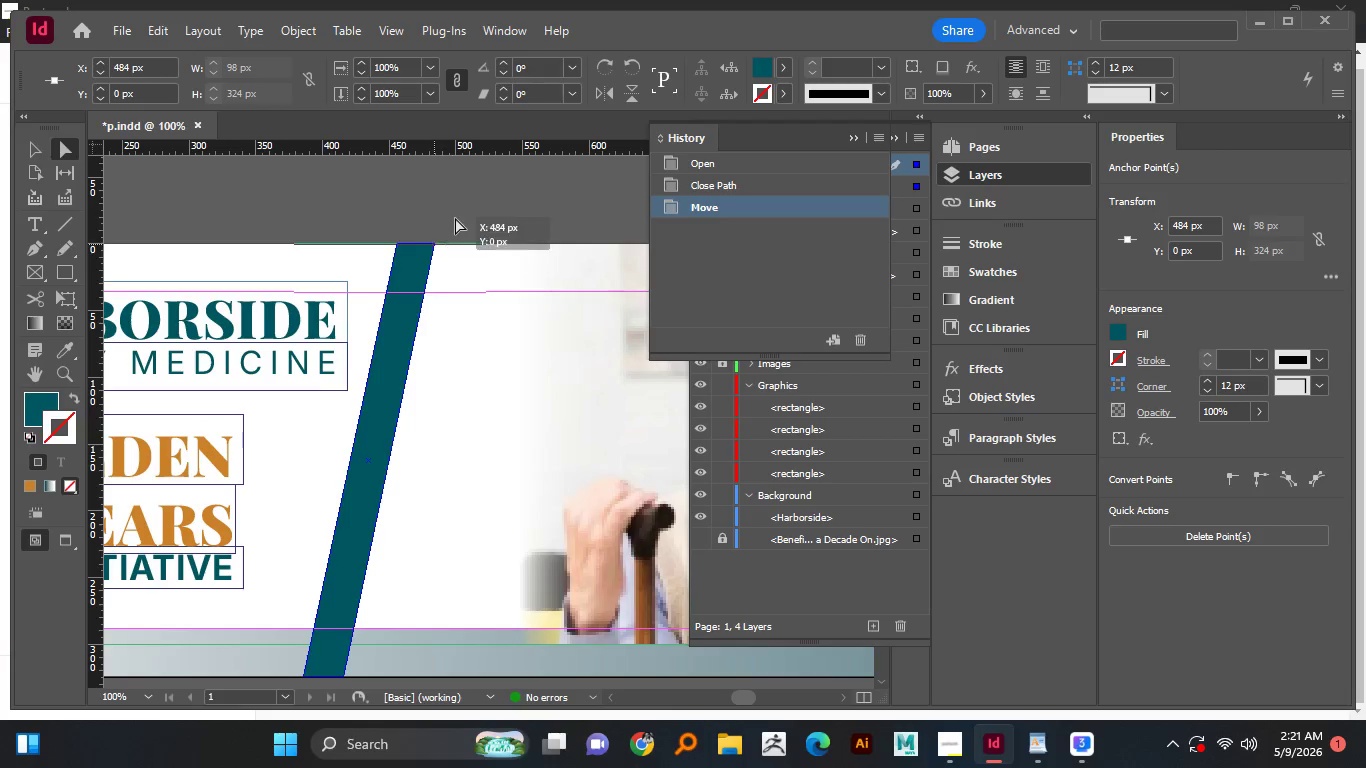 
key(Shift+ShiftLeft)
 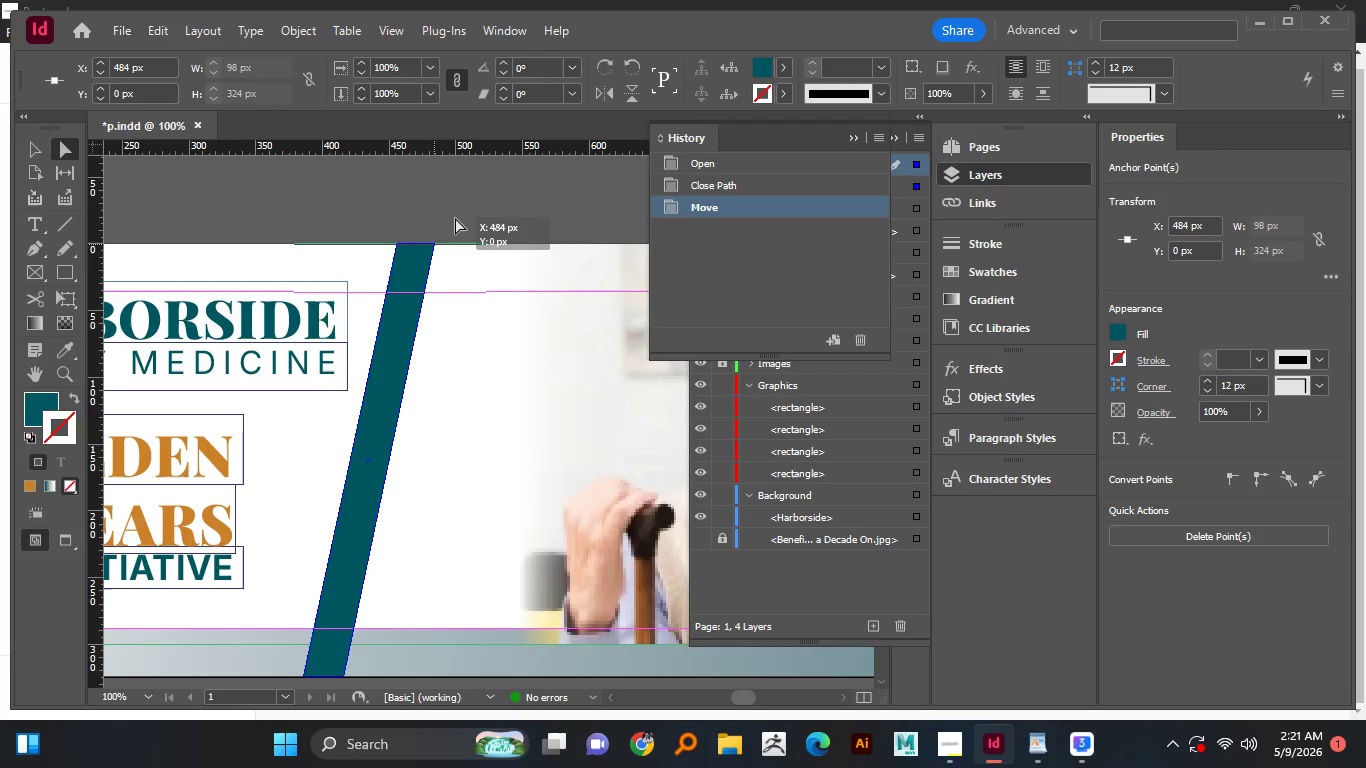 
key(Shift+ShiftLeft)
 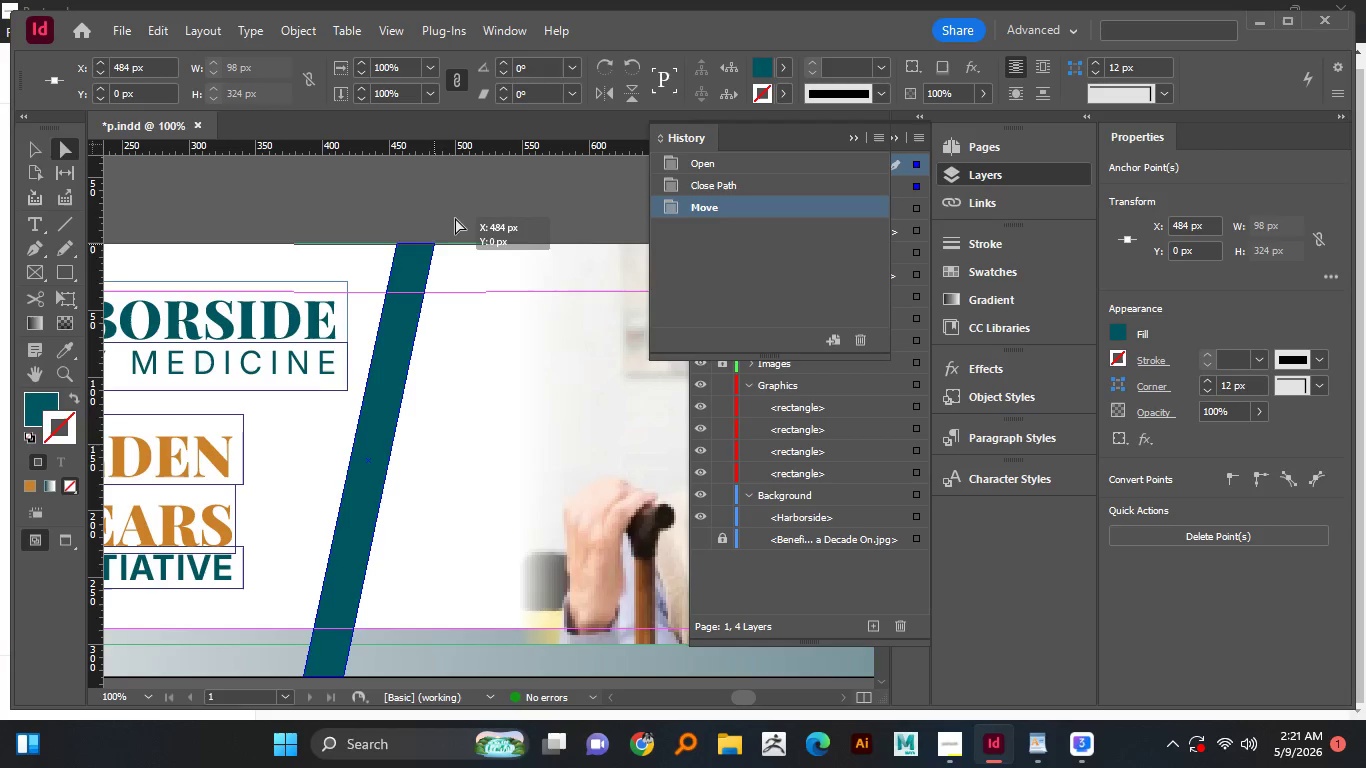 
key(Shift+ShiftLeft)
 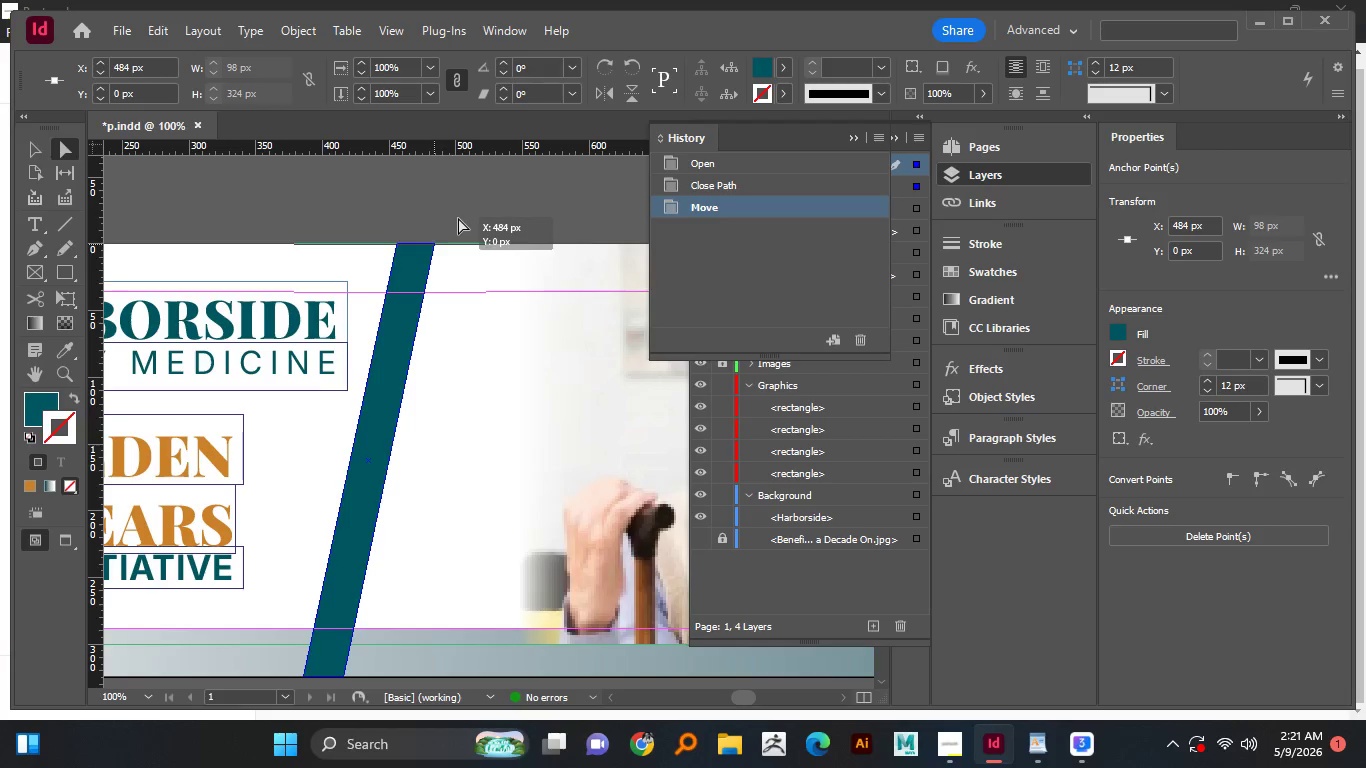 
key(Shift+ShiftLeft)
 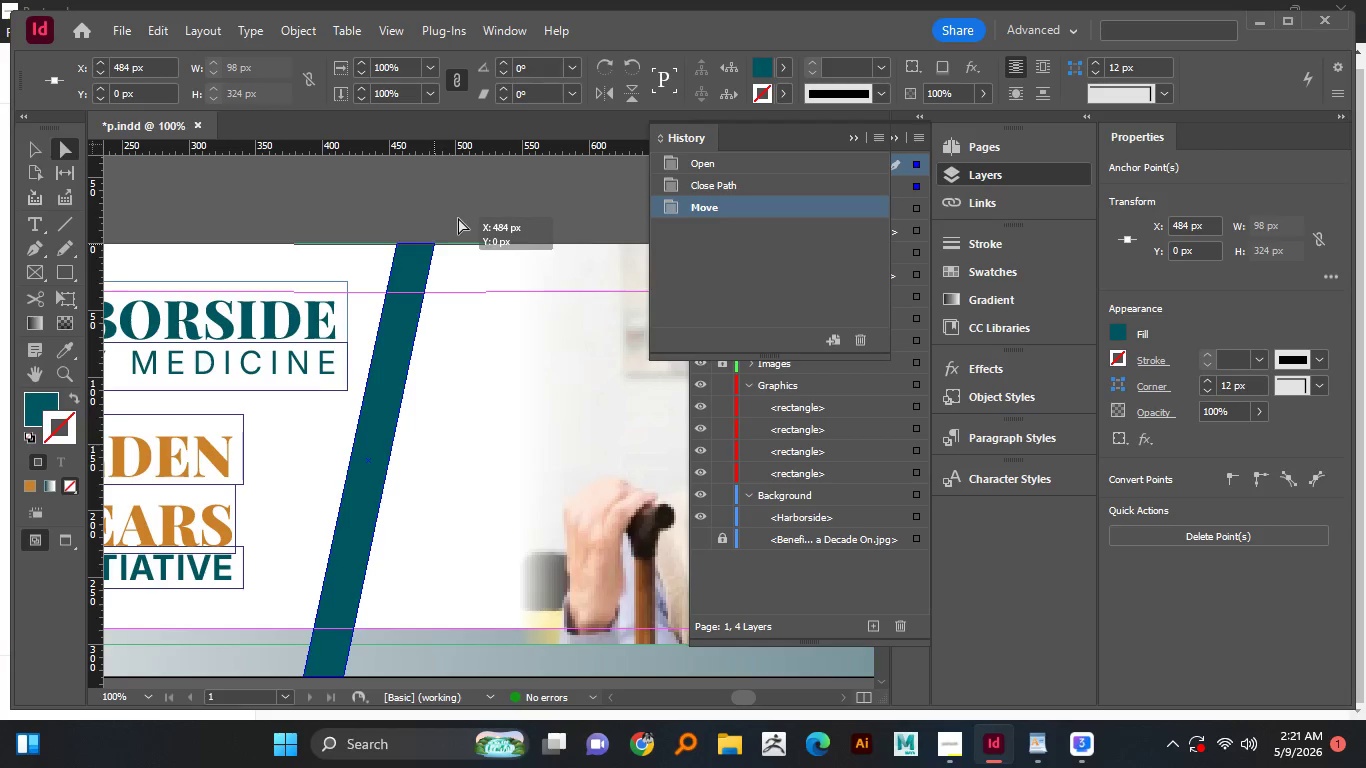 
hold_key(key=ShiftLeft, duration=16.38)
left_click([458, 218])
 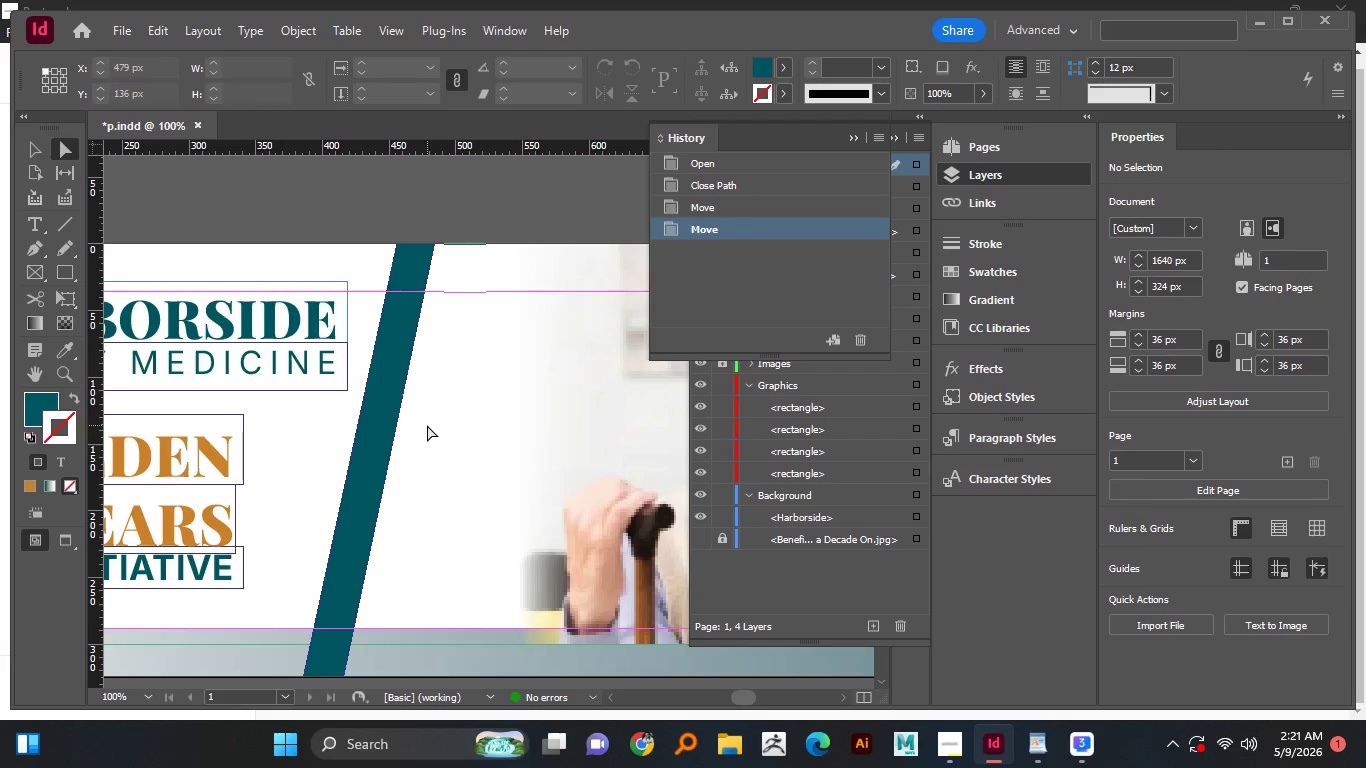 
key(W)
 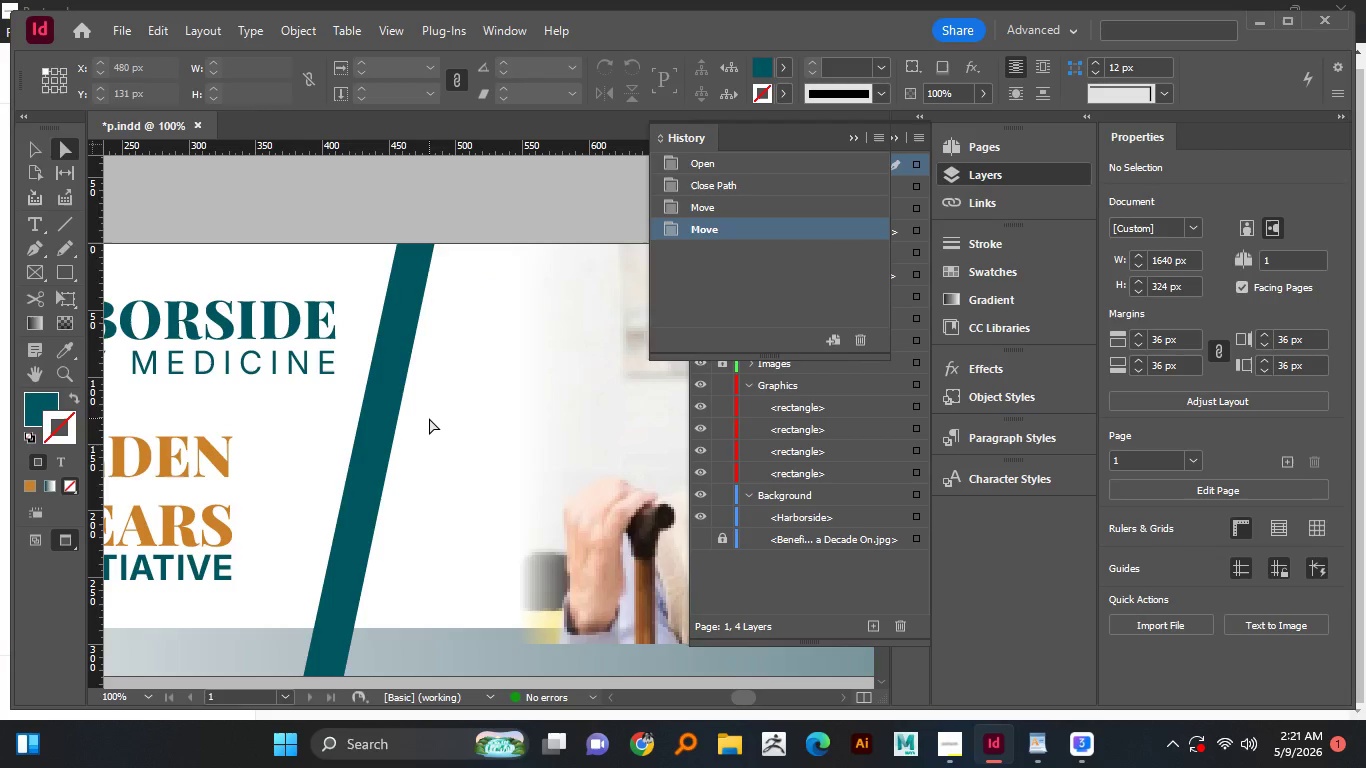 
hold_key(key=AltLeft, duration=1.52)
scroll: coordinate [429, 418], scroll_direction: down, amount: 2.0
 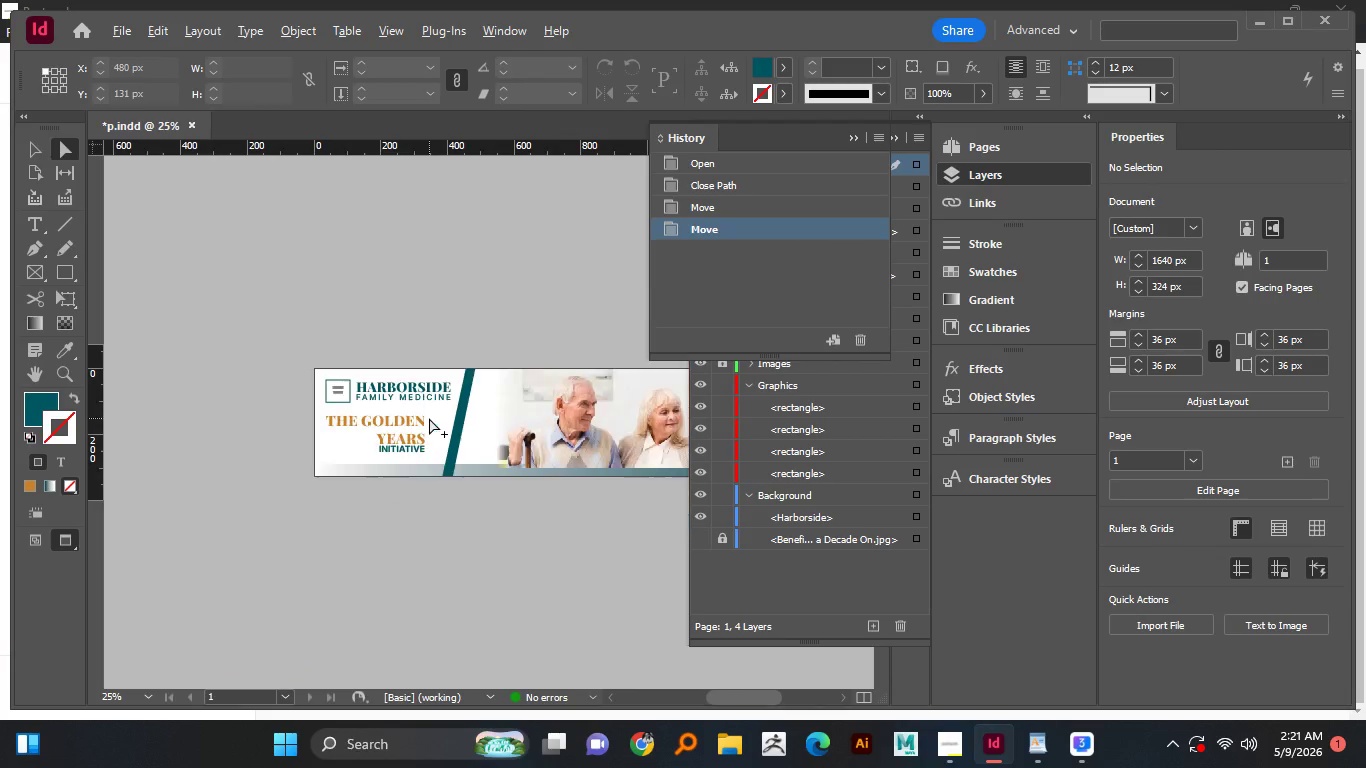 
hold_key(key=AltLeft, duration=1.5)
scroll: coordinate [429, 418], scroll_direction: up, amount: 1.0
 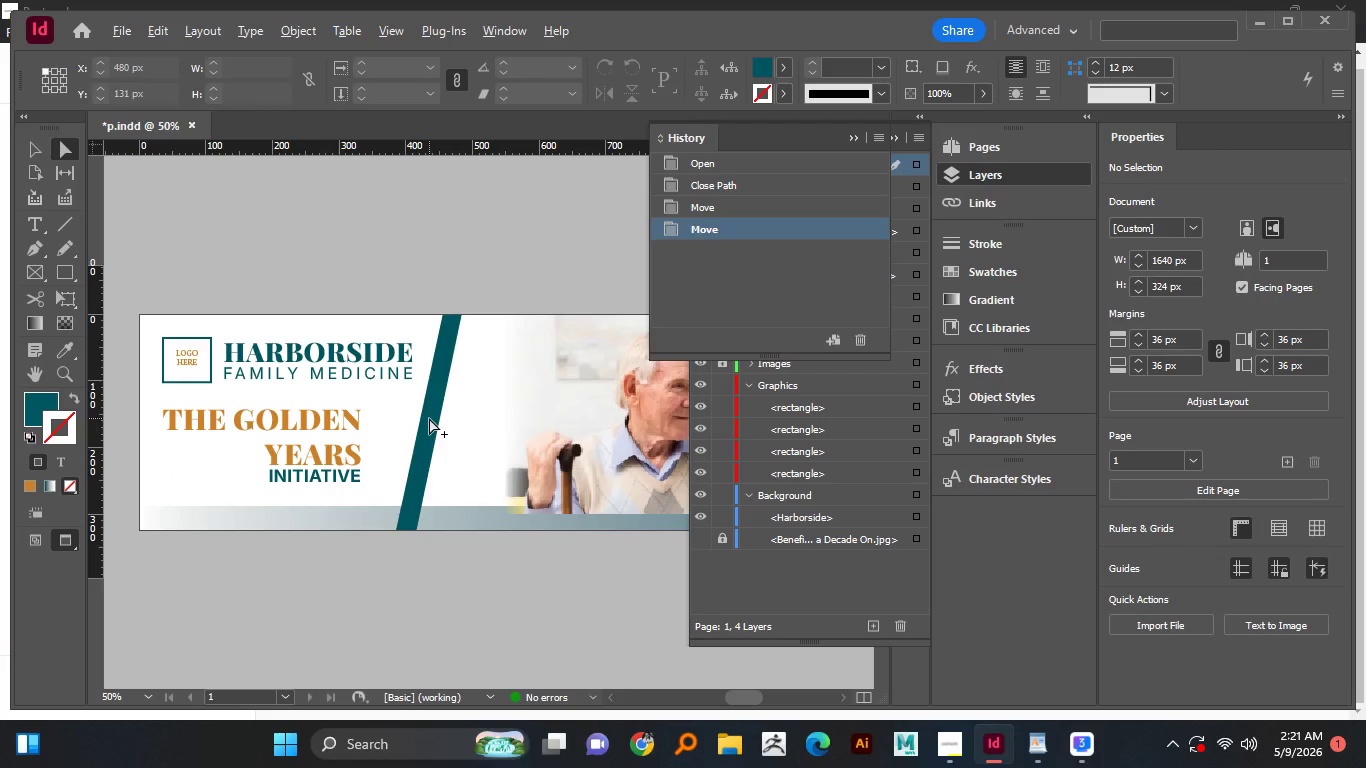 
key(Alt+AltLeft)
 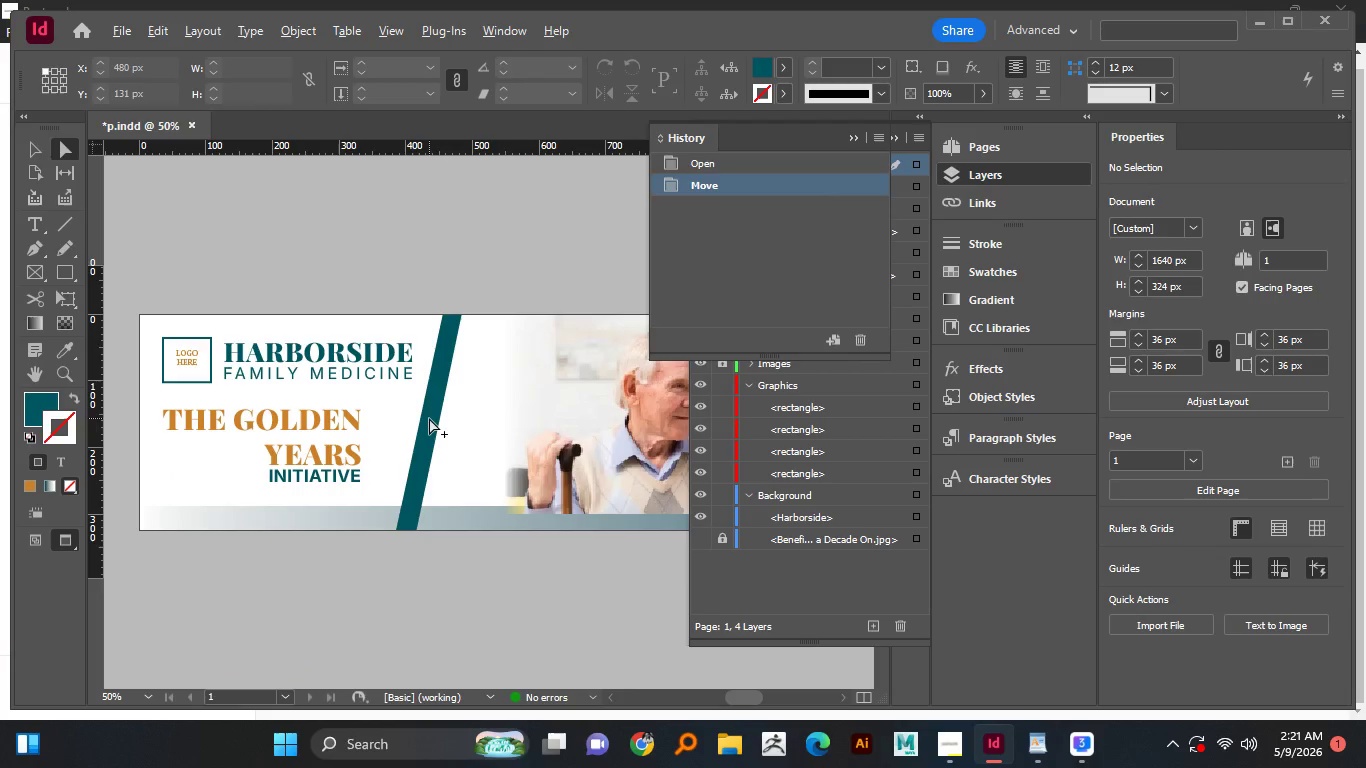 
key(Alt+AltLeft)
 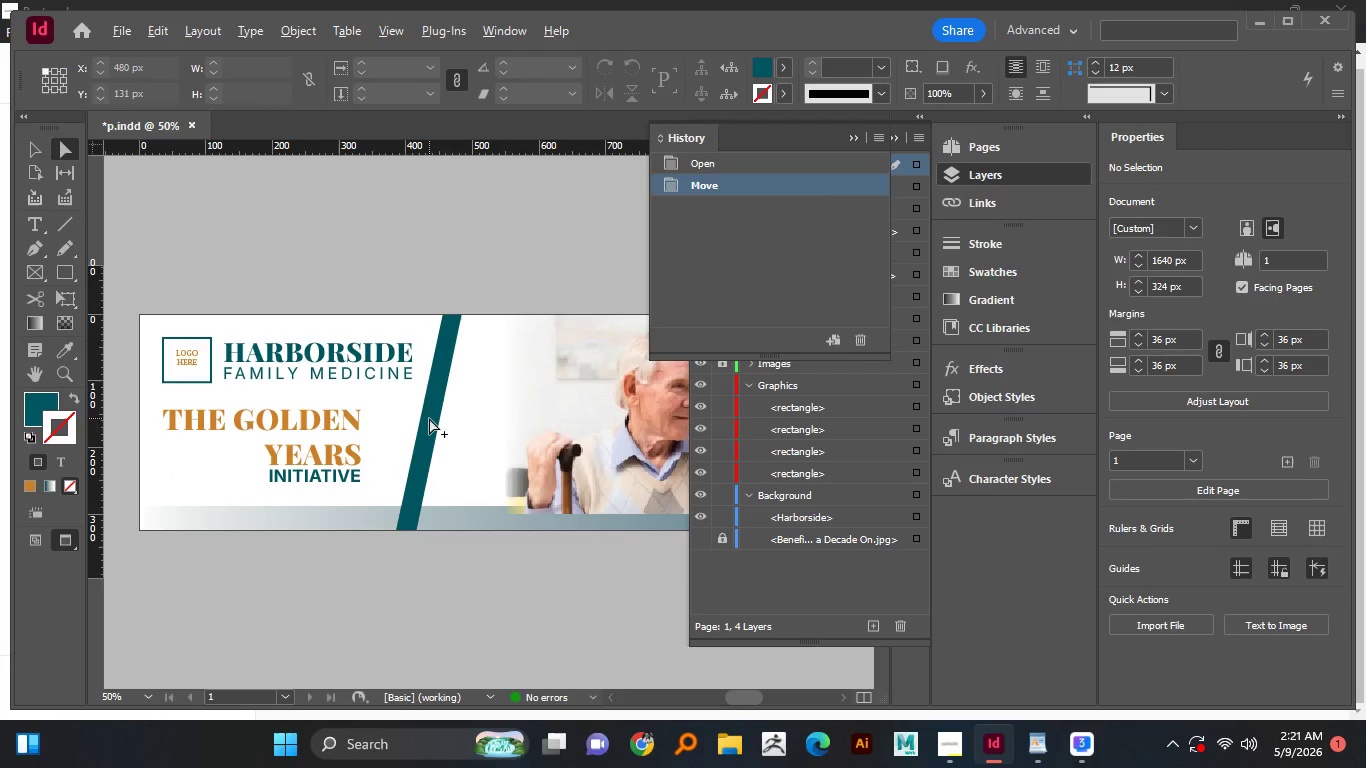 
key(Alt+AltLeft)
 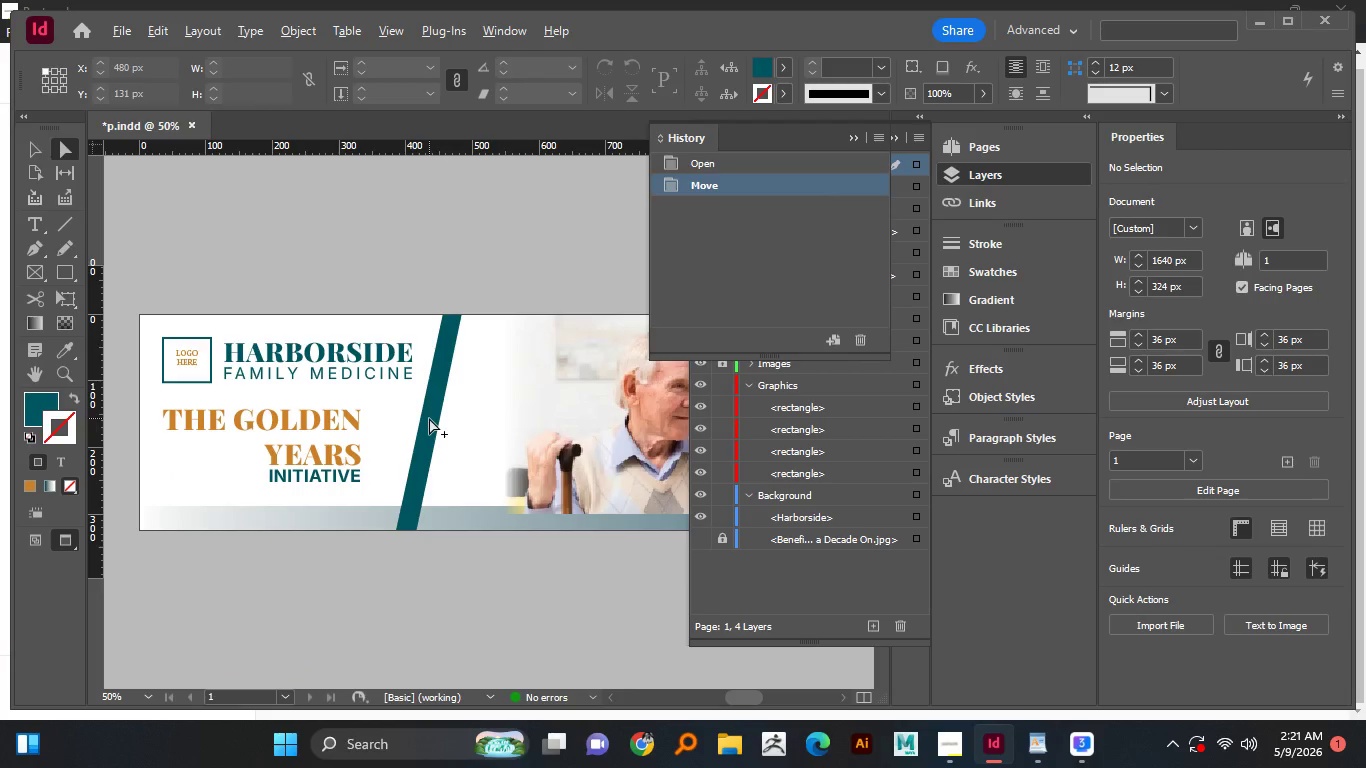 
key(Alt+AltLeft)
 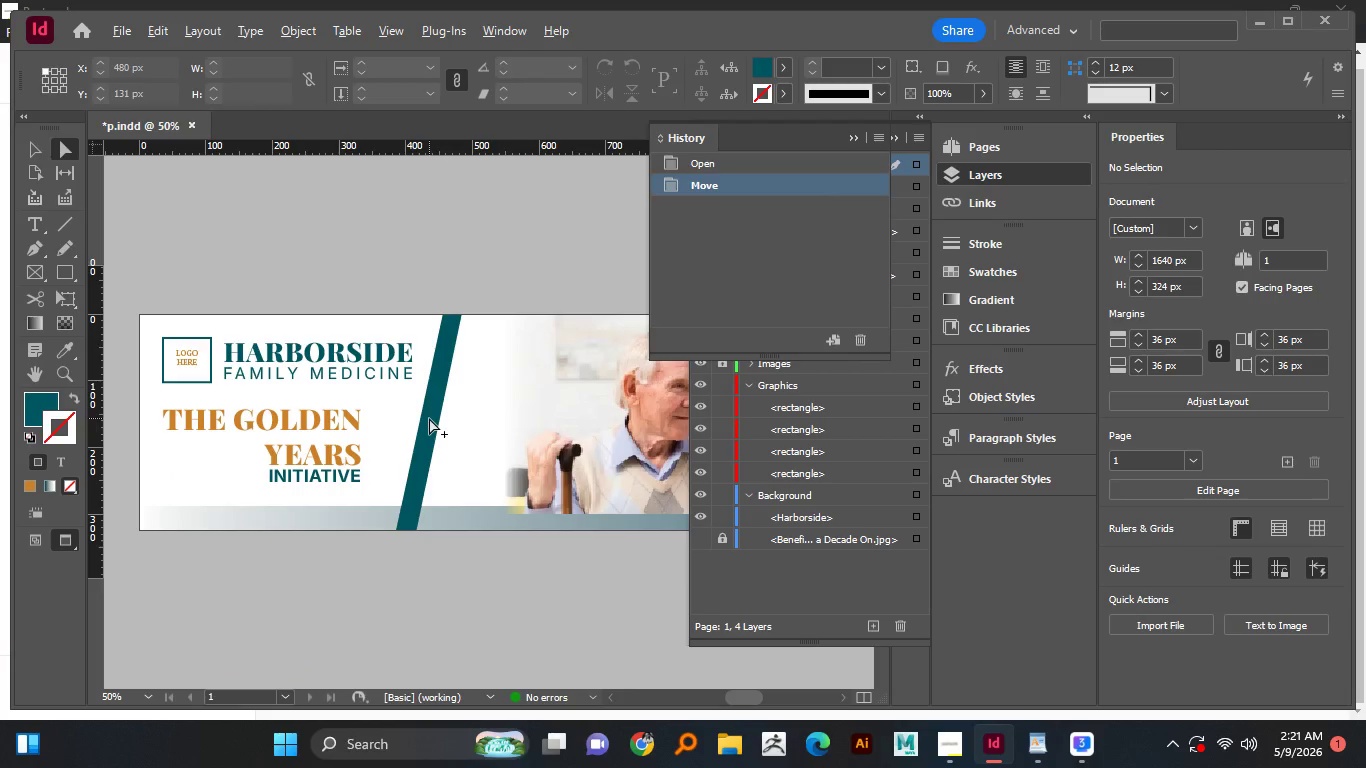 
key(Alt+AltLeft)
 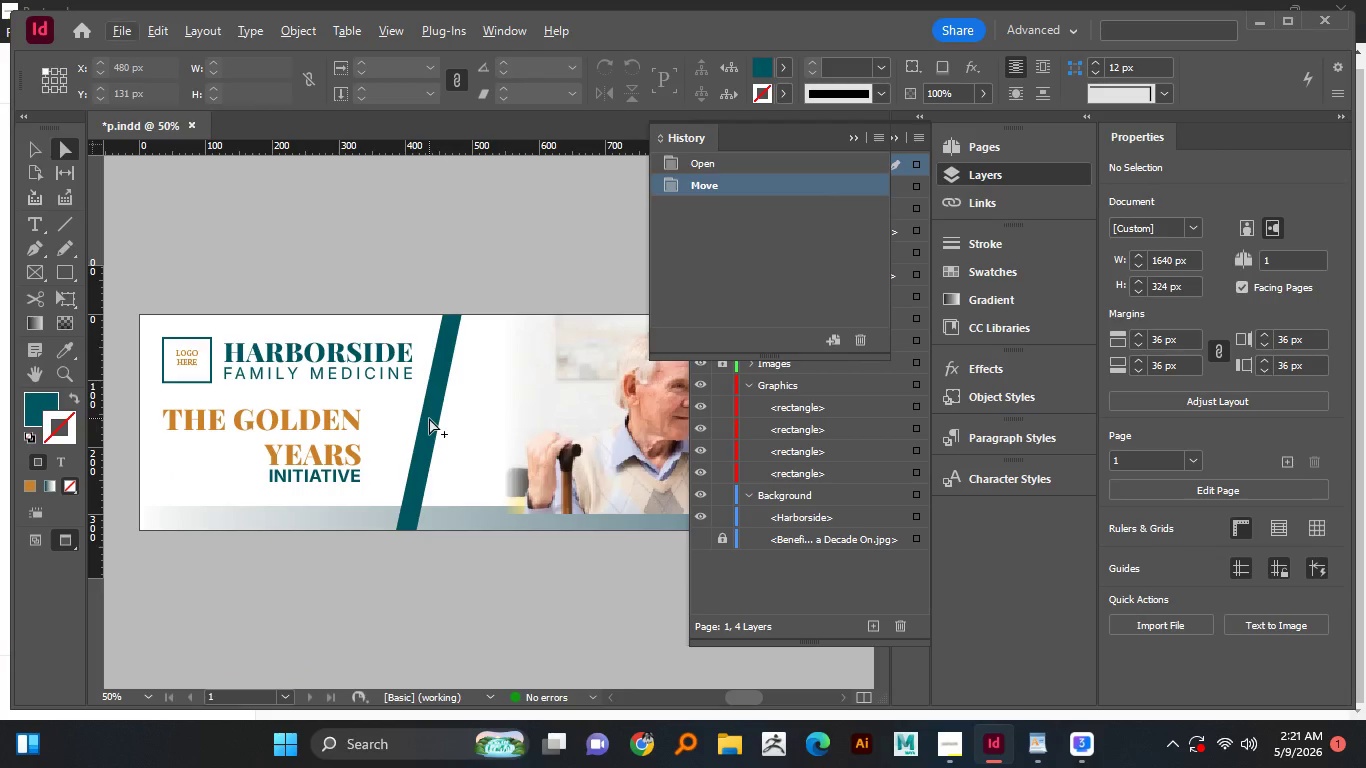 
key(Alt+AltLeft)
 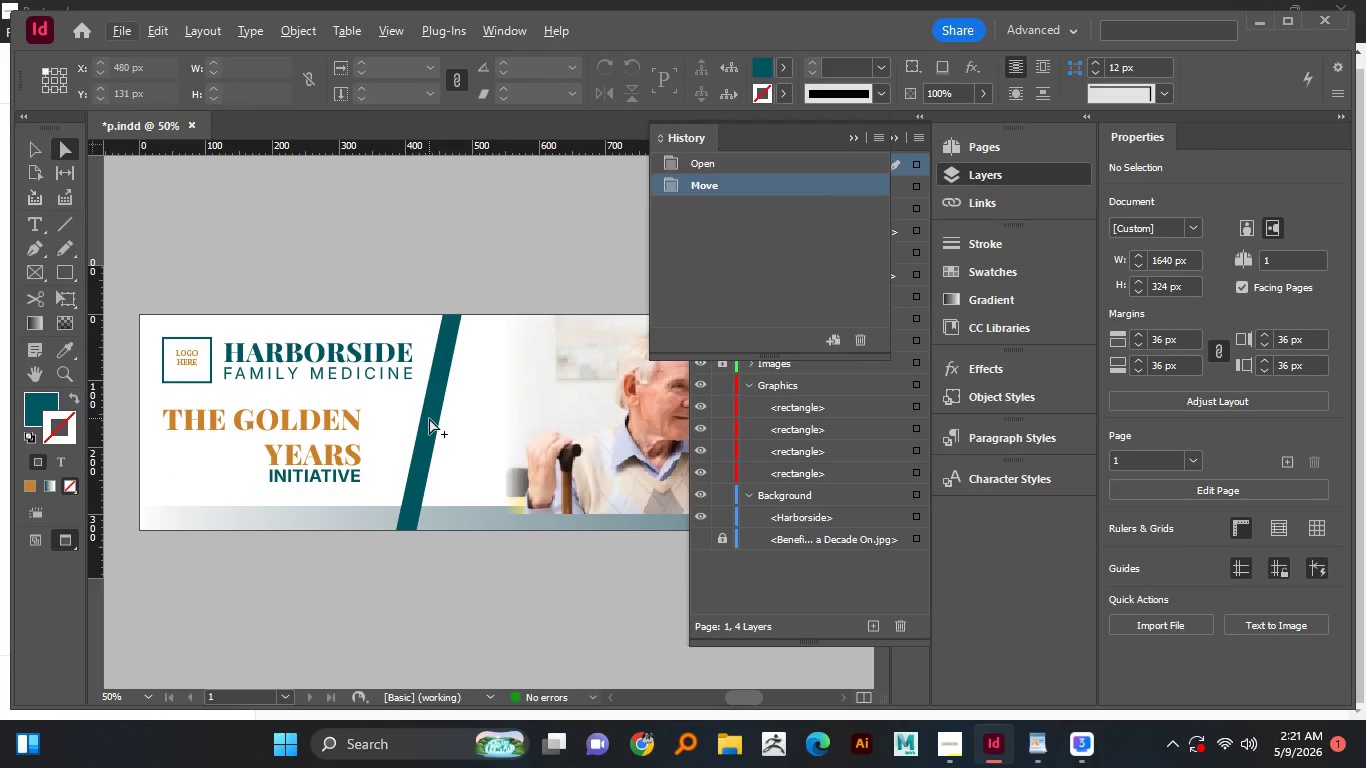 
key(Alt+AltLeft)
 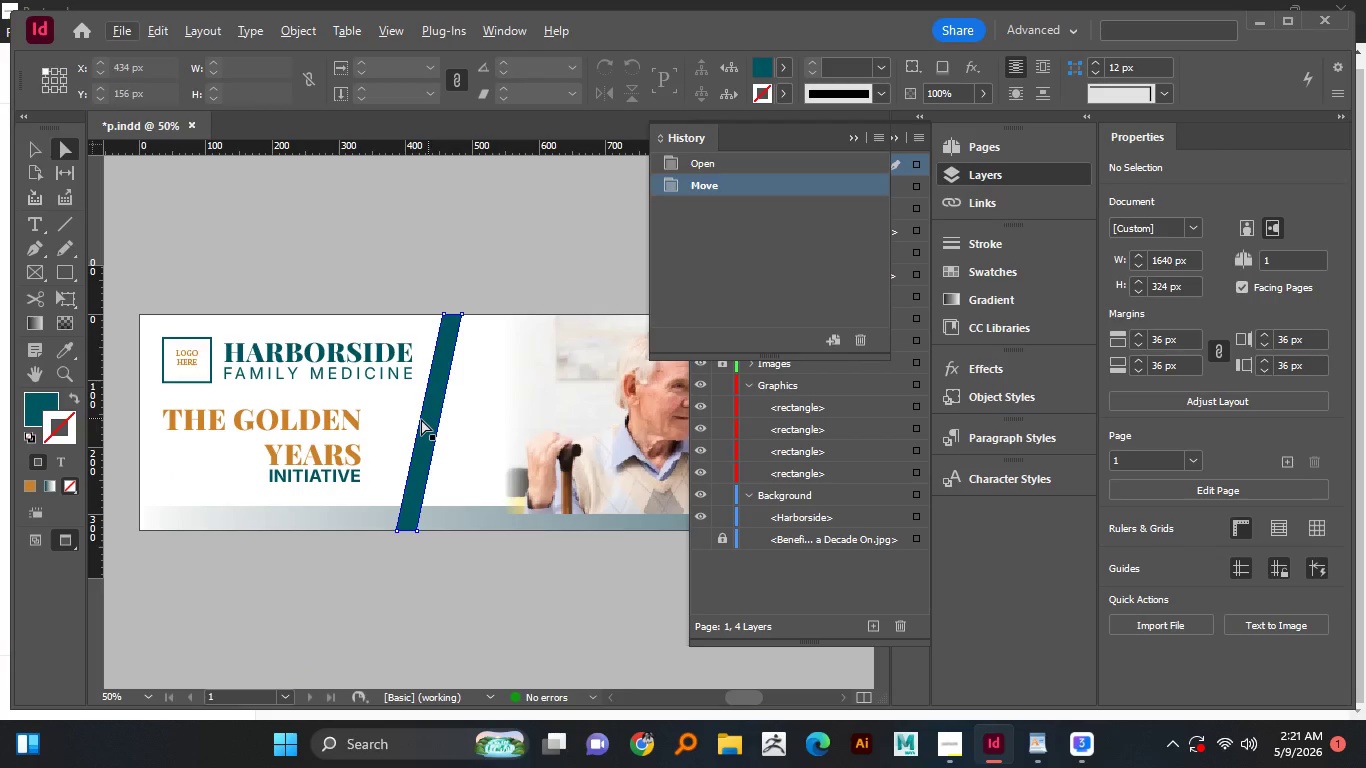 
scroll: coordinate [389, 419], scroll_direction: down, amount: 5.0
 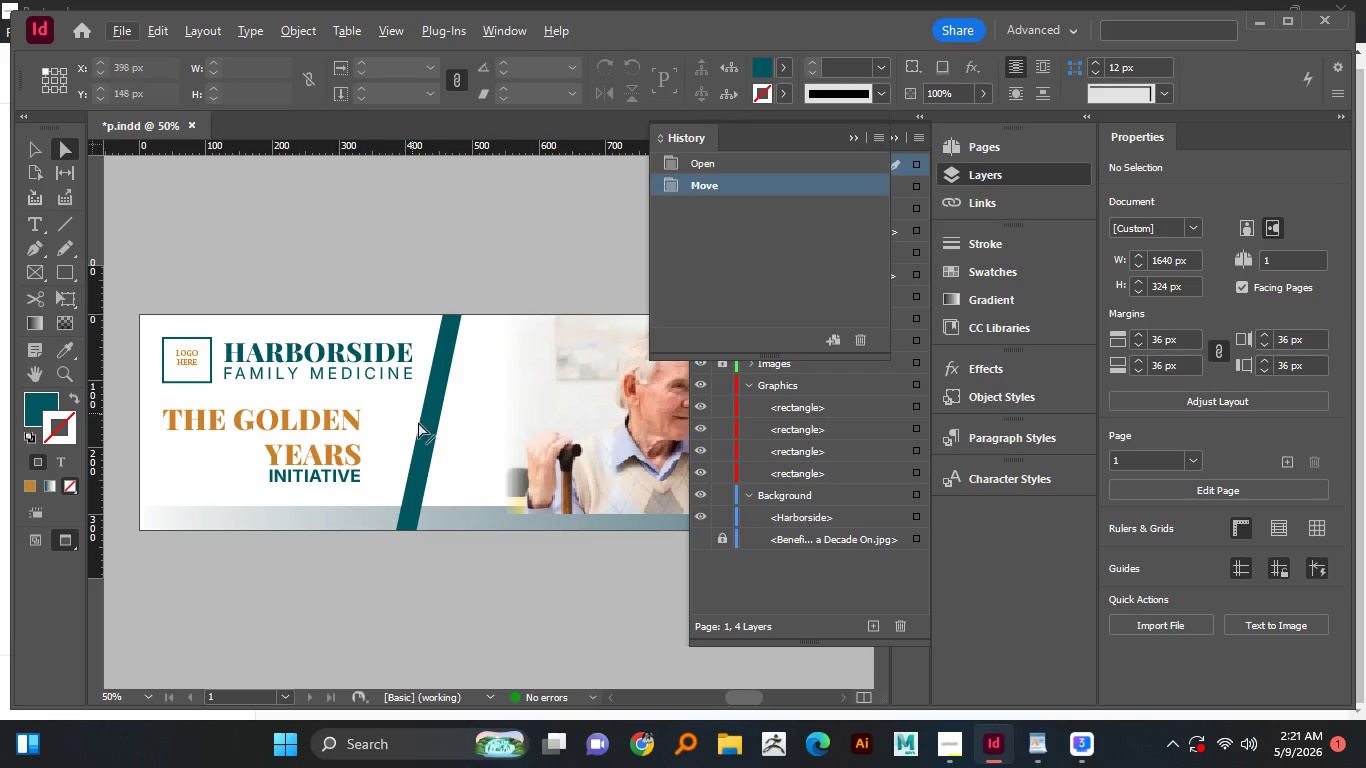 
hold_key(key=Space, duration=1.51)
 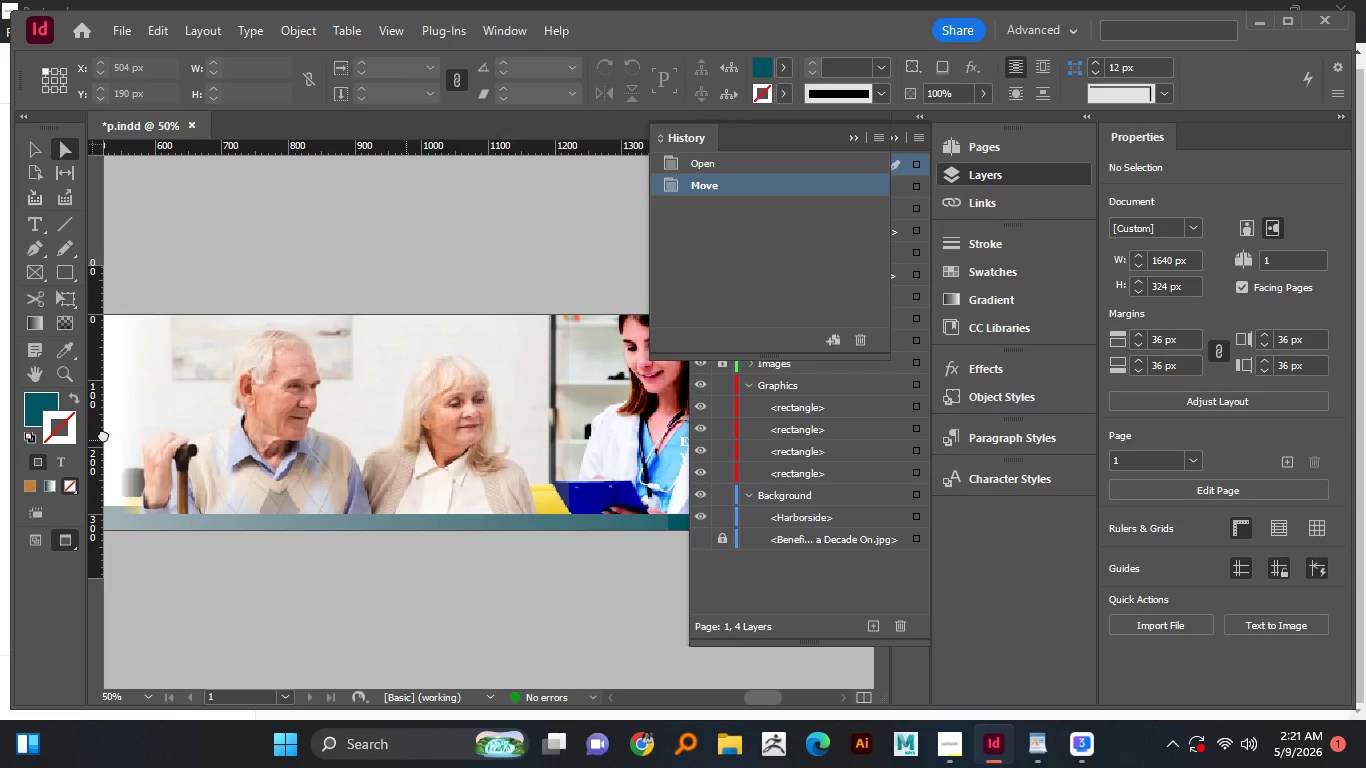 
left_click_drag(start_coordinate=[447, 450], to_coordinate=[367, 439])
 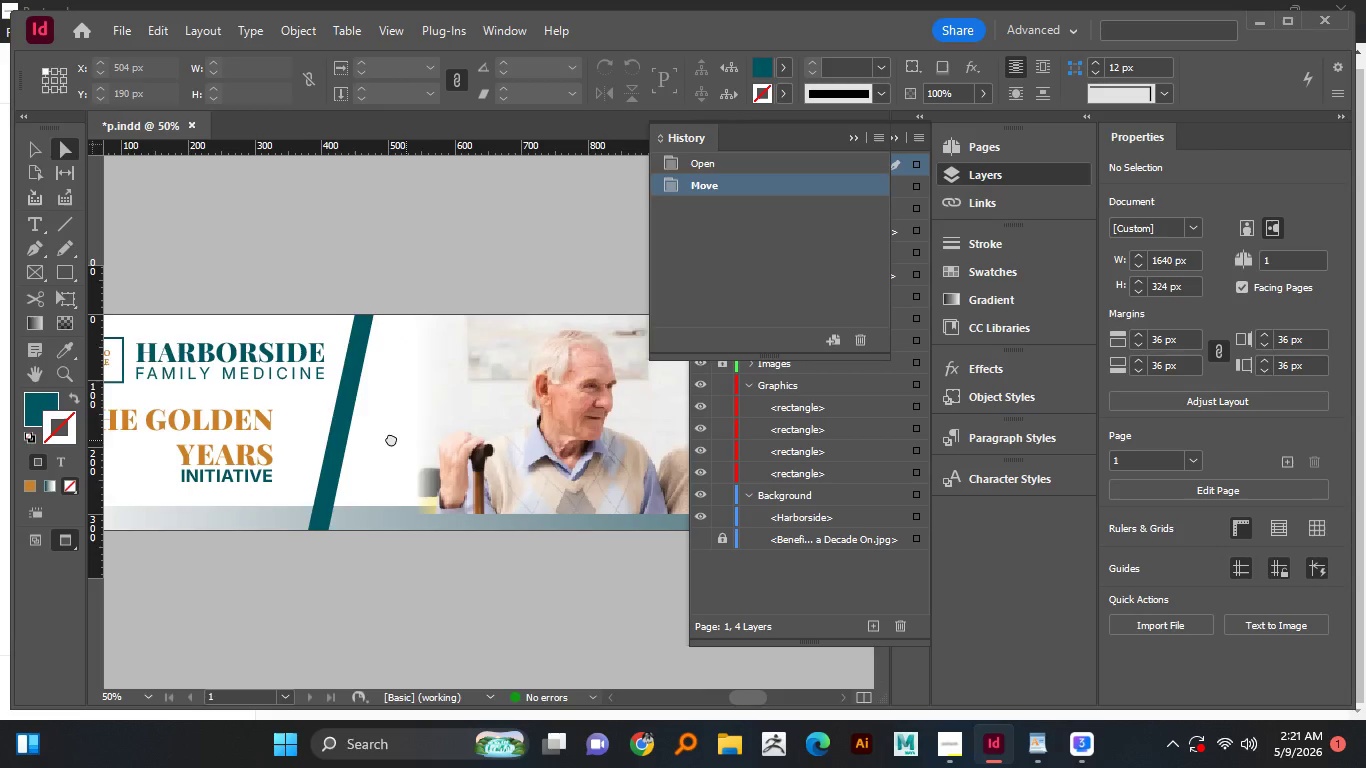 
left_click_drag(start_coordinate=[406, 440], to_coordinate=[373, 413])
 